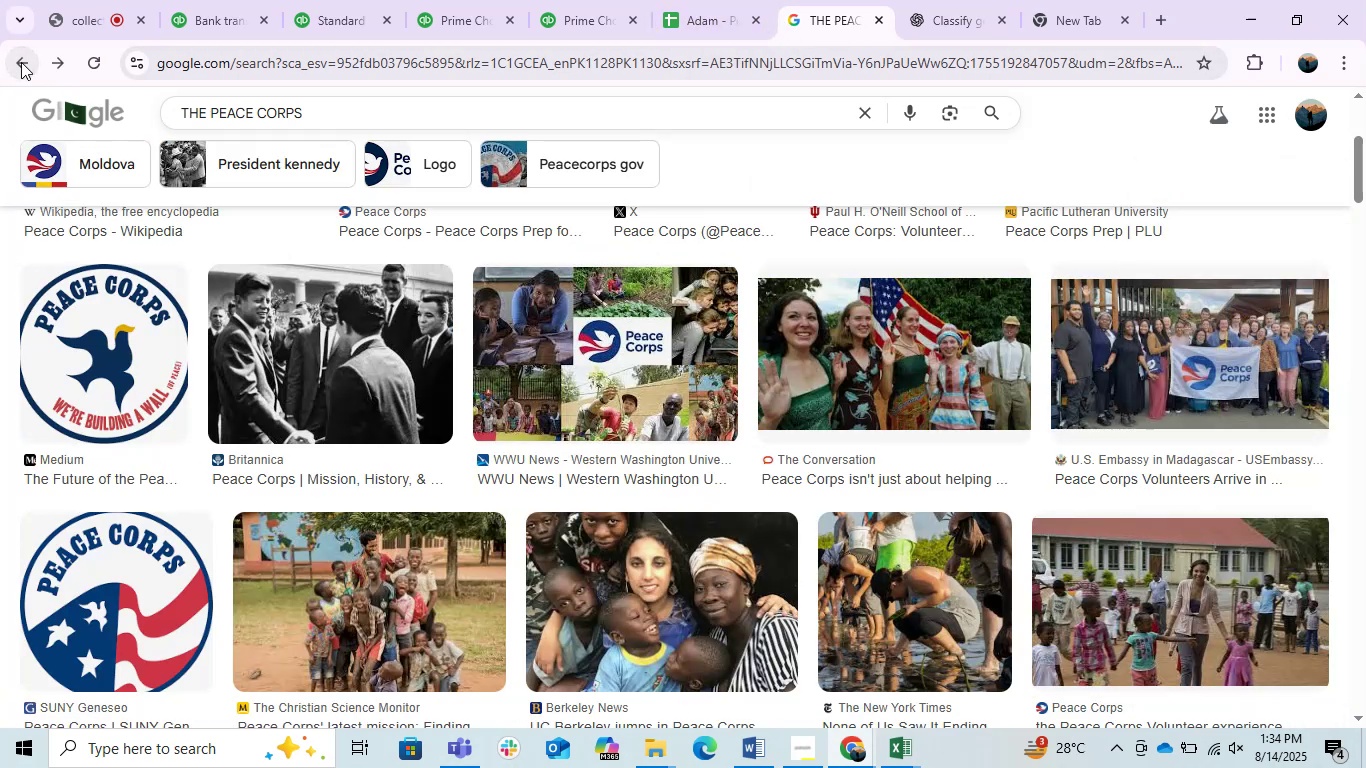 
wait(9.29)
 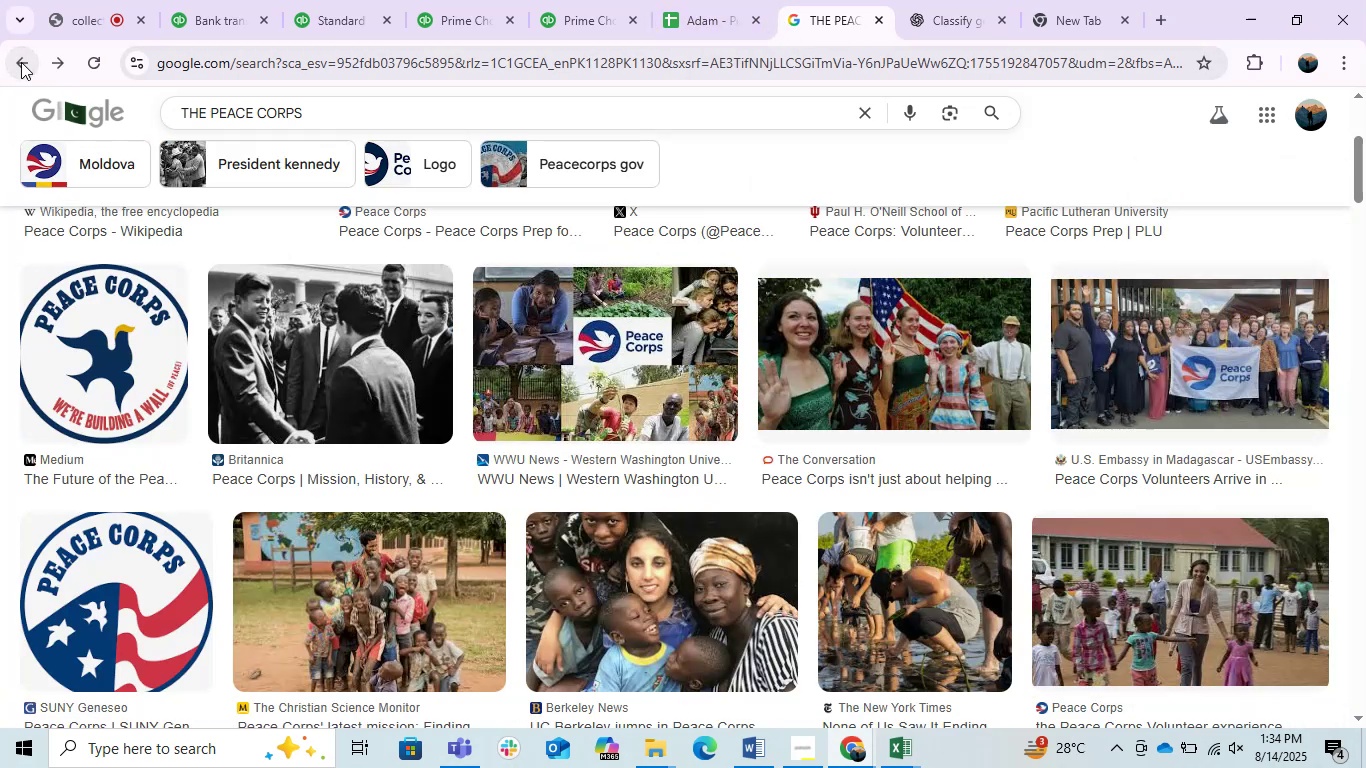 
left_click([1345, 619])
 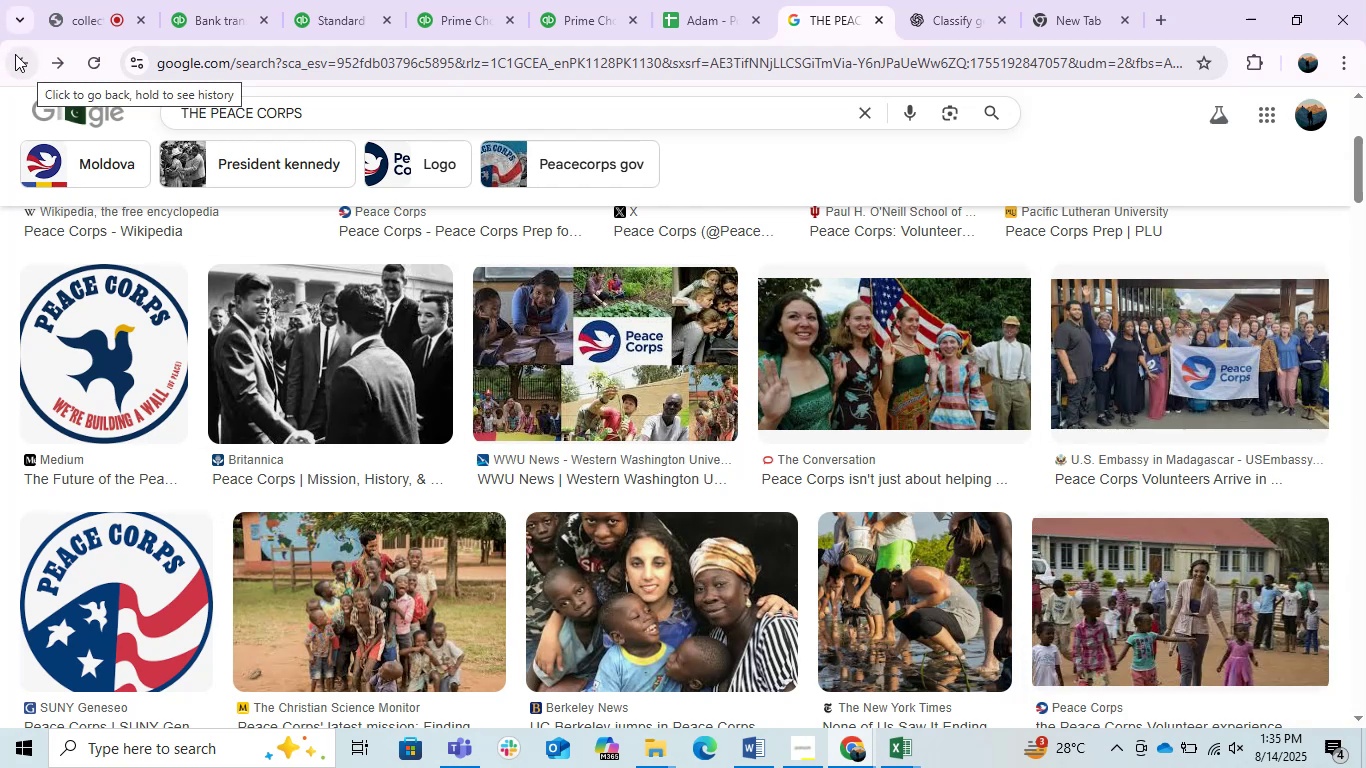 
left_click([17, 54])
 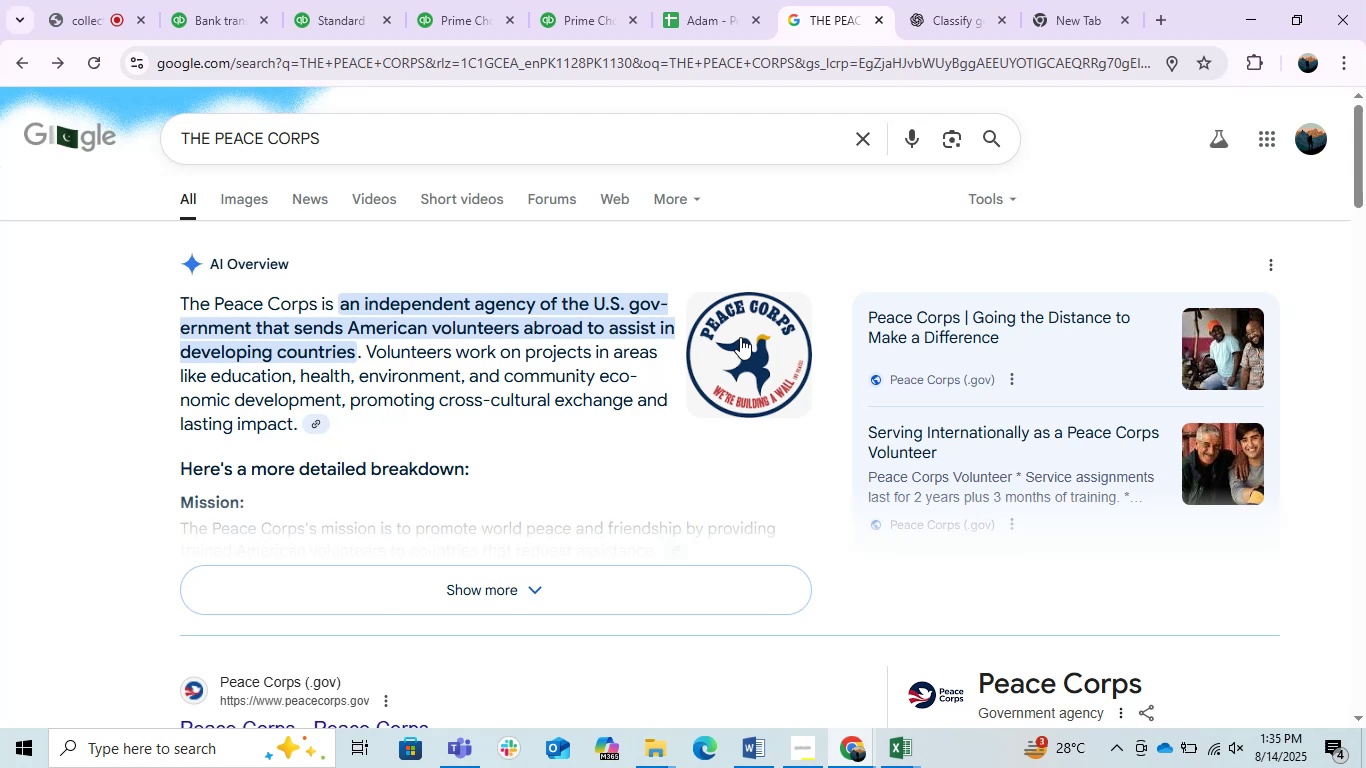 
scroll: coordinate [730, 343], scroll_direction: down, amount: 8.0
 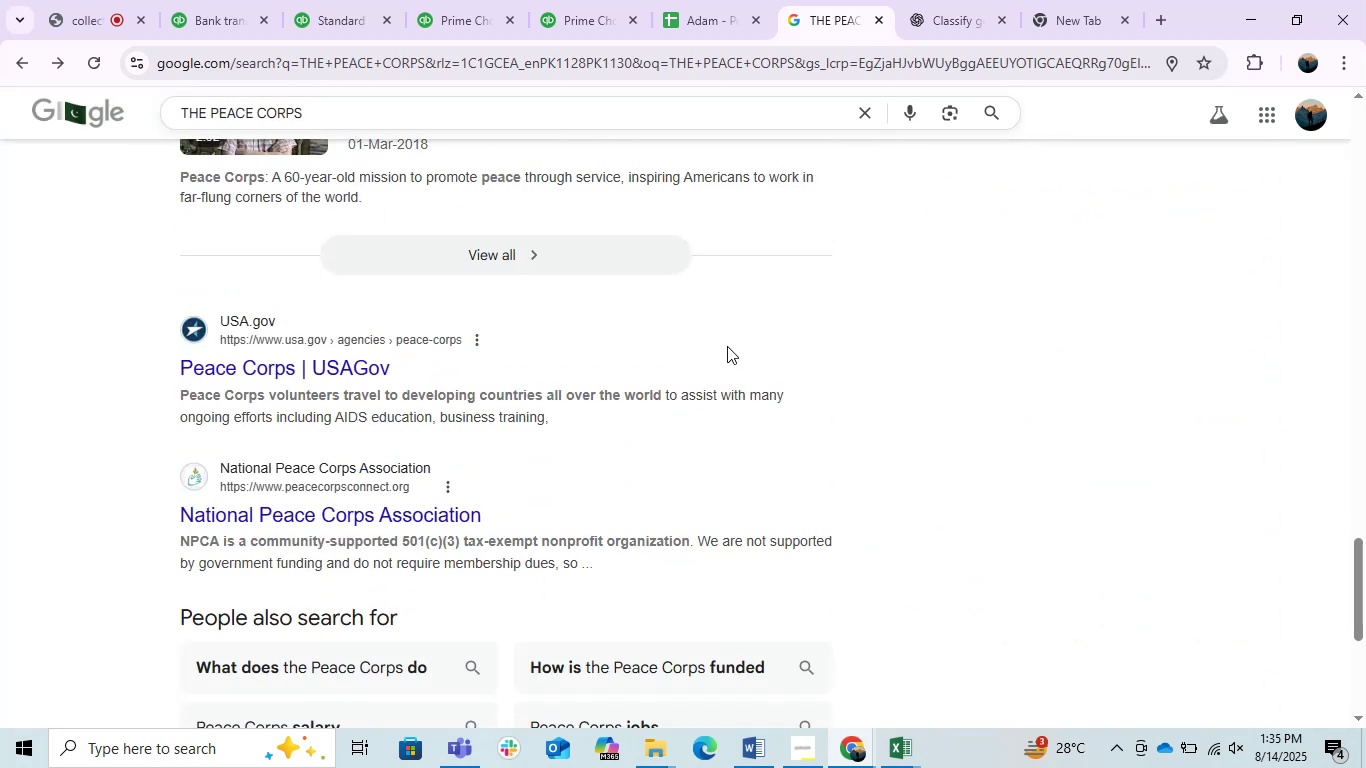 
scroll: coordinate [727, 346], scroll_direction: up, amount: 2.0
 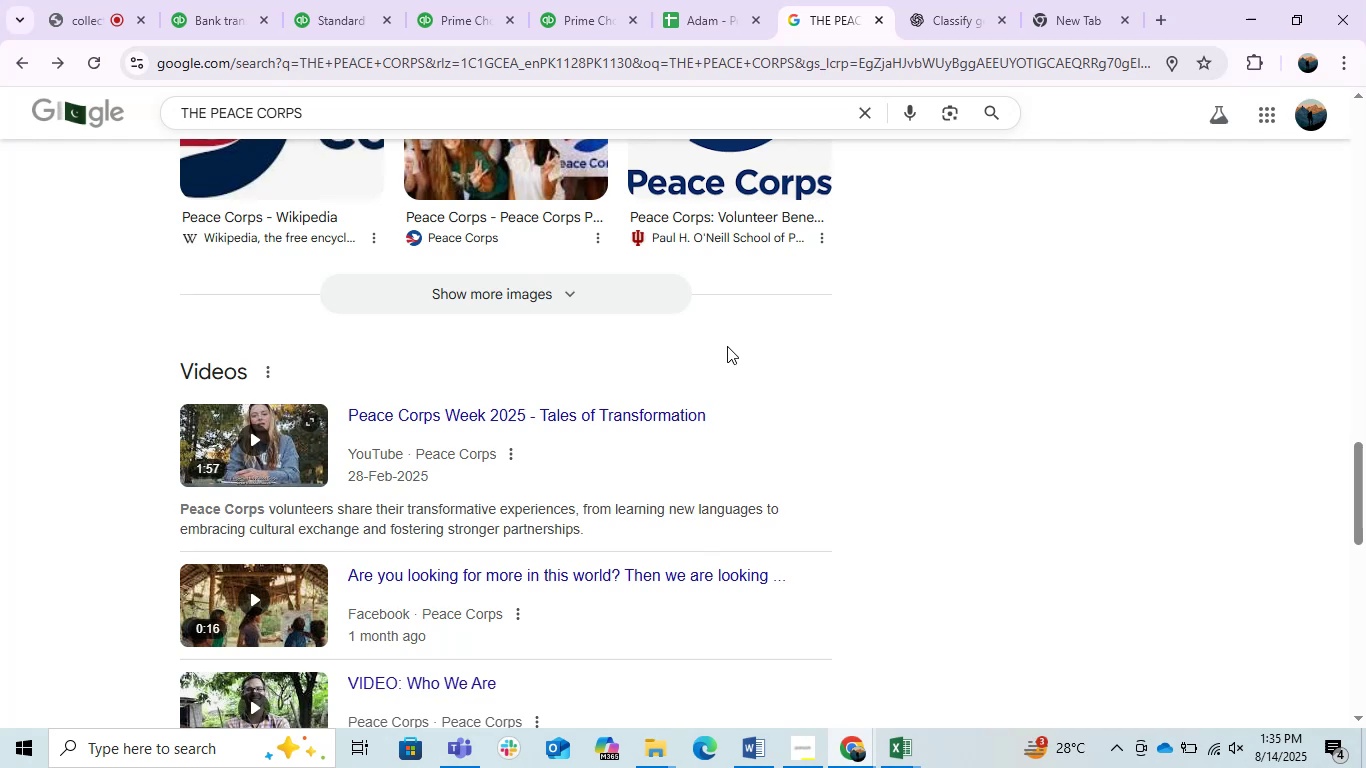 
wait(11.89)
 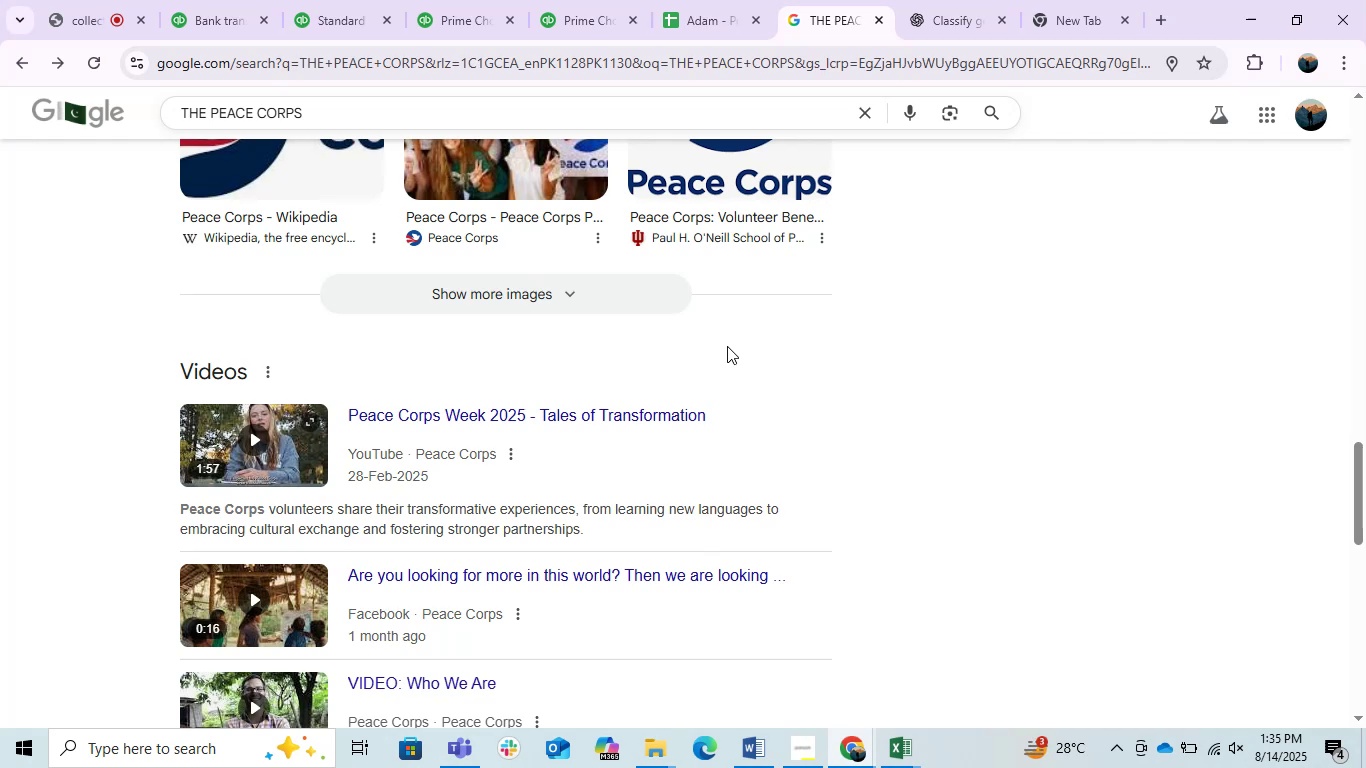 
scroll: coordinate [727, 346], scroll_direction: down, amount: 1.0
 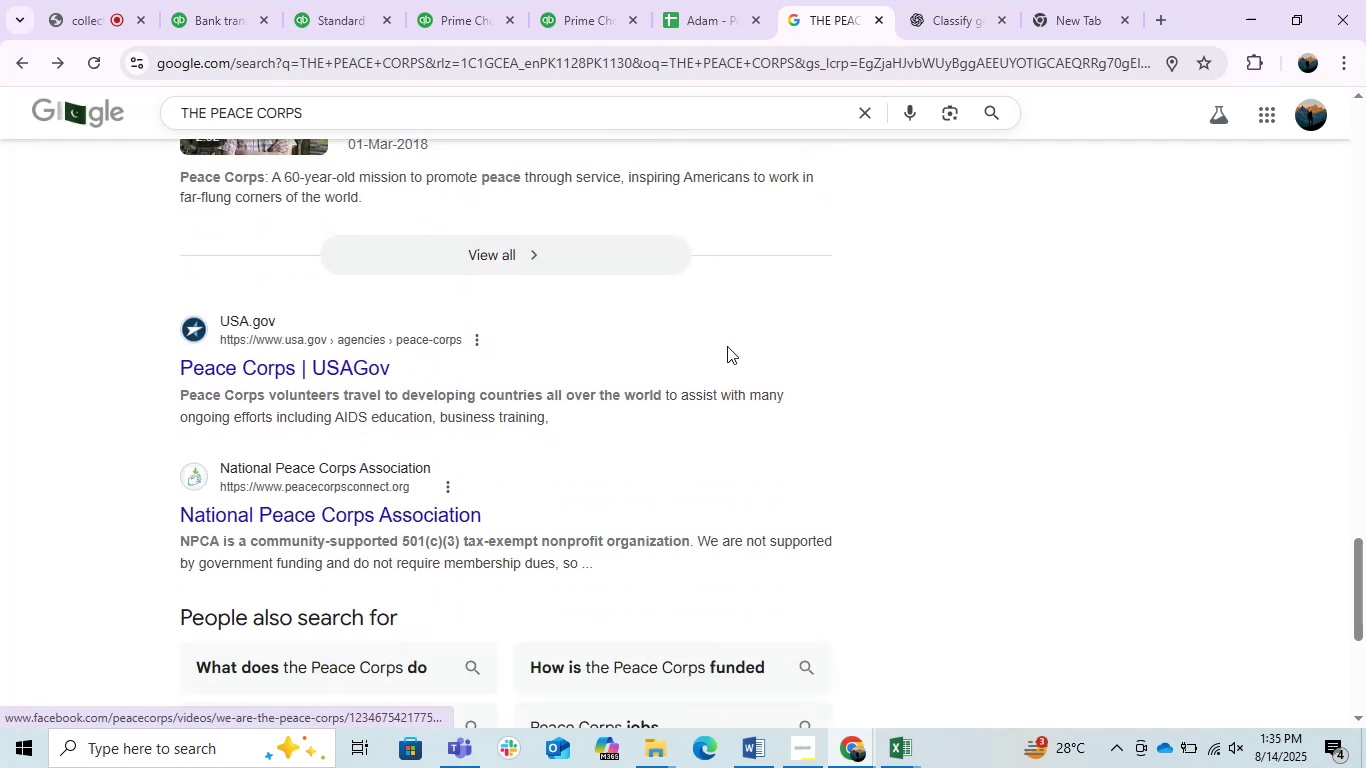 
scroll: coordinate [726, 347], scroll_direction: up, amount: 3.0
 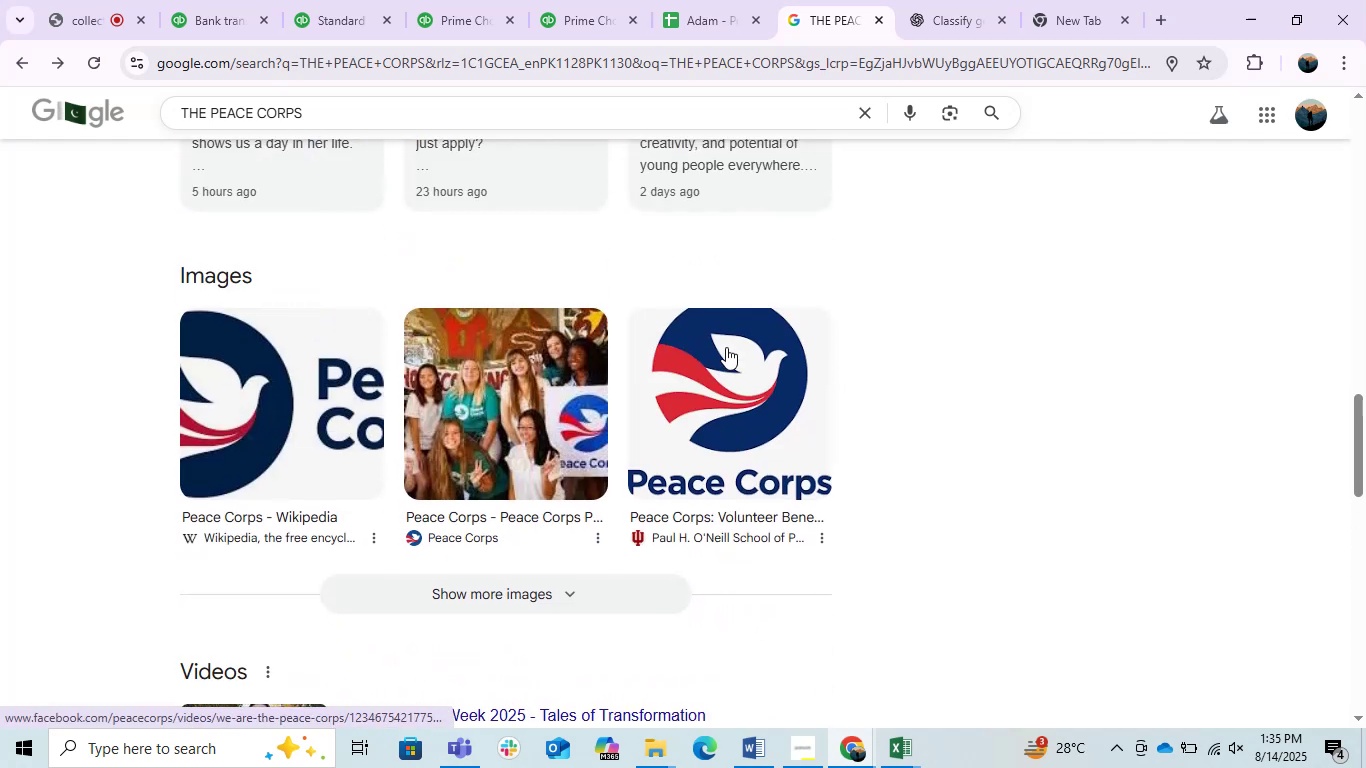 
scroll: coordinate [726, 347], scroll_direction: down, amount: 4.0
 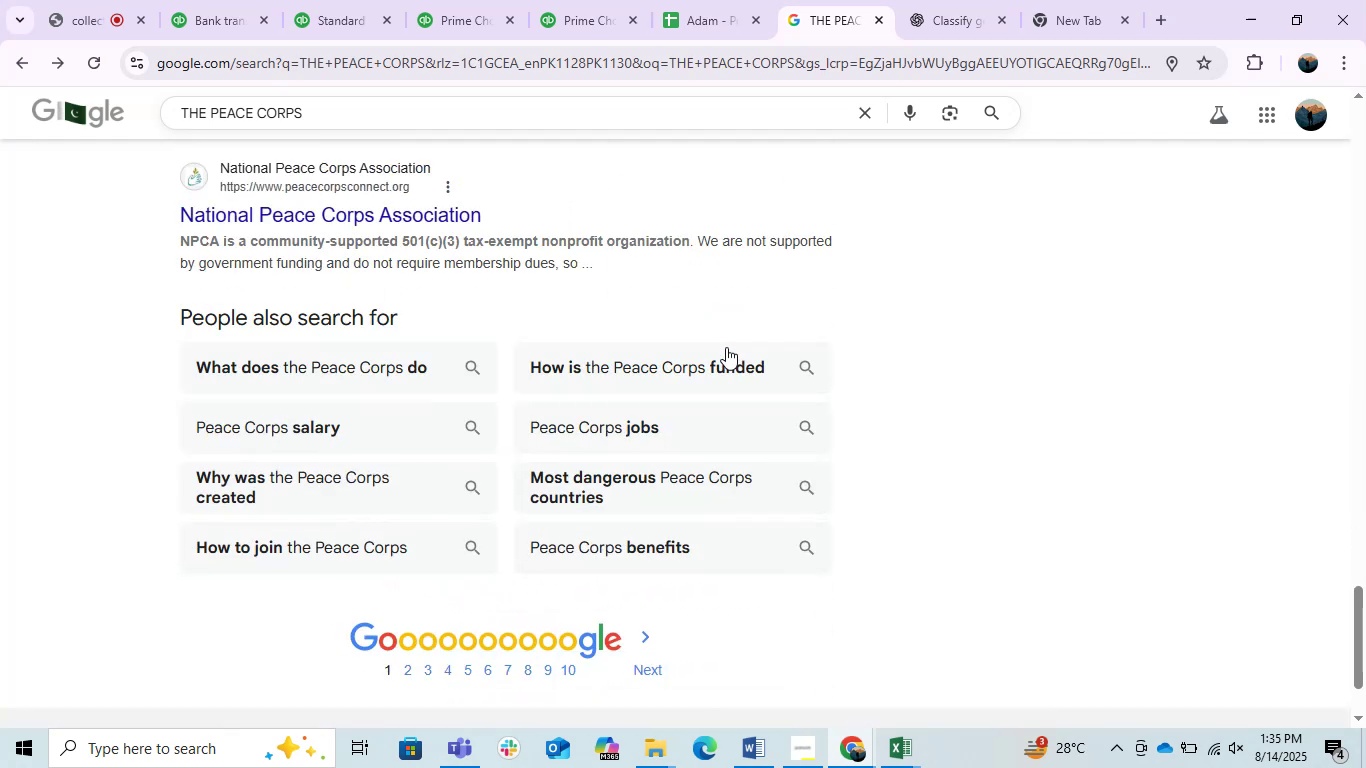 
scroll: coordinate [726, 348], scroll_direction: up, amount: 2.0
 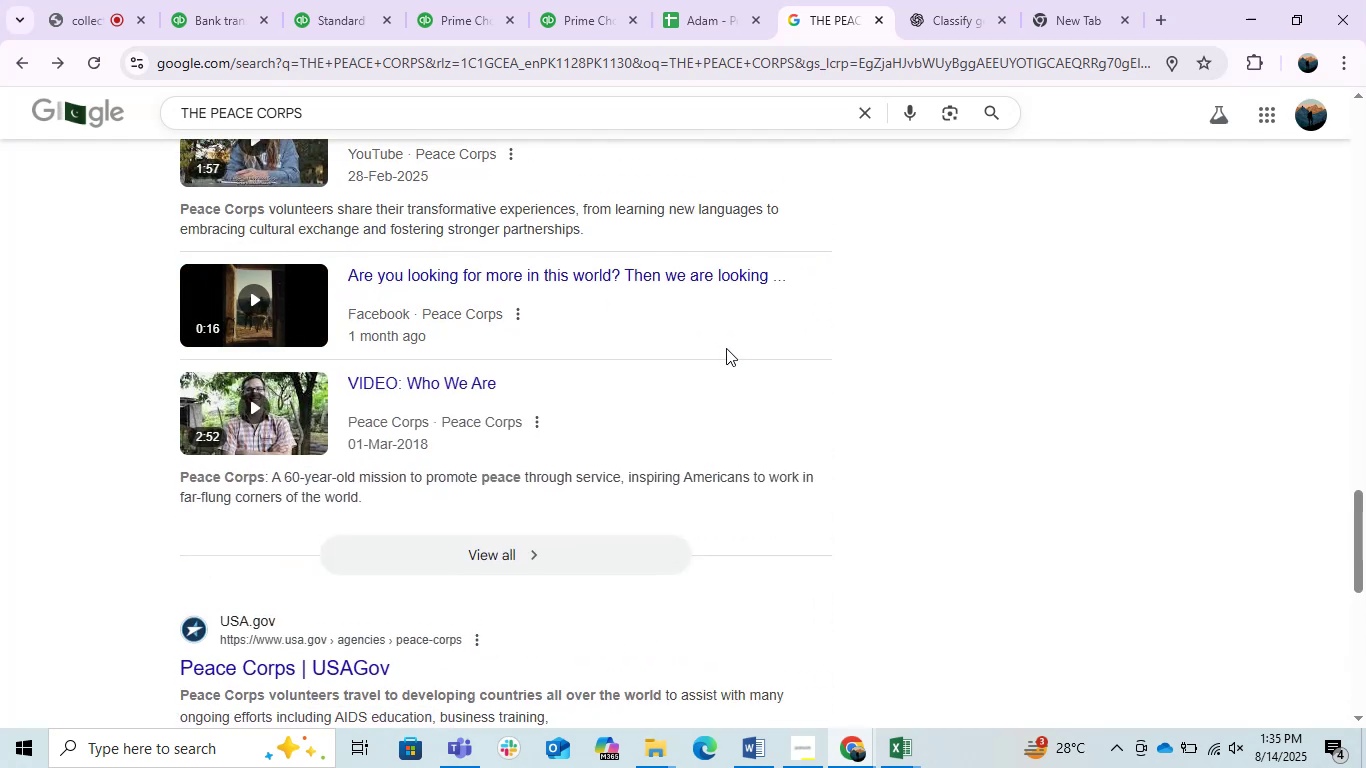 
scroll: coordinate [726, 348], scroll_direction: none, amount: 0.0
 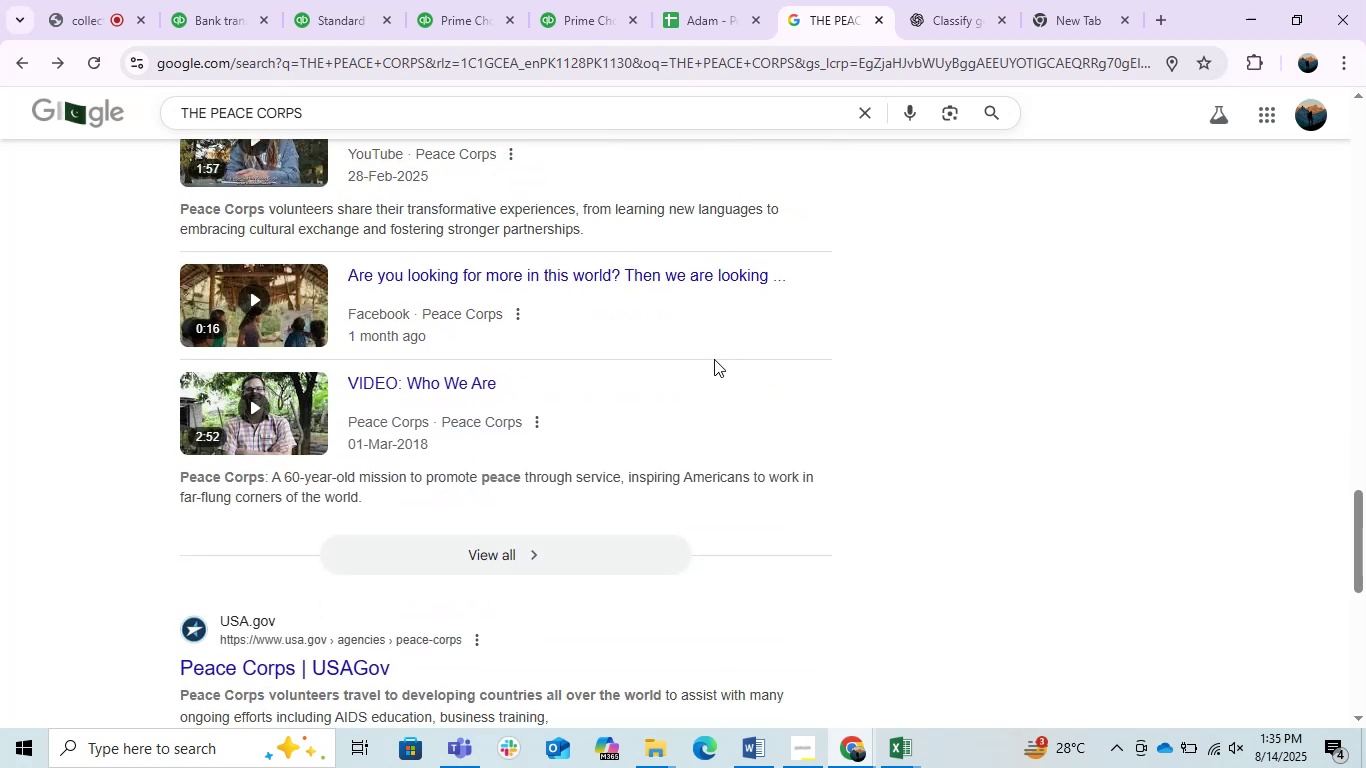 
scroll: coordinate [705, 383], scroll_direction: up, amount: 1.0
 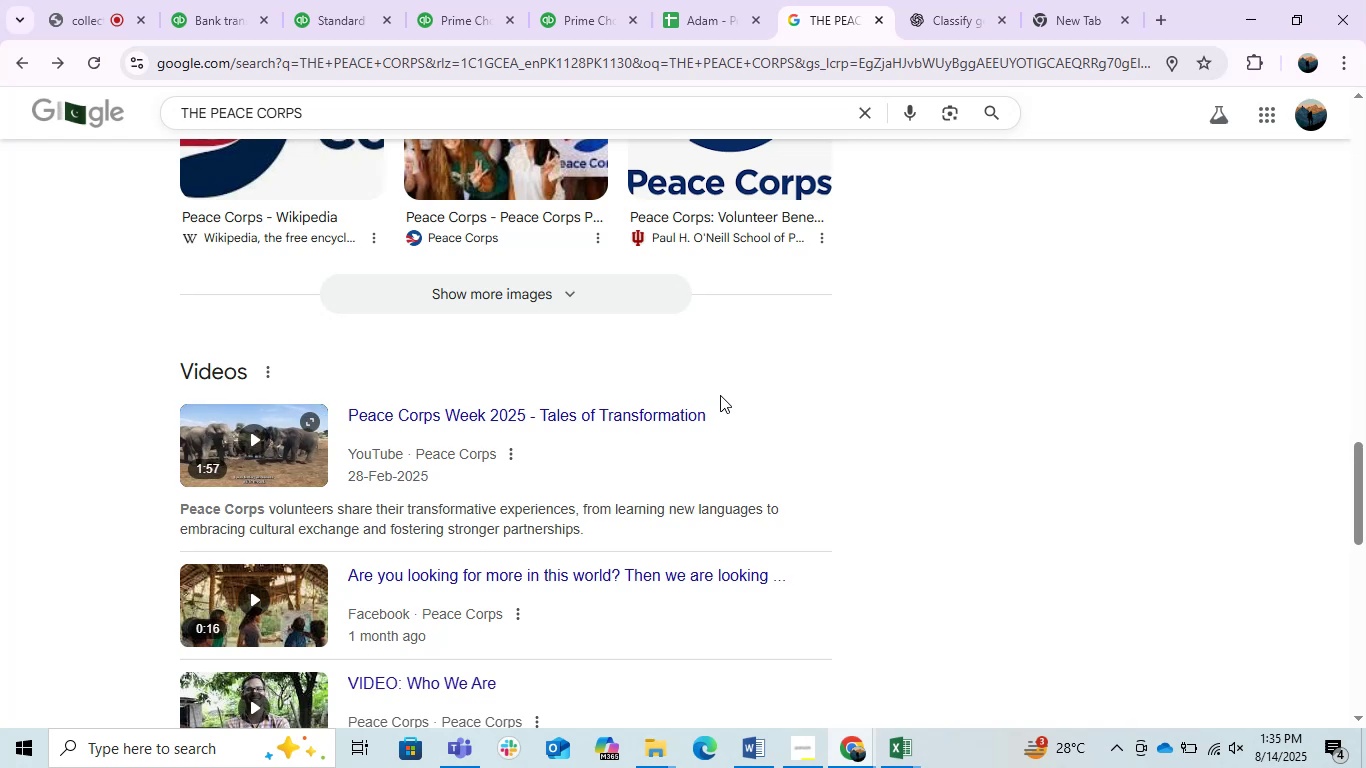 
wait(17.94)
 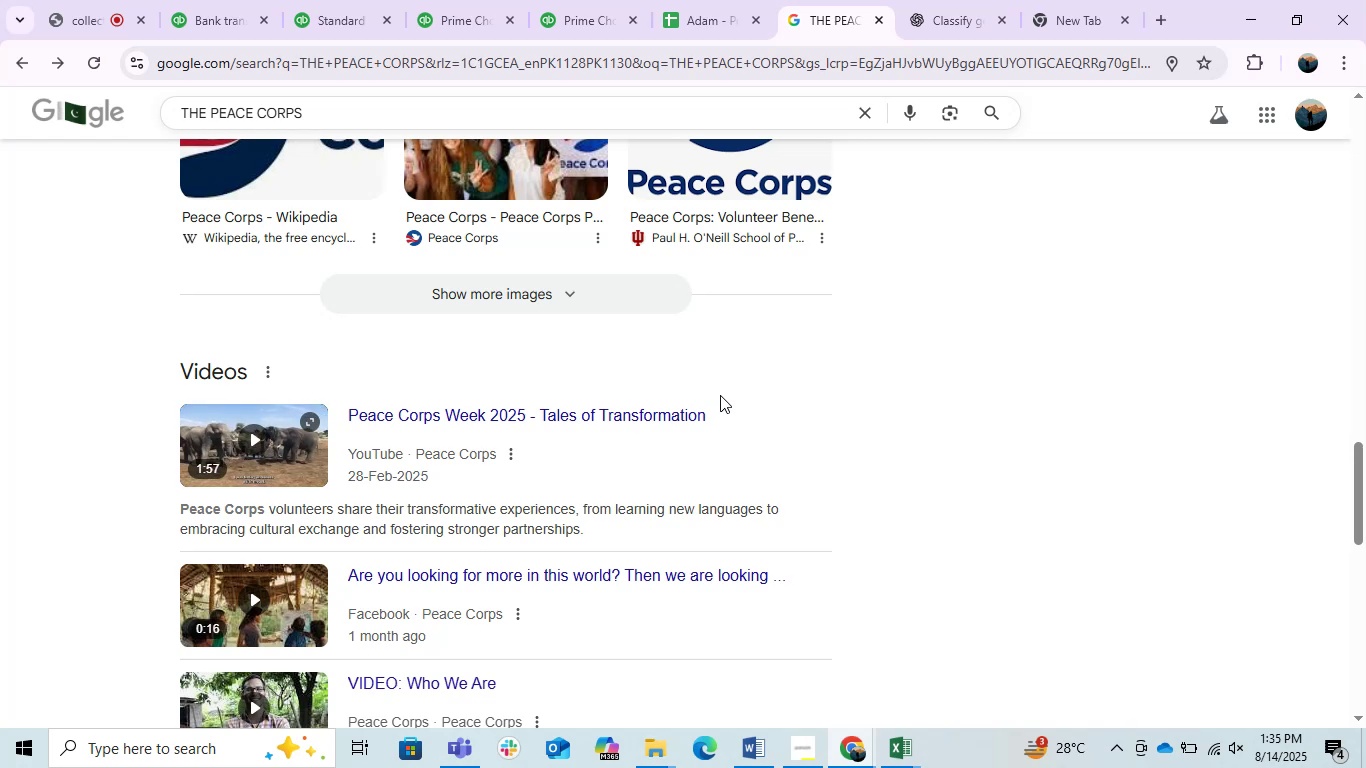 
scroll: coordinate [1020, 333], scroll_direction: up, amount: 5.0
 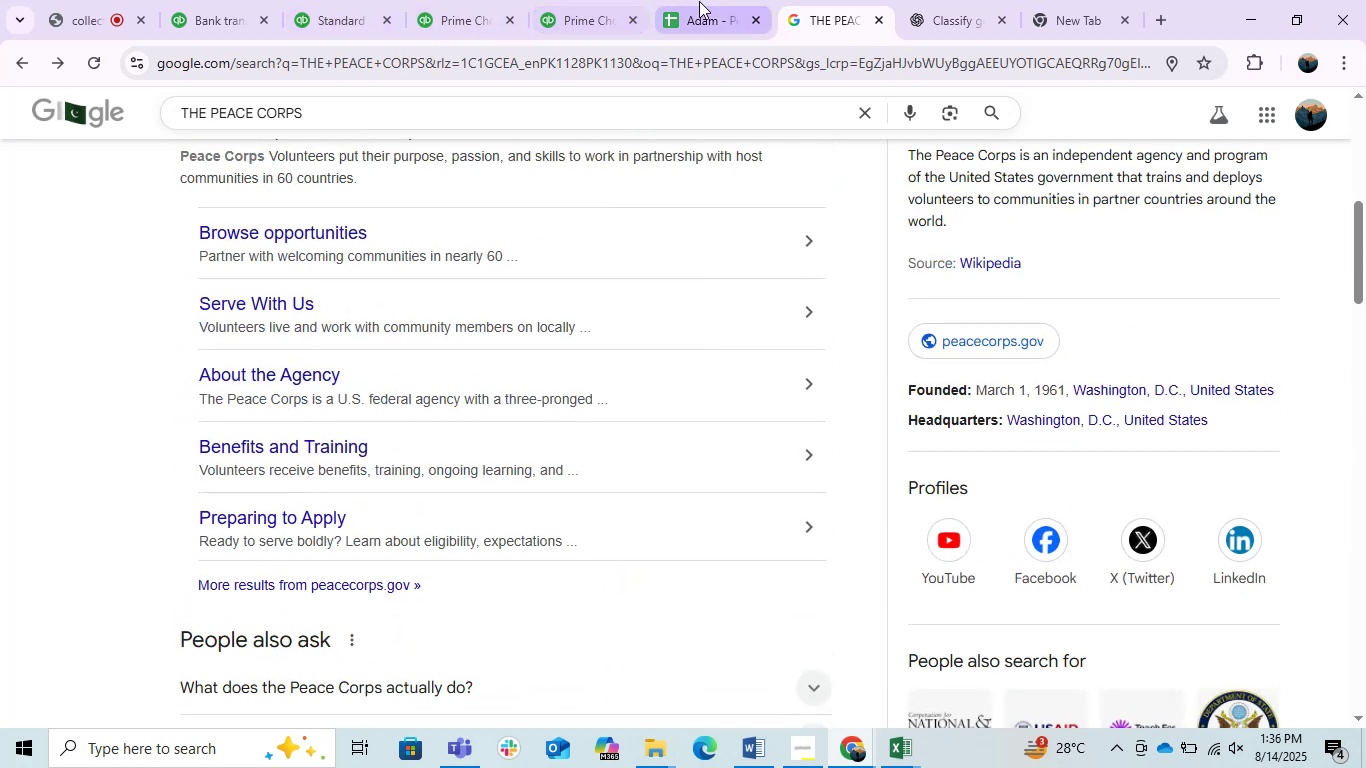 
left_click([540, 8])
 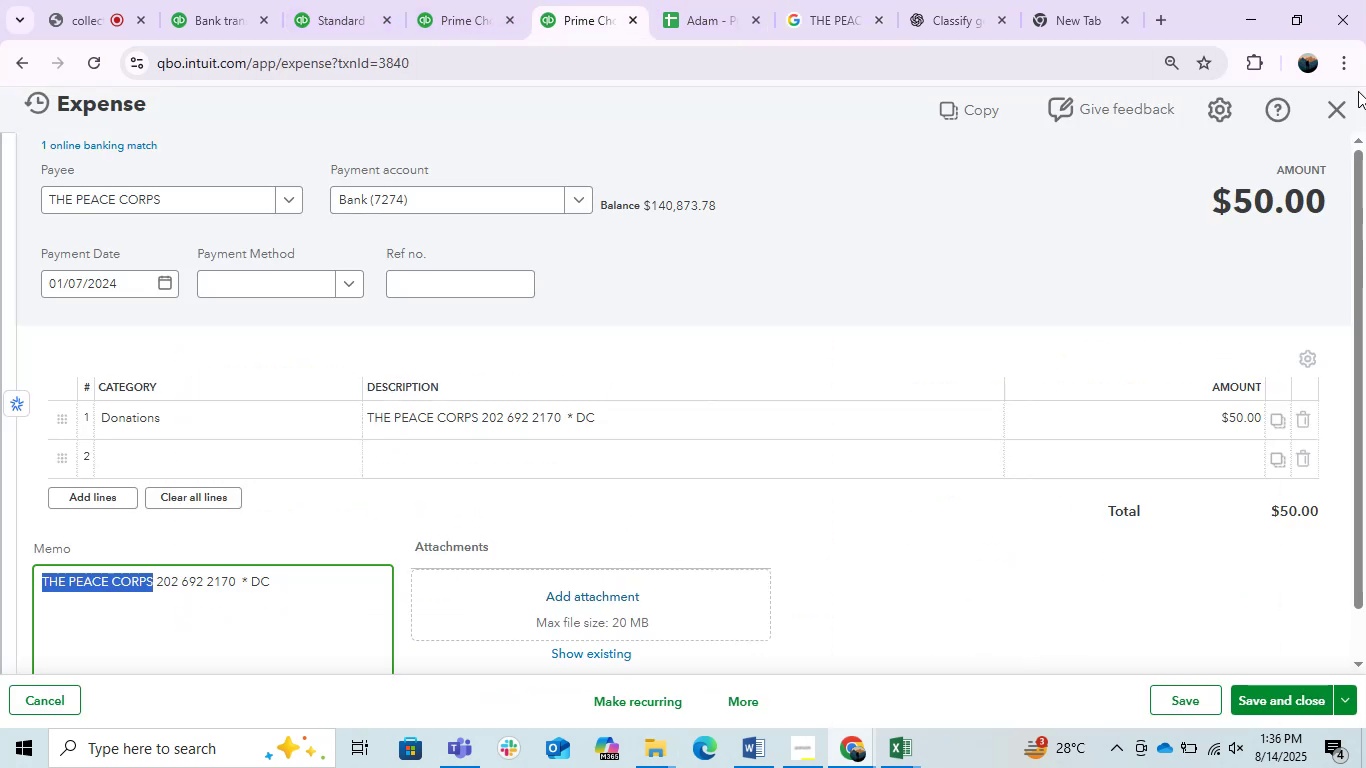 
left_click([1340, 109])
 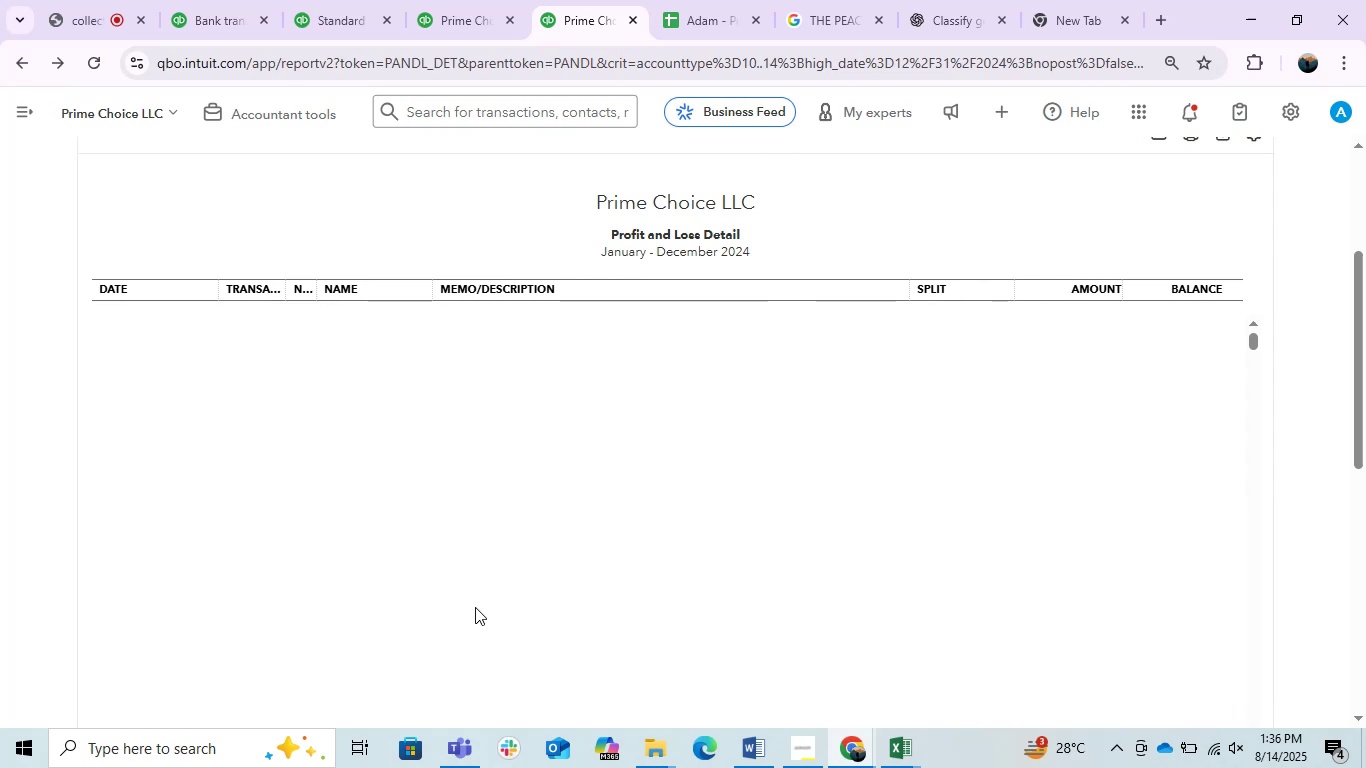 
left_click([452, 0])
 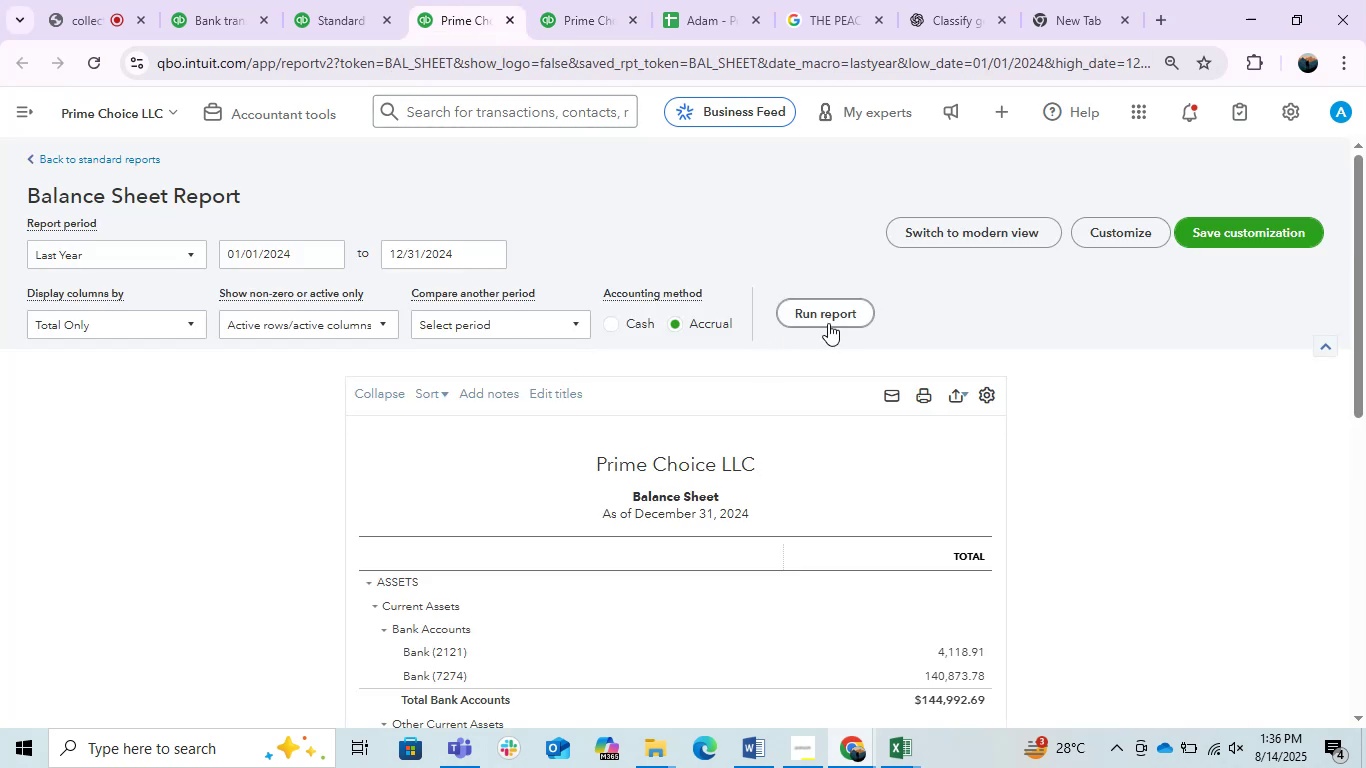 
double_click([829, 321])
 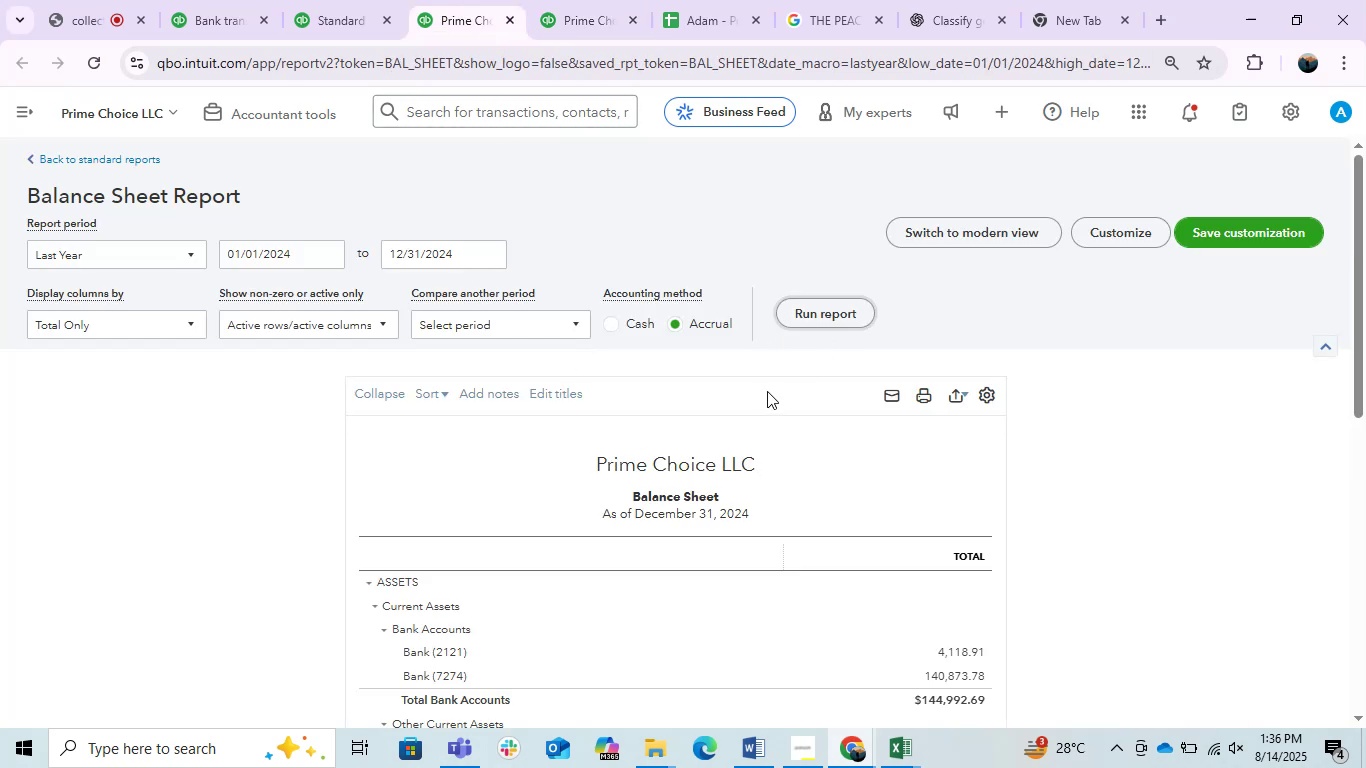 
scroll: coordinate [763, 394], scroll_direction: down, amount: 1.0
 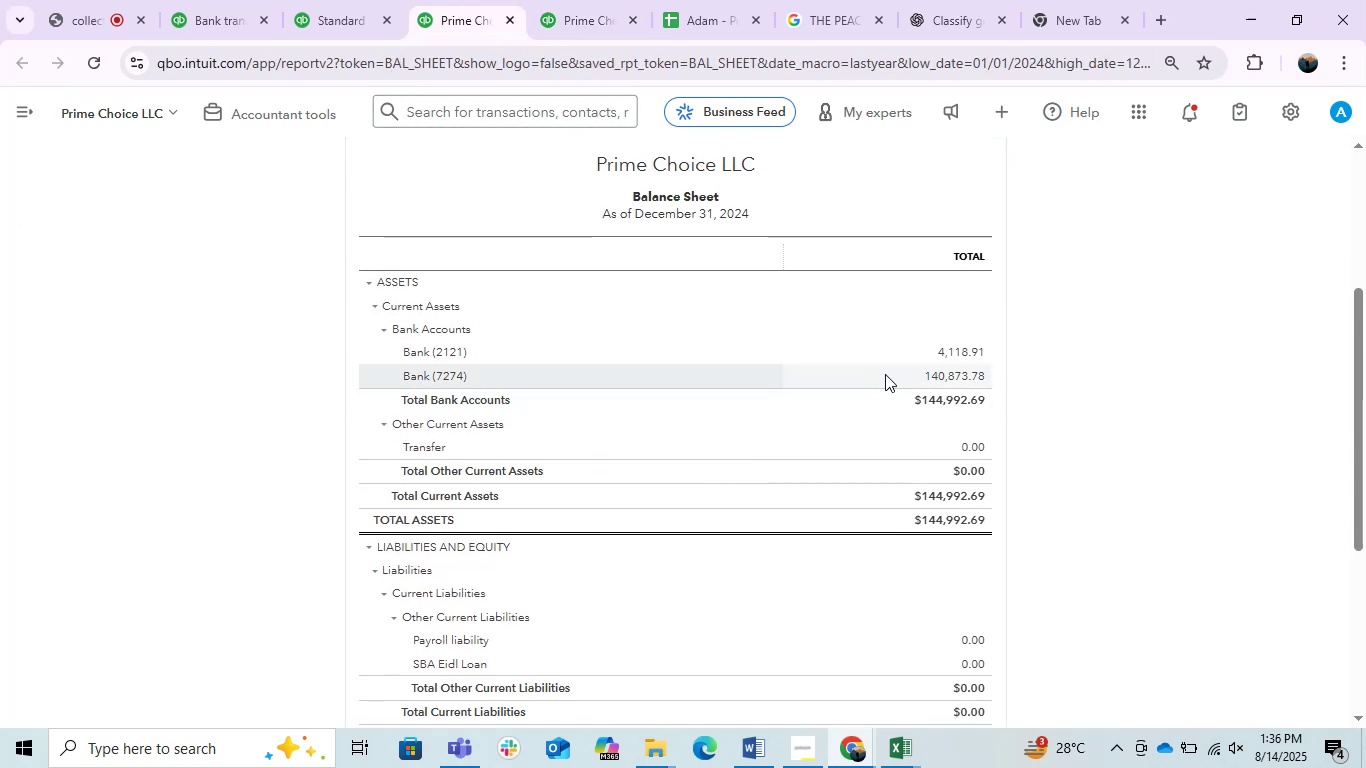 
left_click([949, 348])
 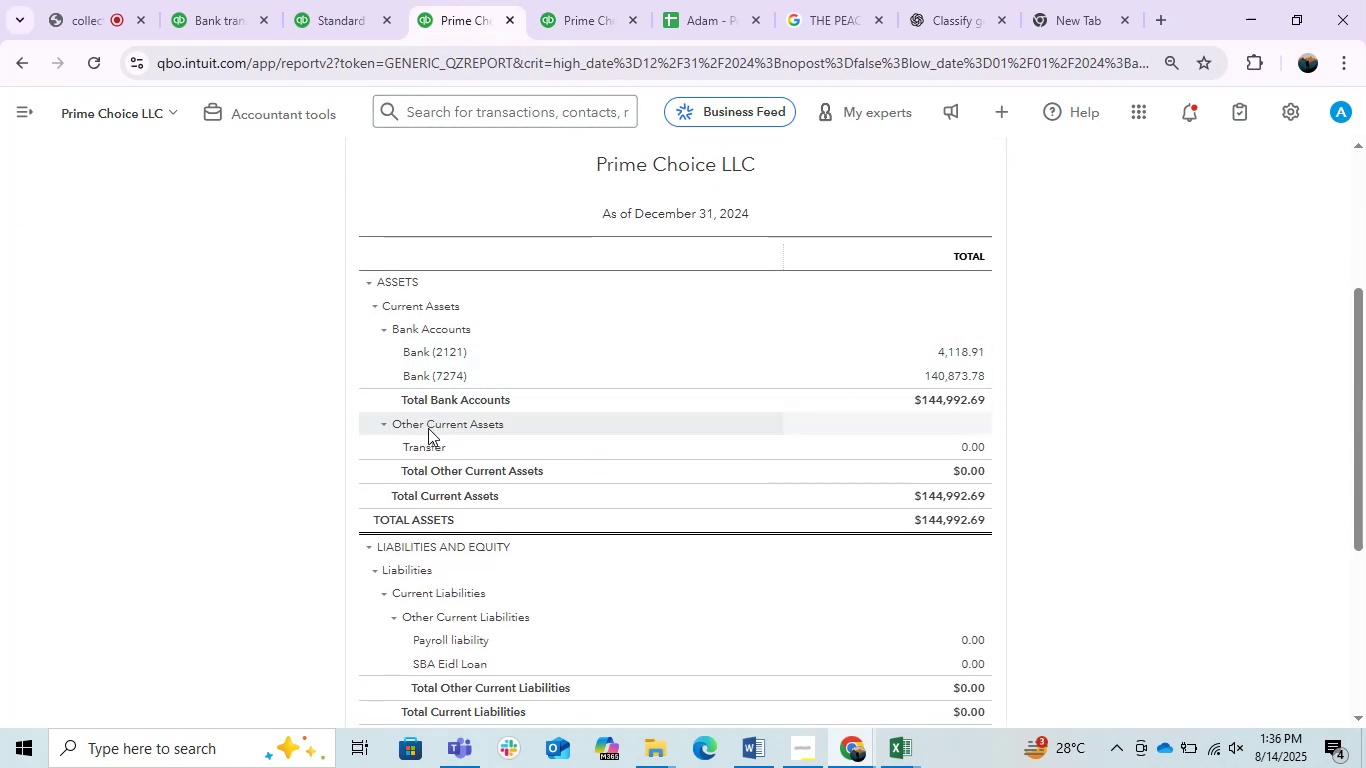 
scroll: coordinate [428, 428], scroll_direction: down, amount: 4.0
 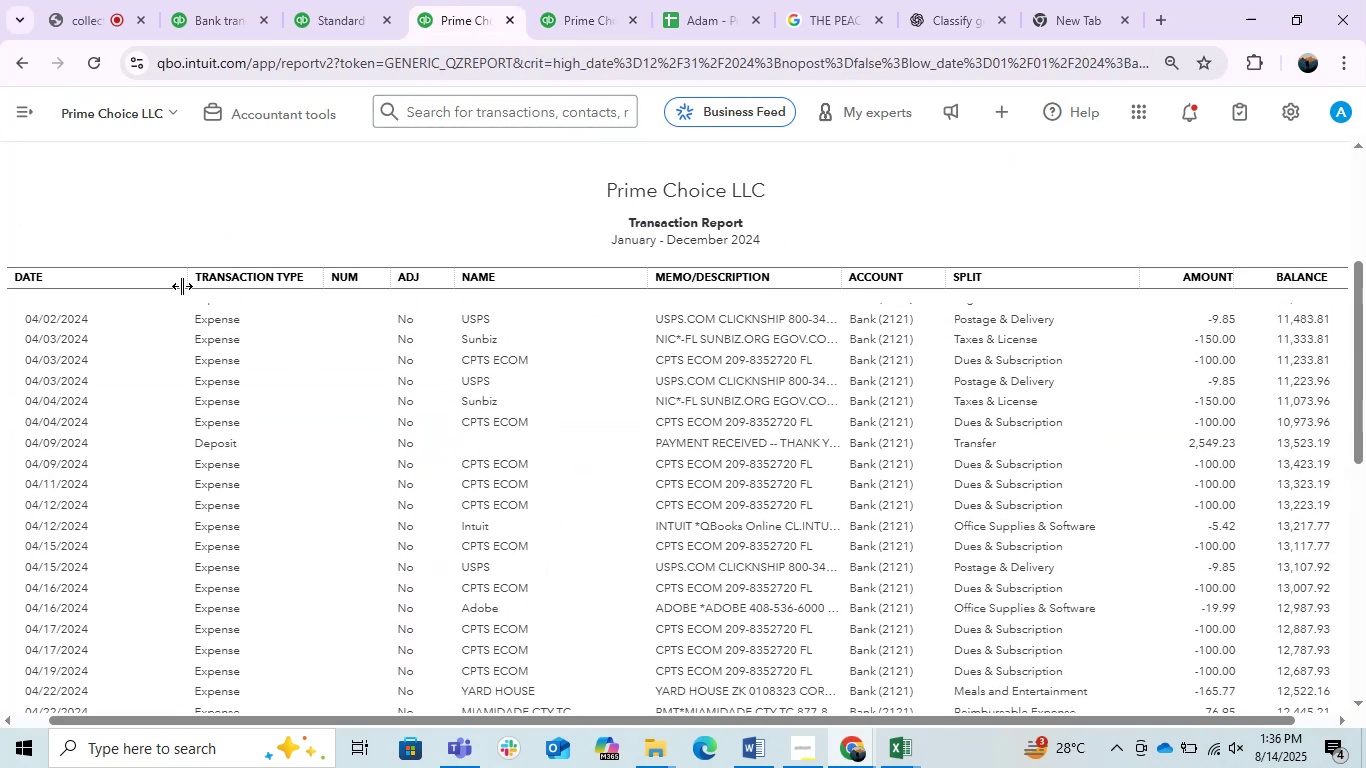 
left_click_drag(start_coordinate=[182, 286], to_coordinate=[100, 294])
 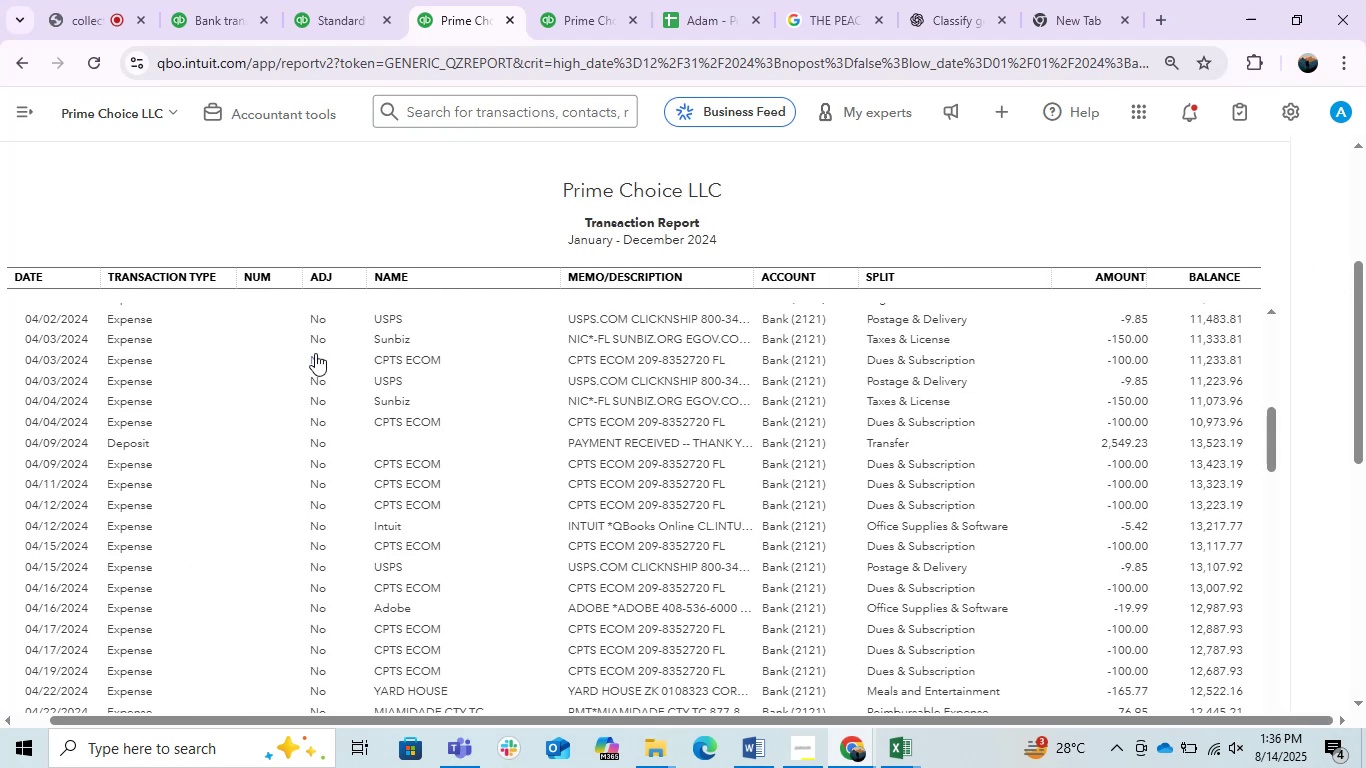 
wait(8.8)
 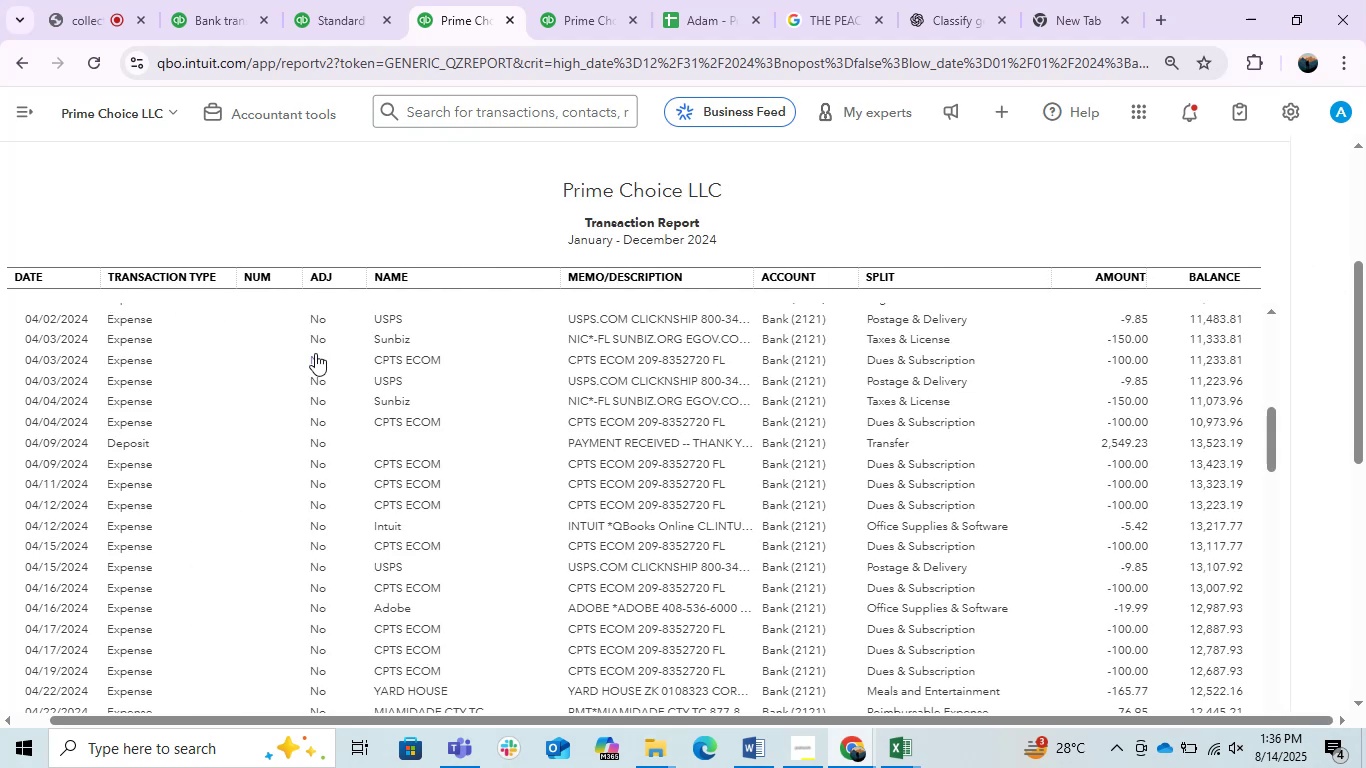 
scroll: coordinate [364, 494], scroll_direction: down, amount: 15.0
 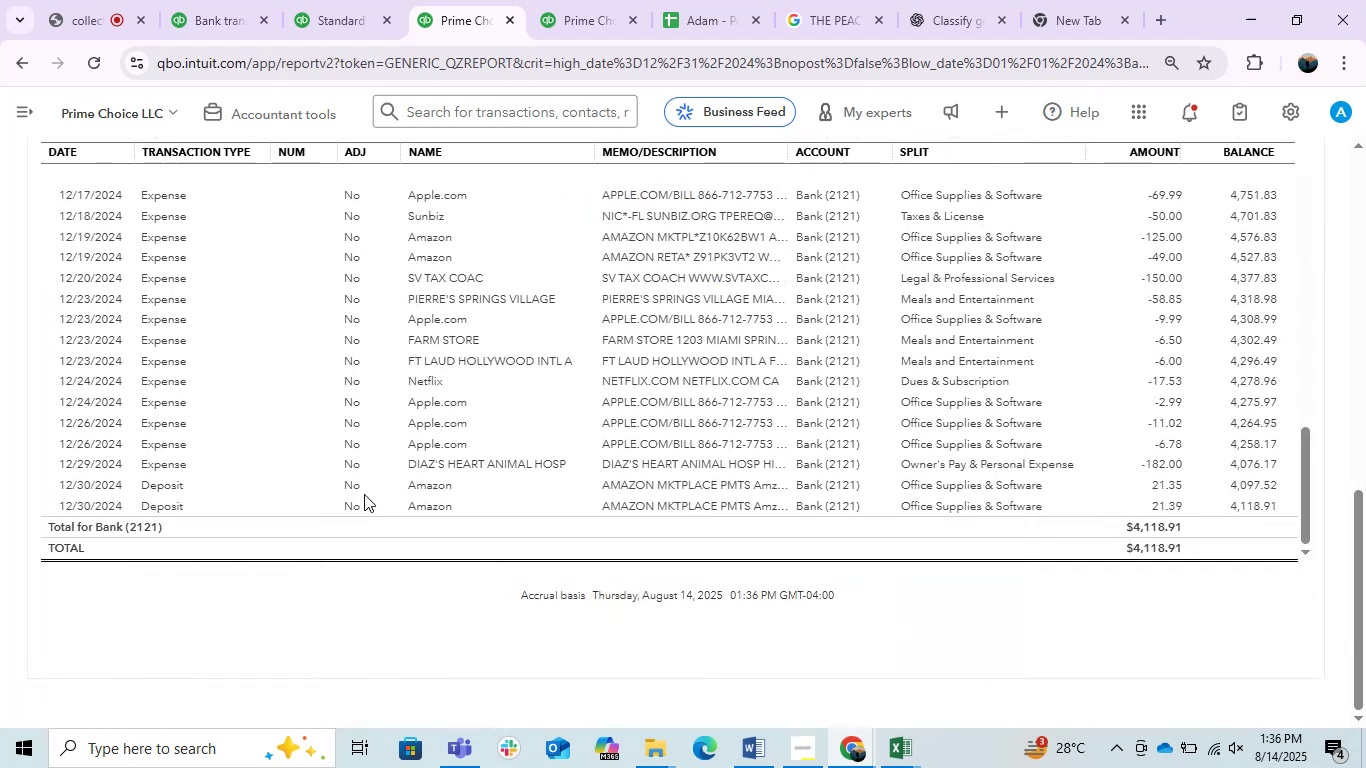 
wait(9.4)
 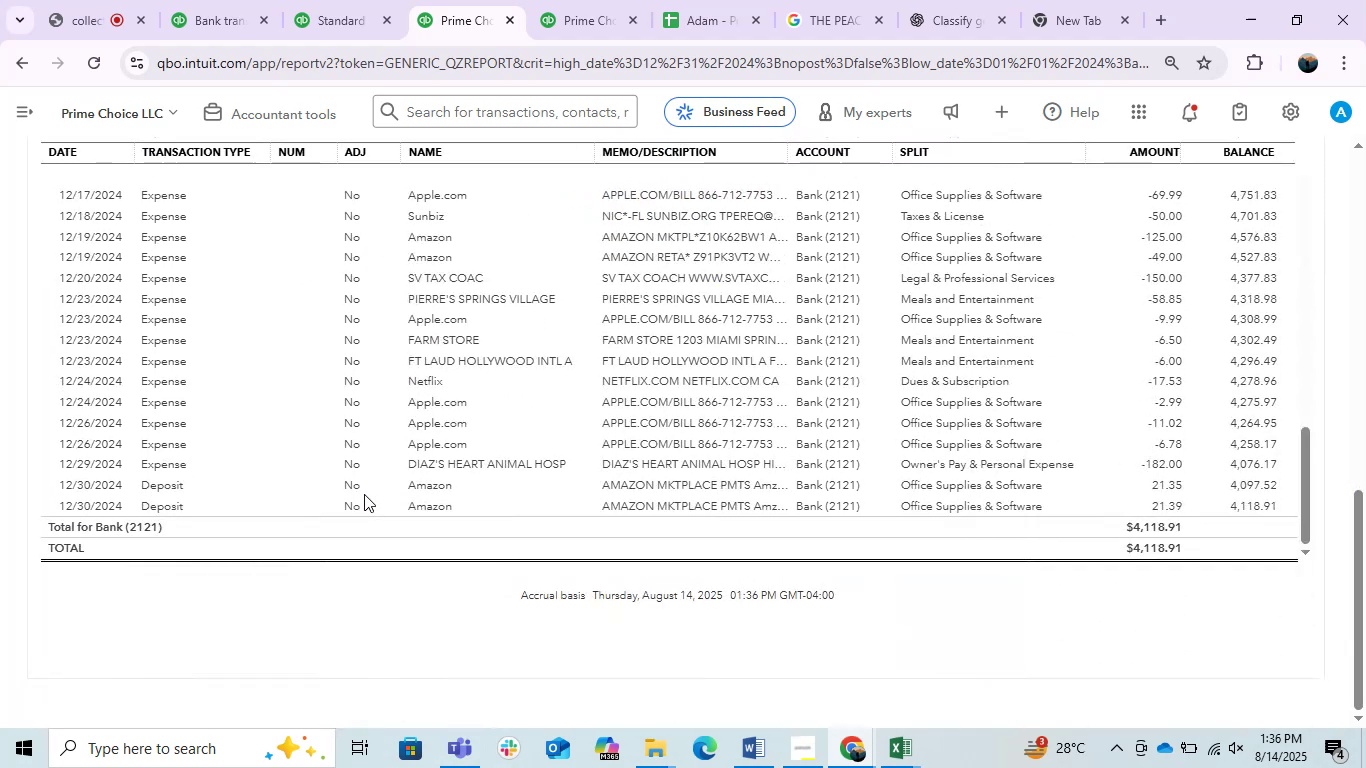 
left_click([24, 54])
 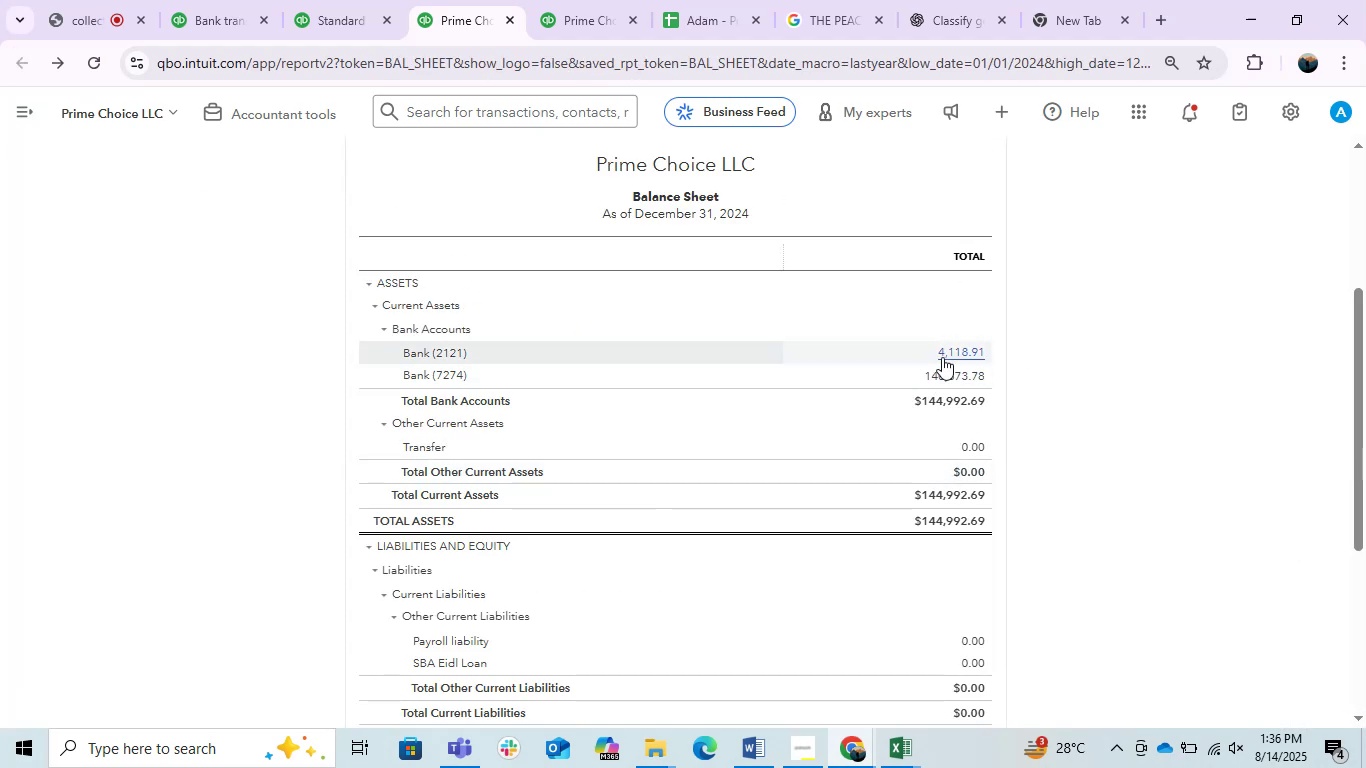 
wait(5.06)
 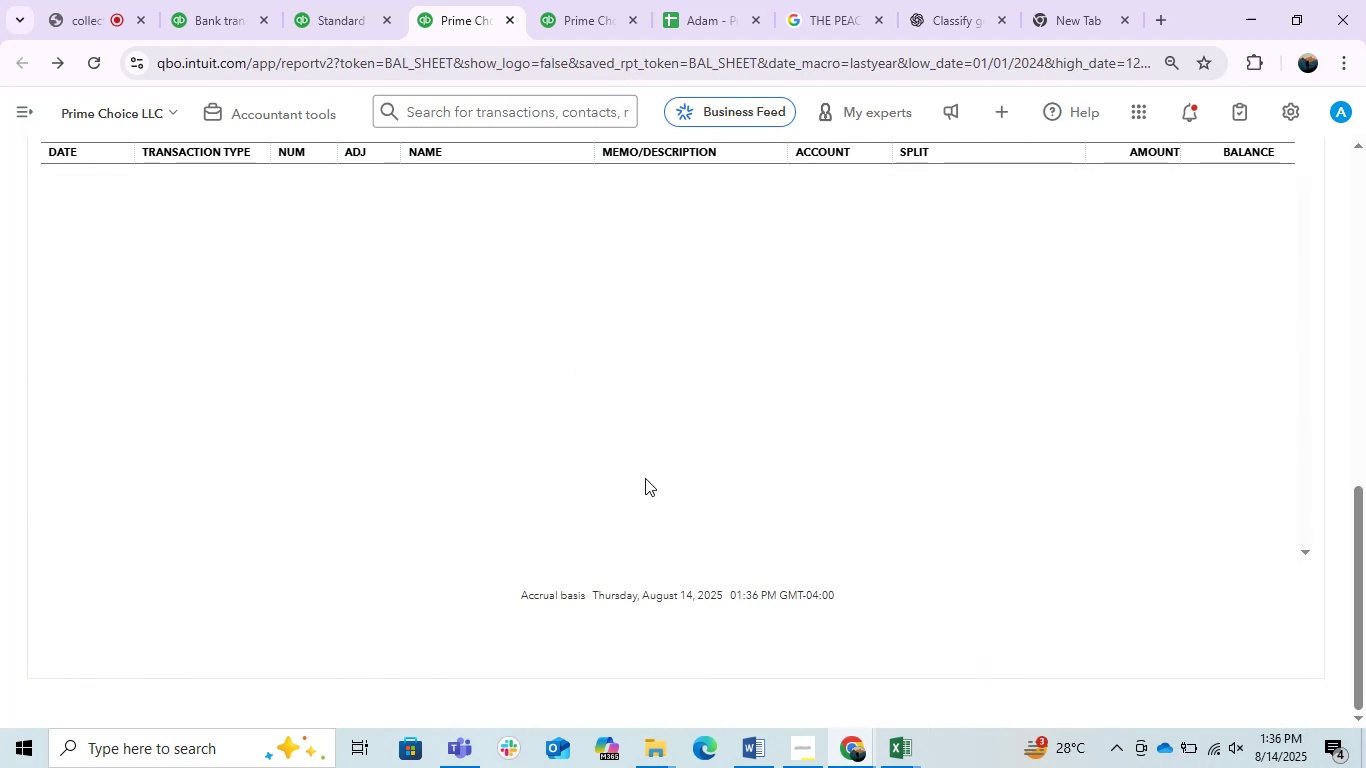 
left_click([966, 449])
 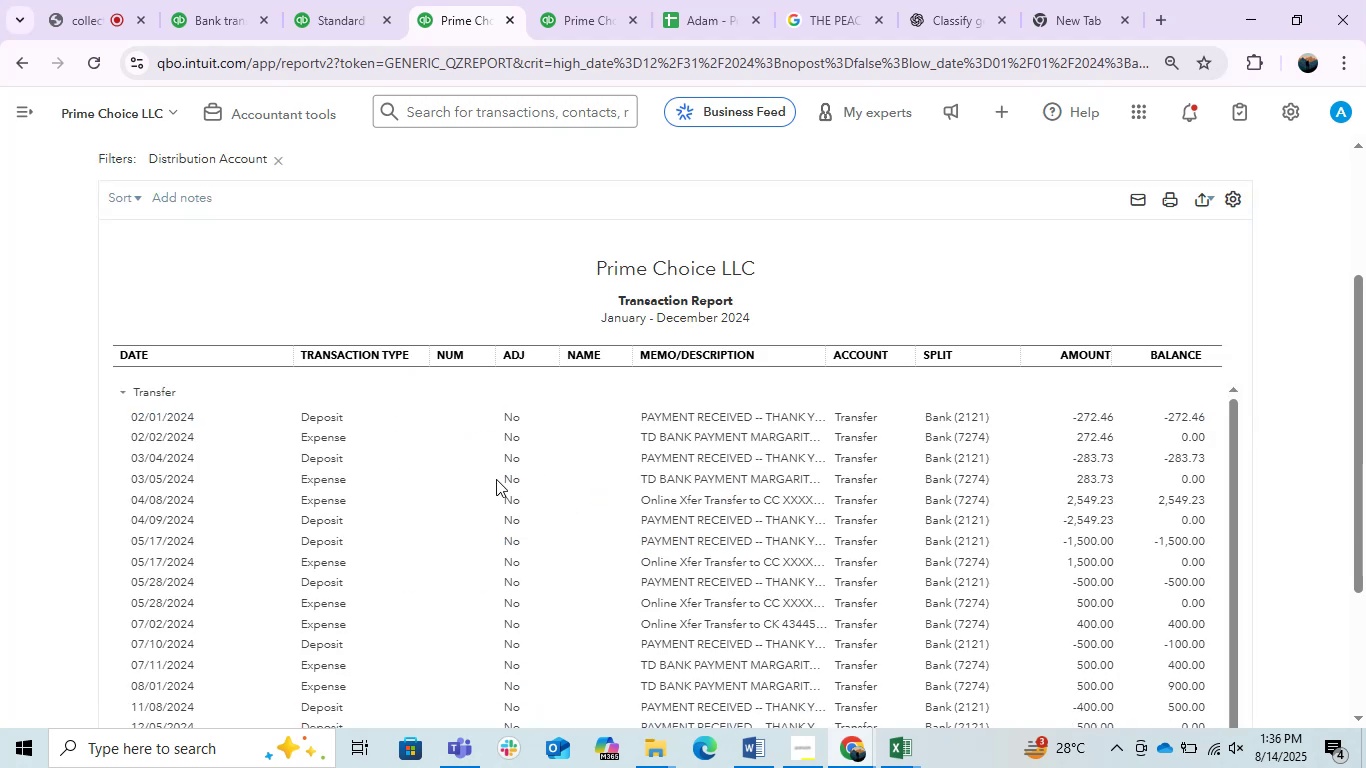 
left_click_drag(start_coordinate=[288, 358], to_coordinate=[214, 375])
 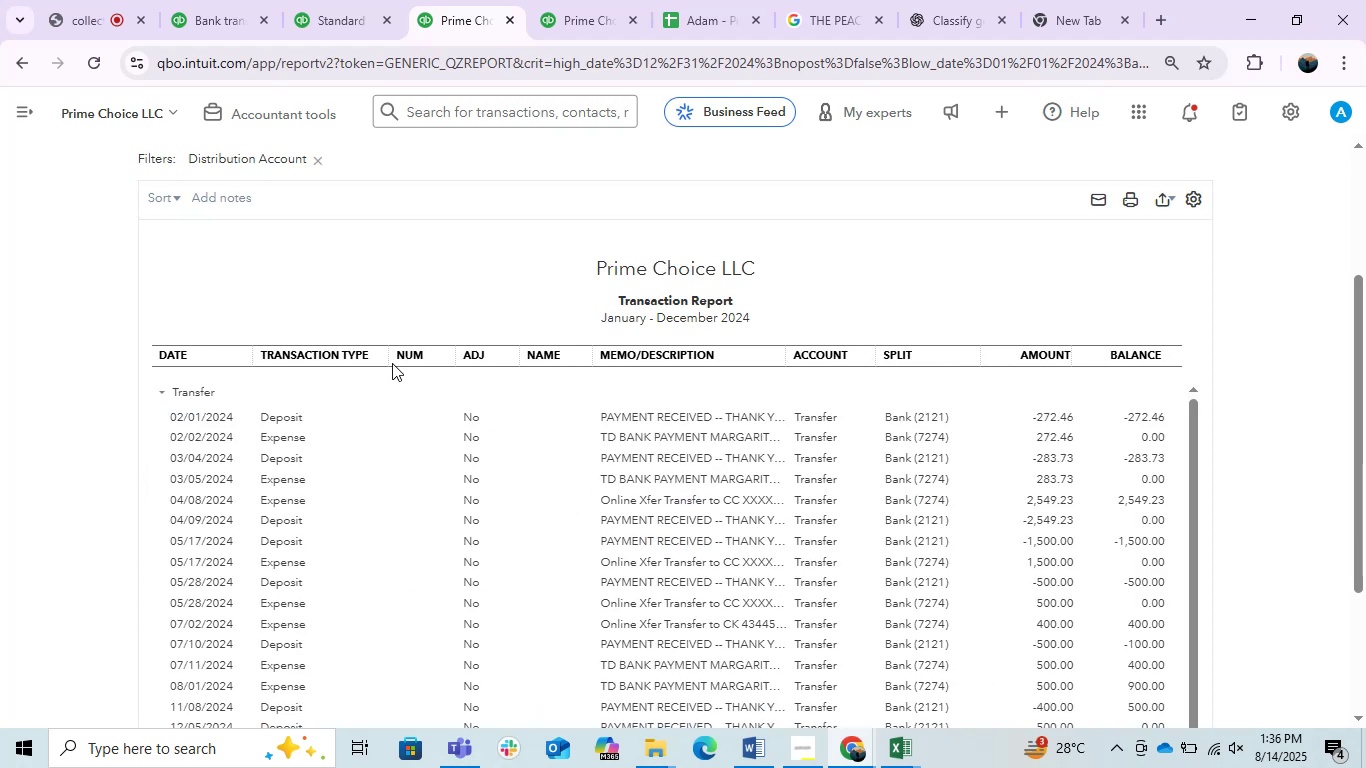 
left_click_drag(start_coordinate=[386, 363], to_coordinate=[324, 393])
 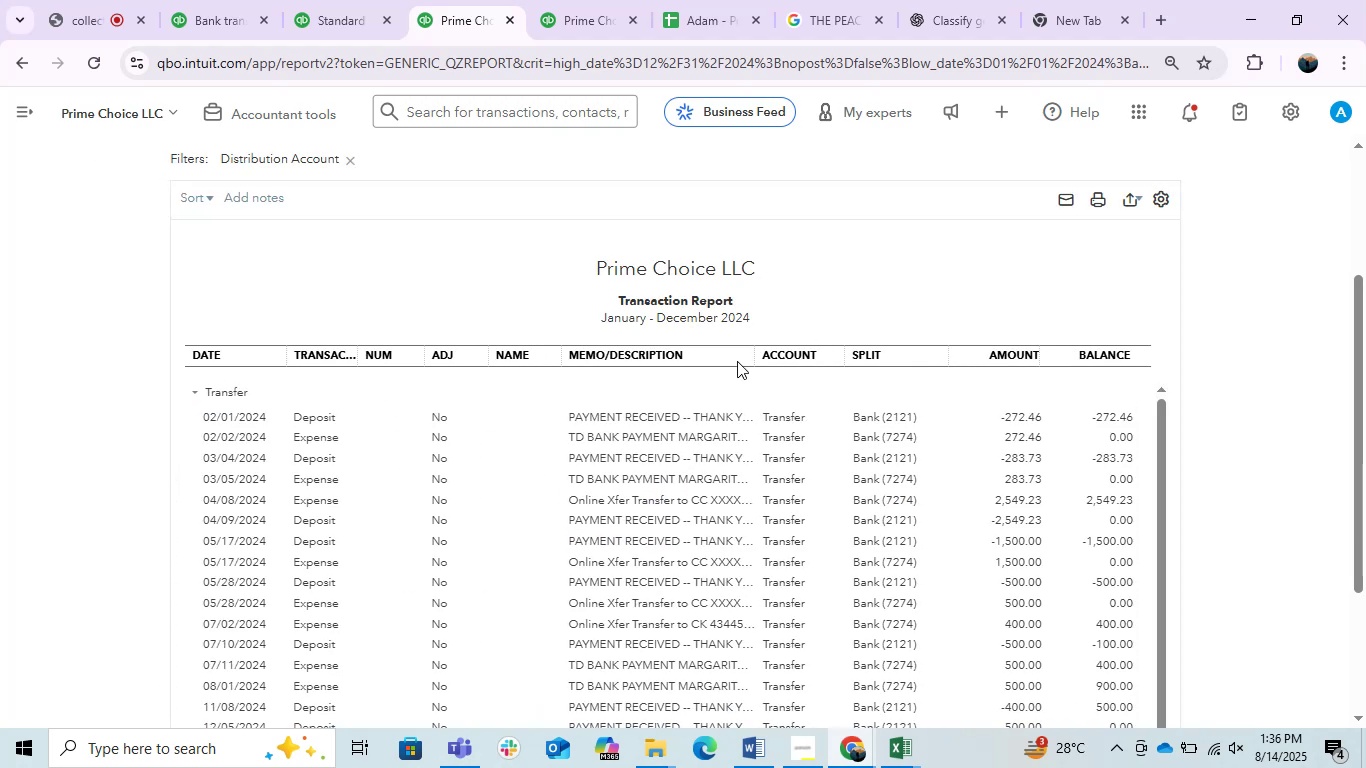 
left_click_drag(start_coordinate=[749, 357], to_coordinate=[946, 386])
 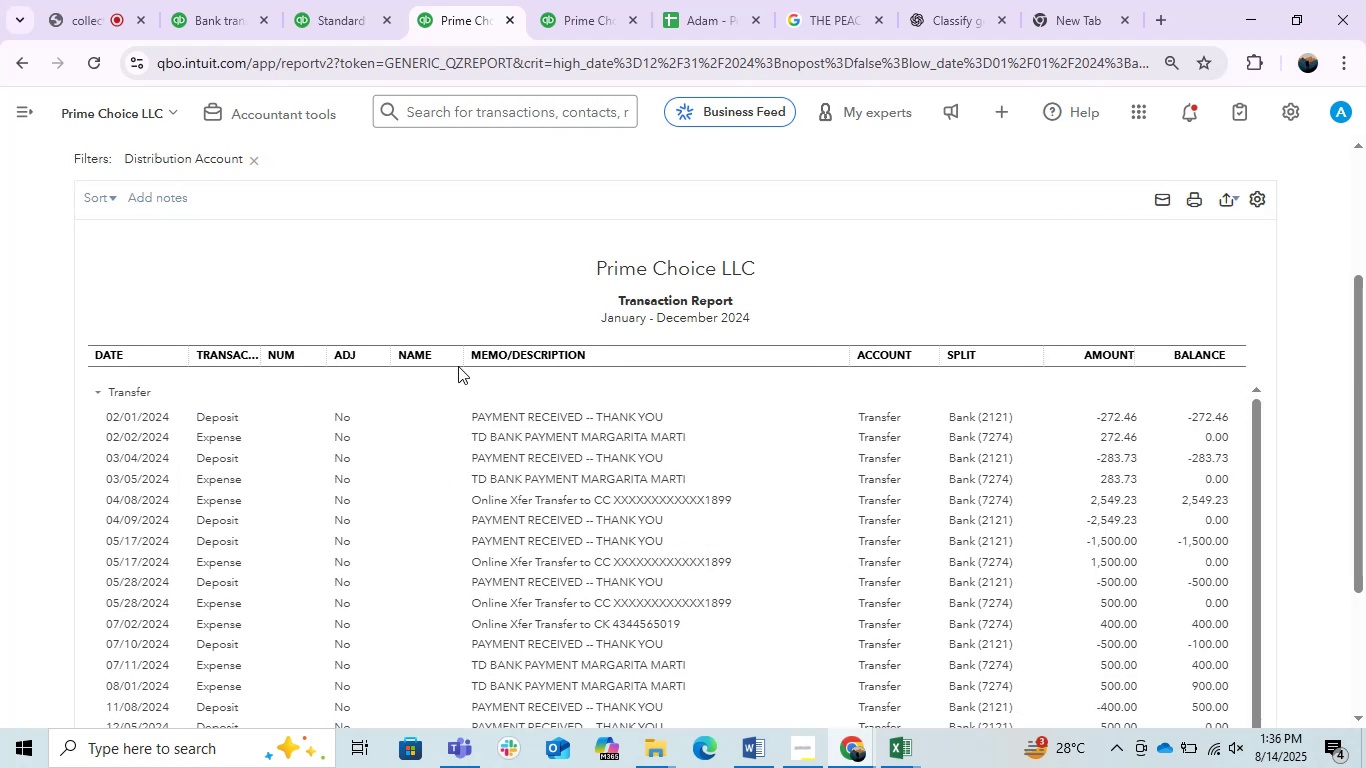 
left_click_drag(start_coordinate=[457, 357], to_coordinate=[435, 363])
 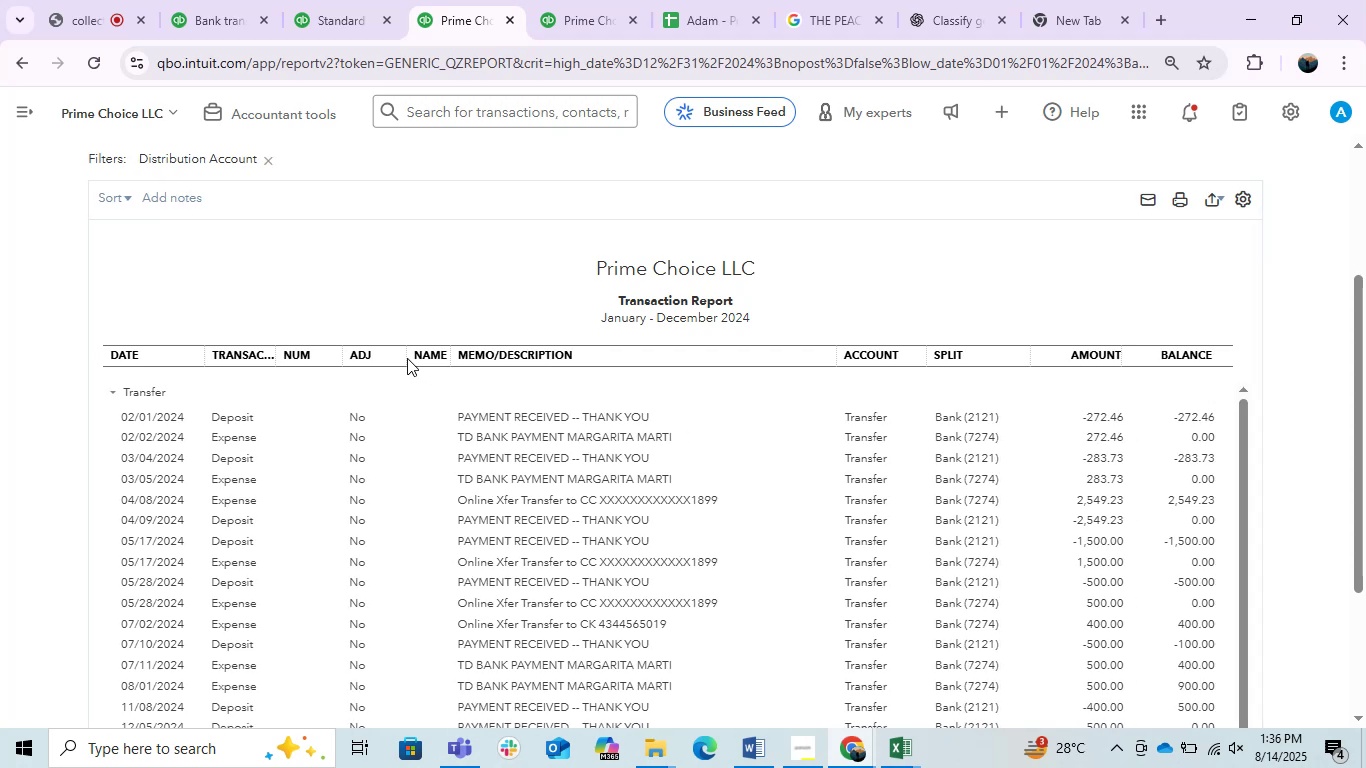 
left_click_drag(start_coordinate=[398, 357], to_coordinate=[365, 369])
 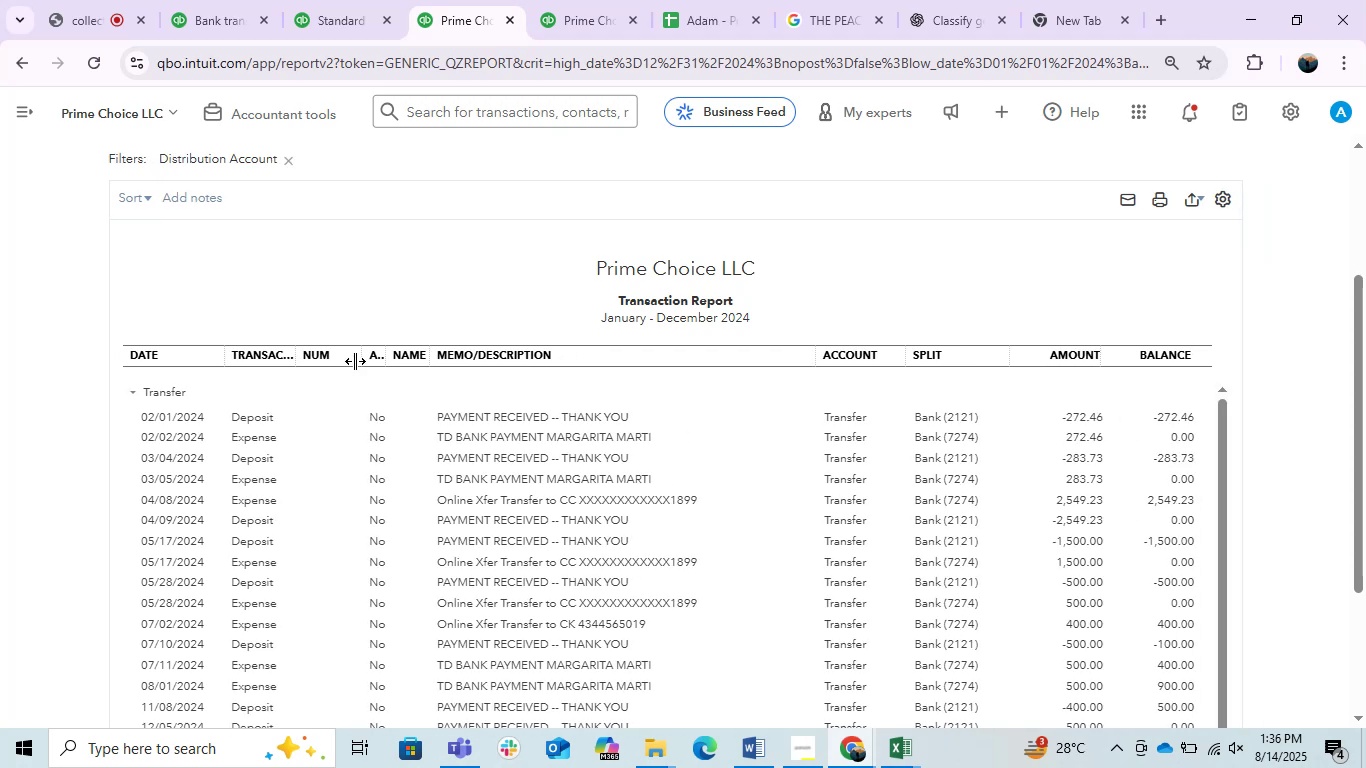 
left_click_drag(start_coordinate=[354, 357], to_coordinate=[334, 357])
 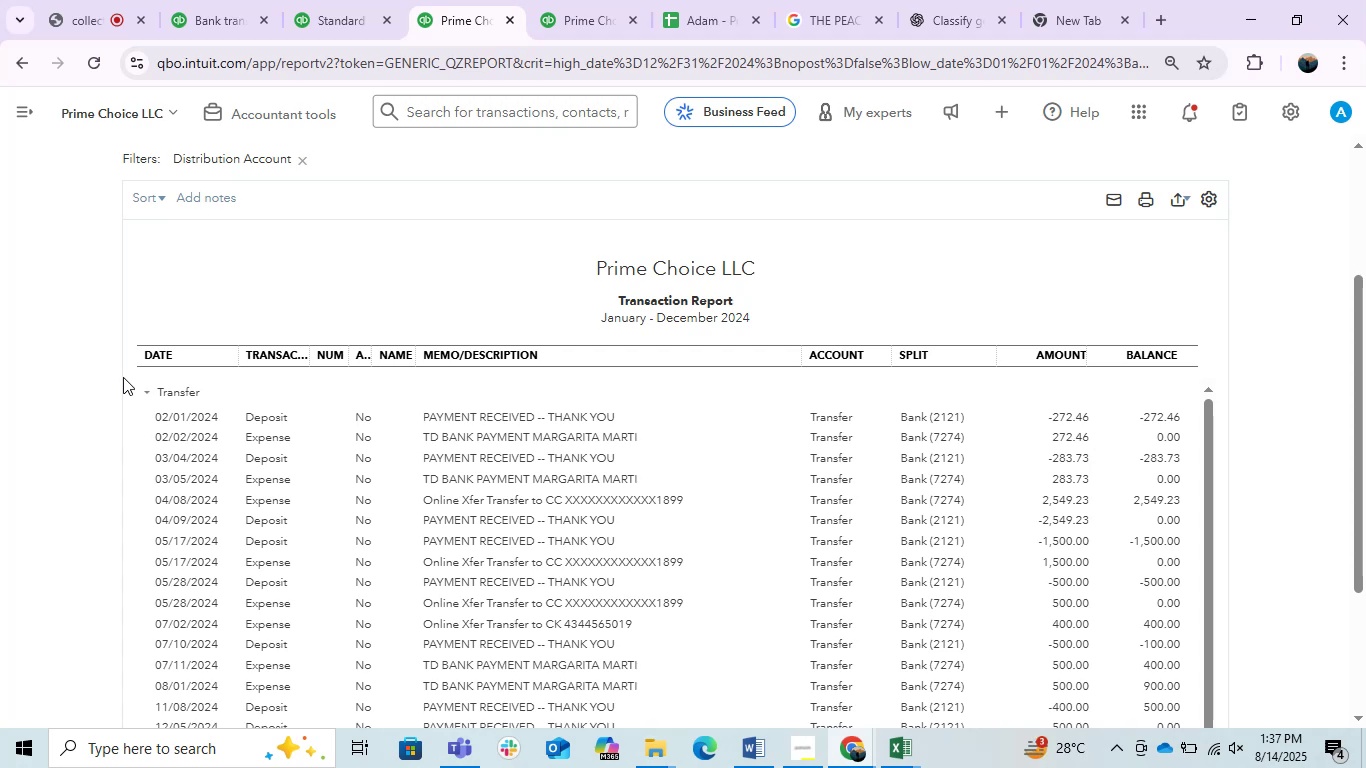 
wait(35.92)
 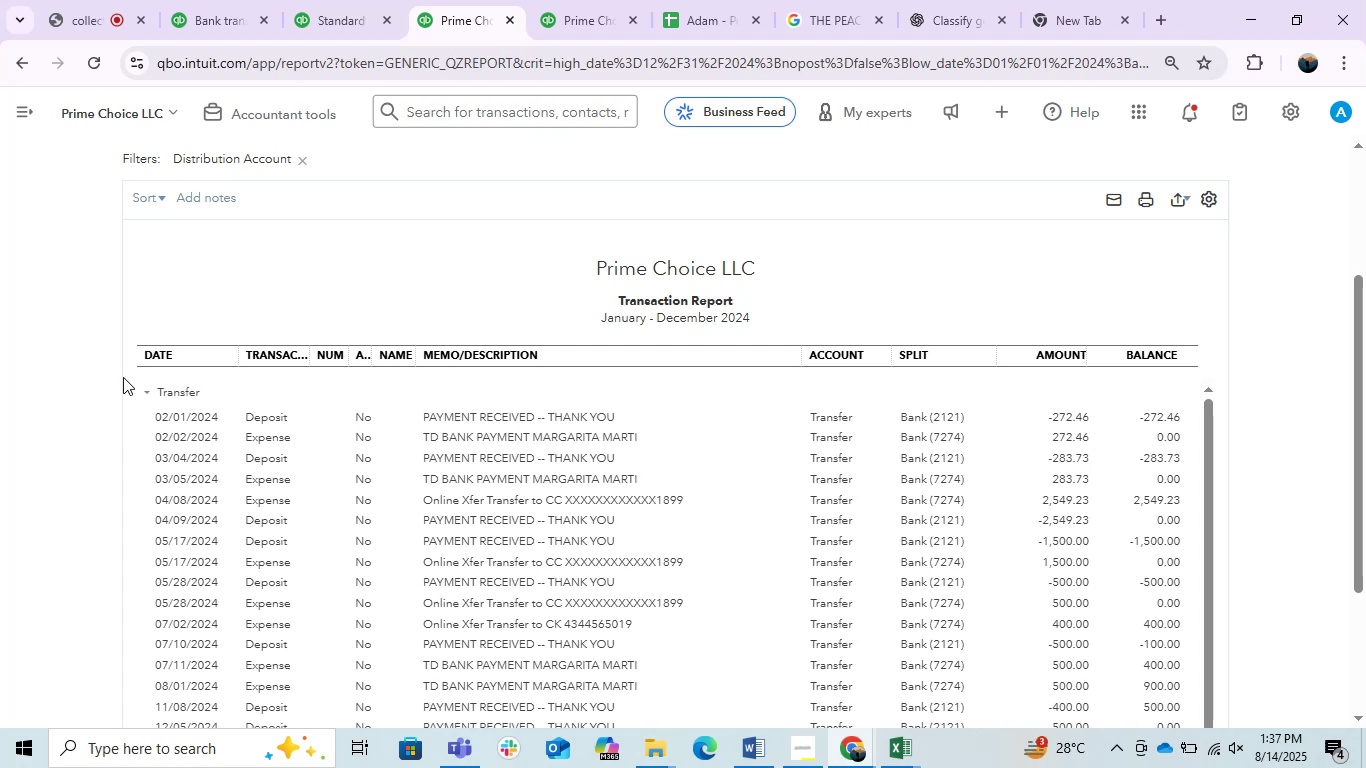 
scroll: coordinate [375, 534], scroll_direction: down, amount: 7.0
 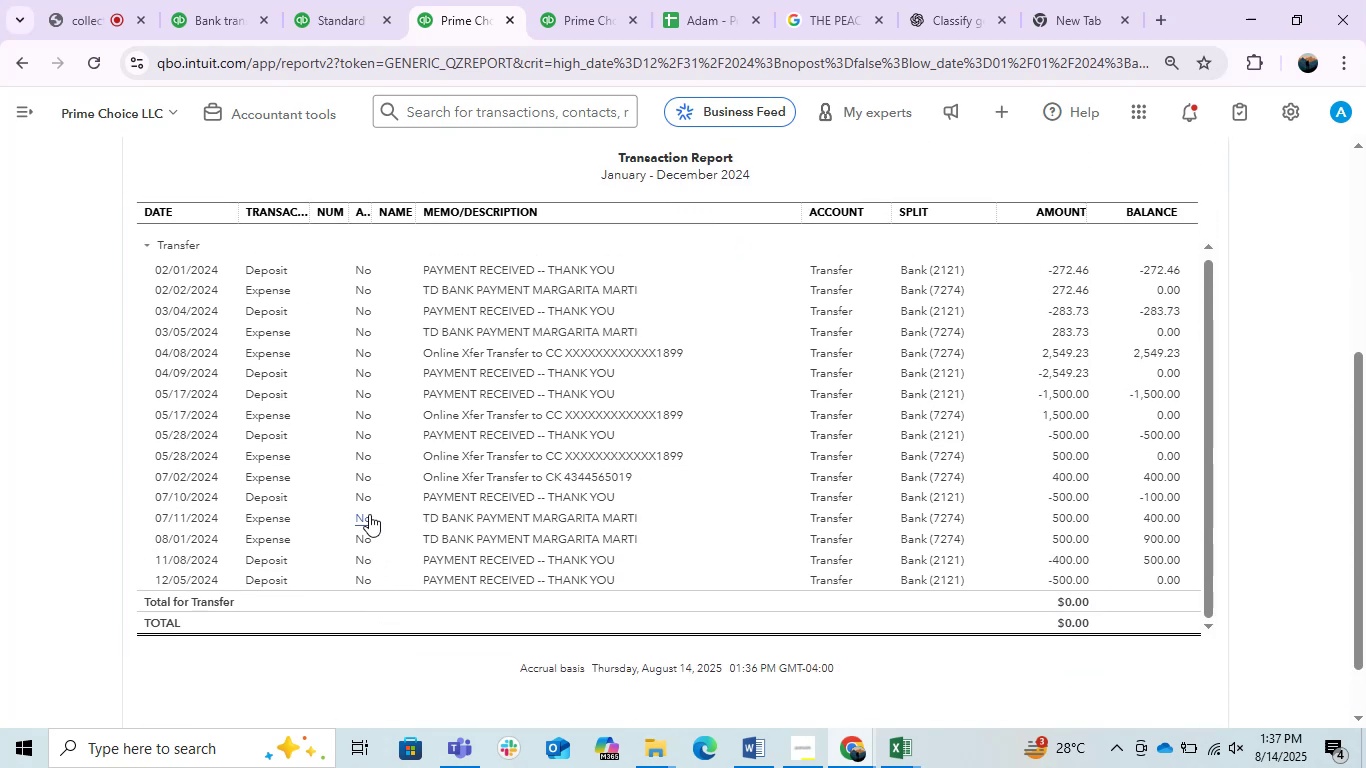 
wait(9.94)
 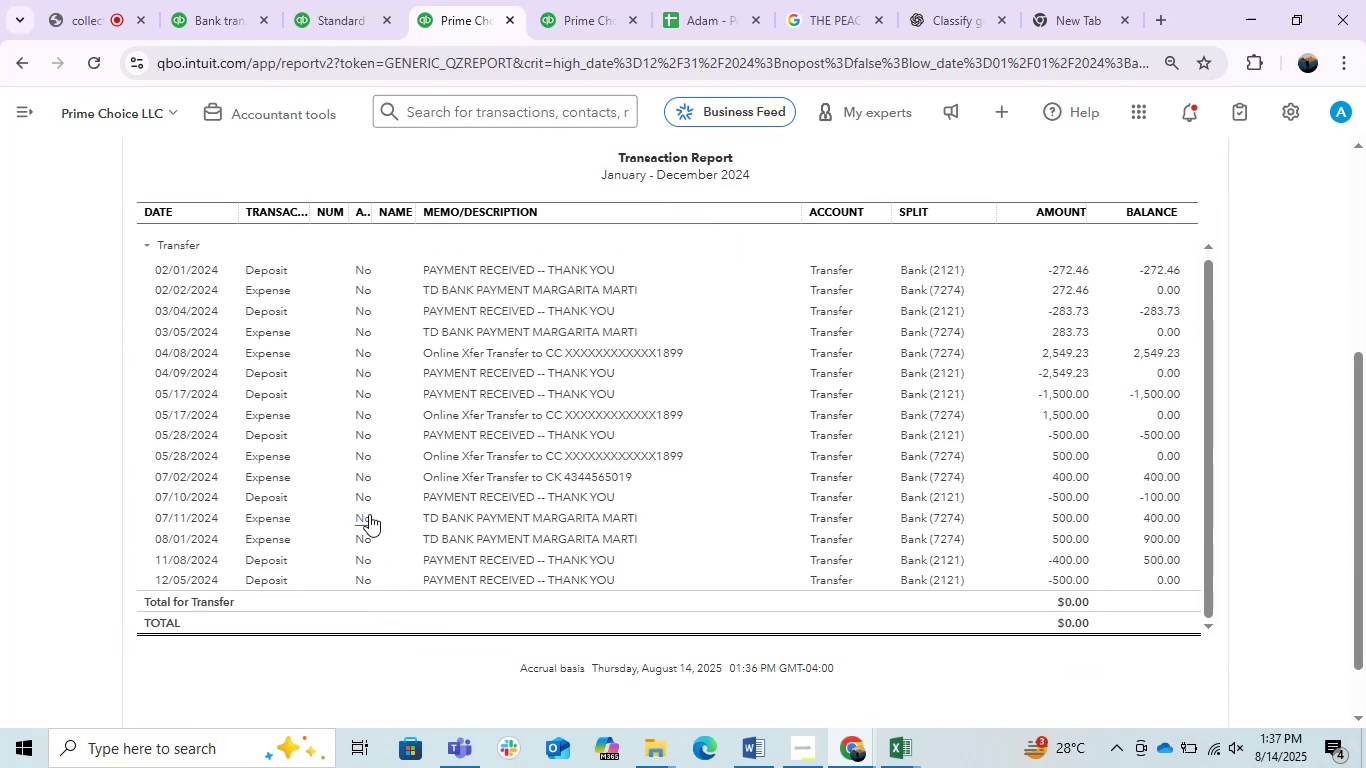 
scroll: coordinate [361, 514], scroll_direction: down, amount: 4.0
 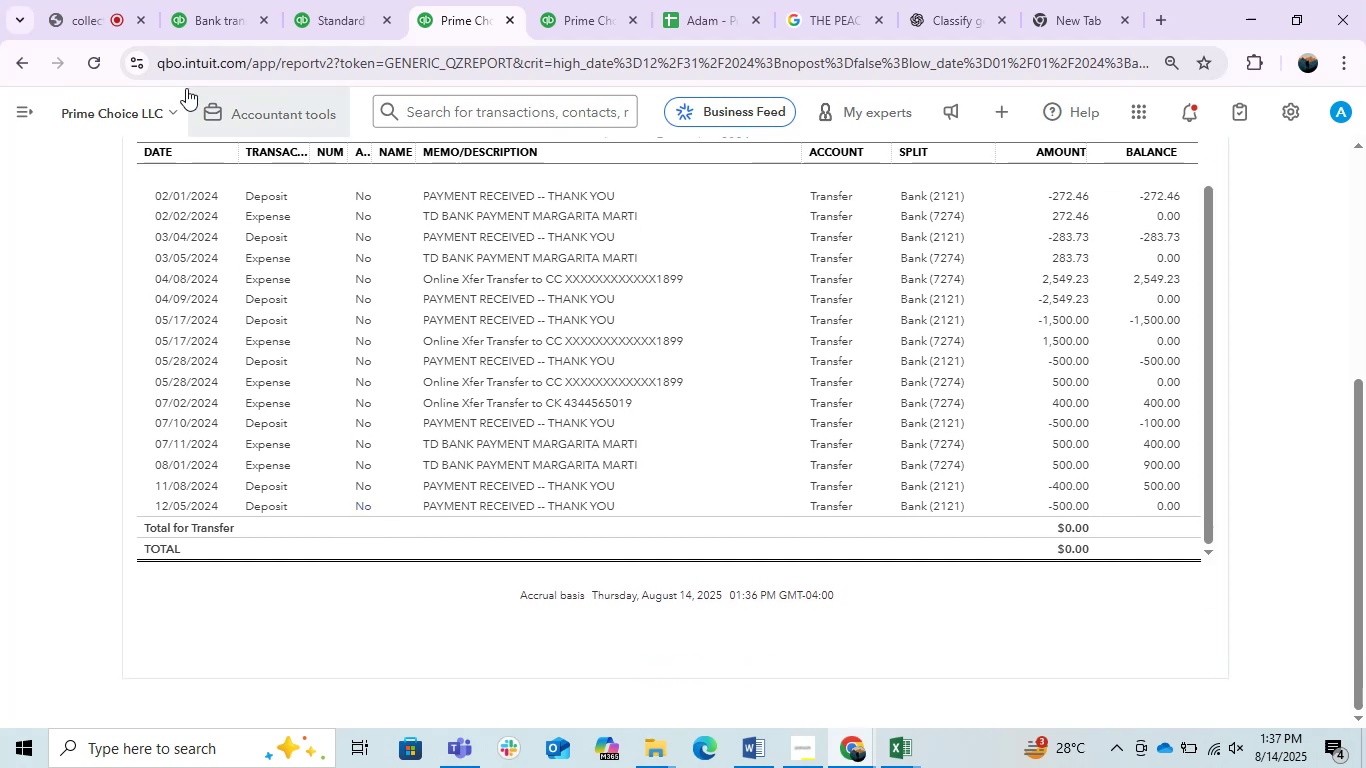 
wait(6.49)
 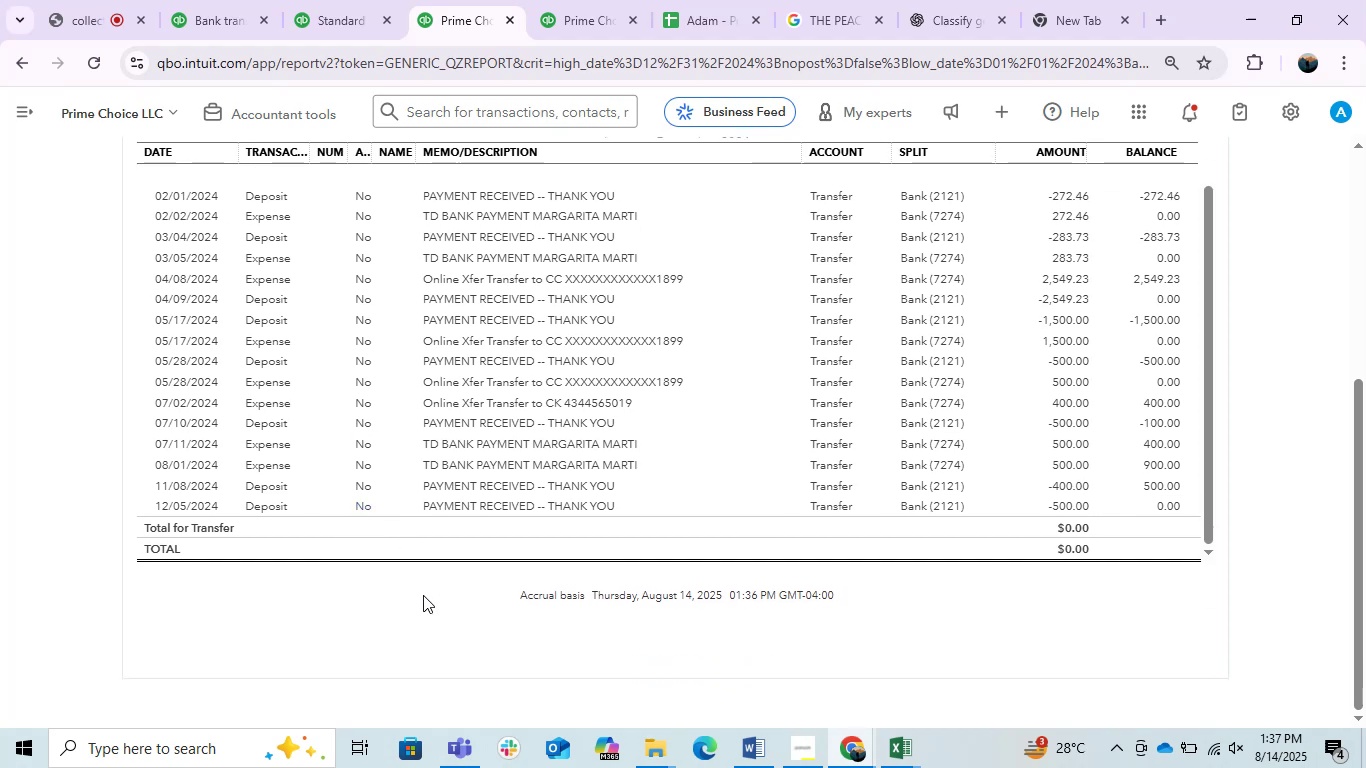 
mouse_move([23, 69])
 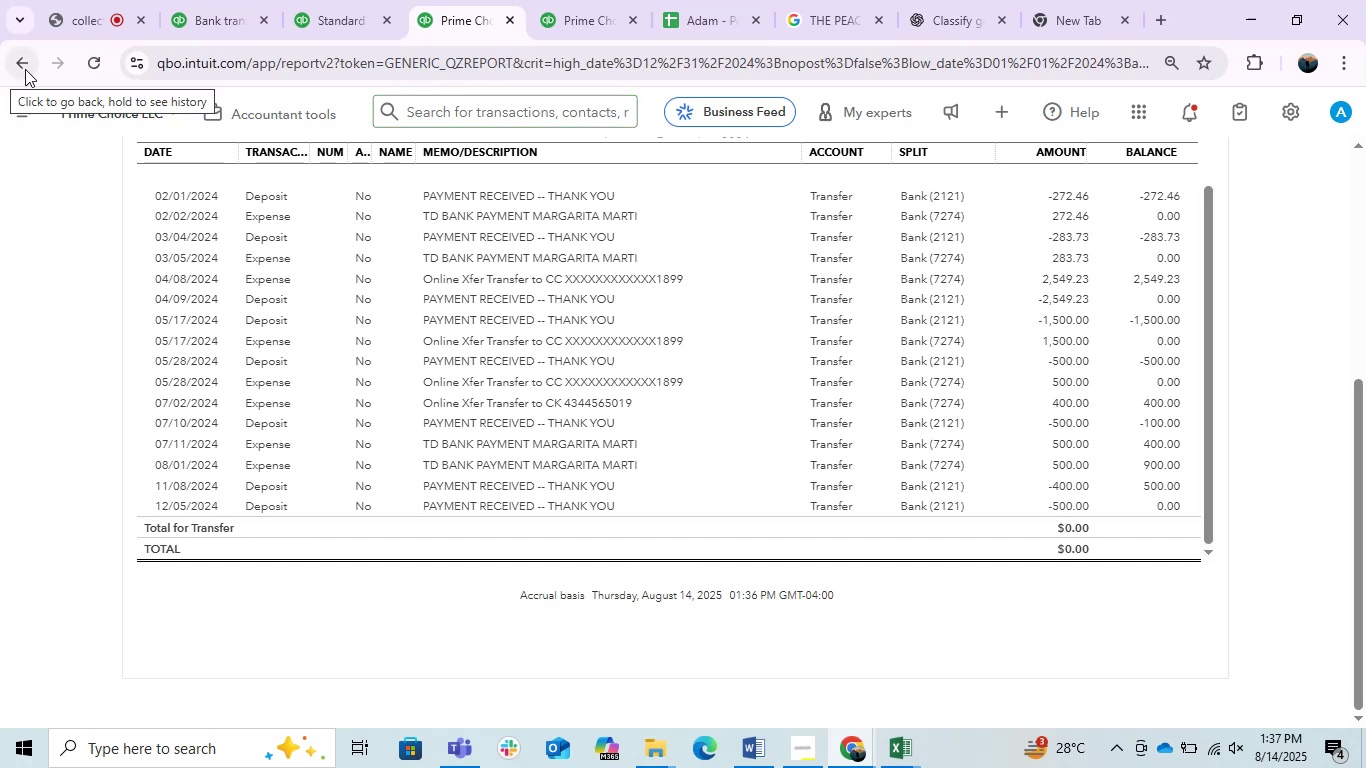 
left_click([25, 69])
 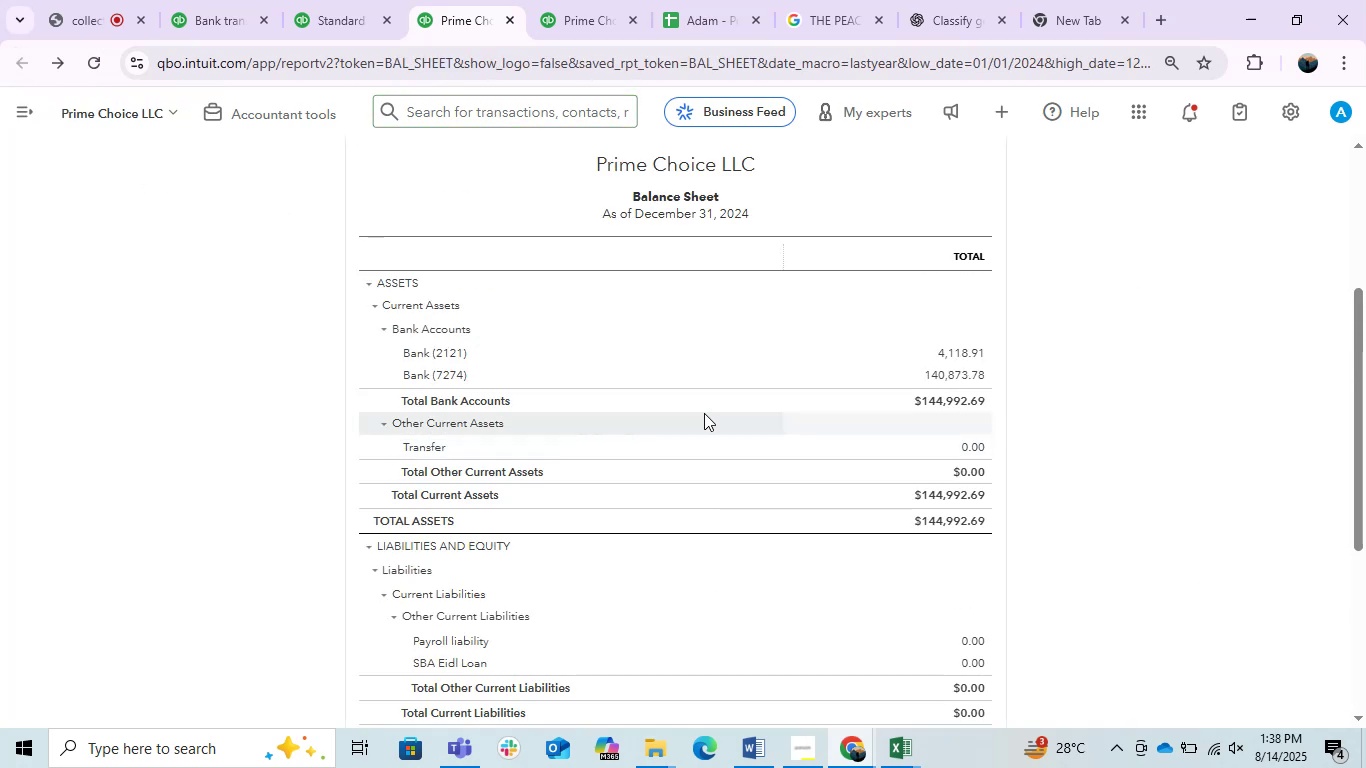 
scroll: coordinate [643, 441], scroll_direction: down, amount: 1.0
 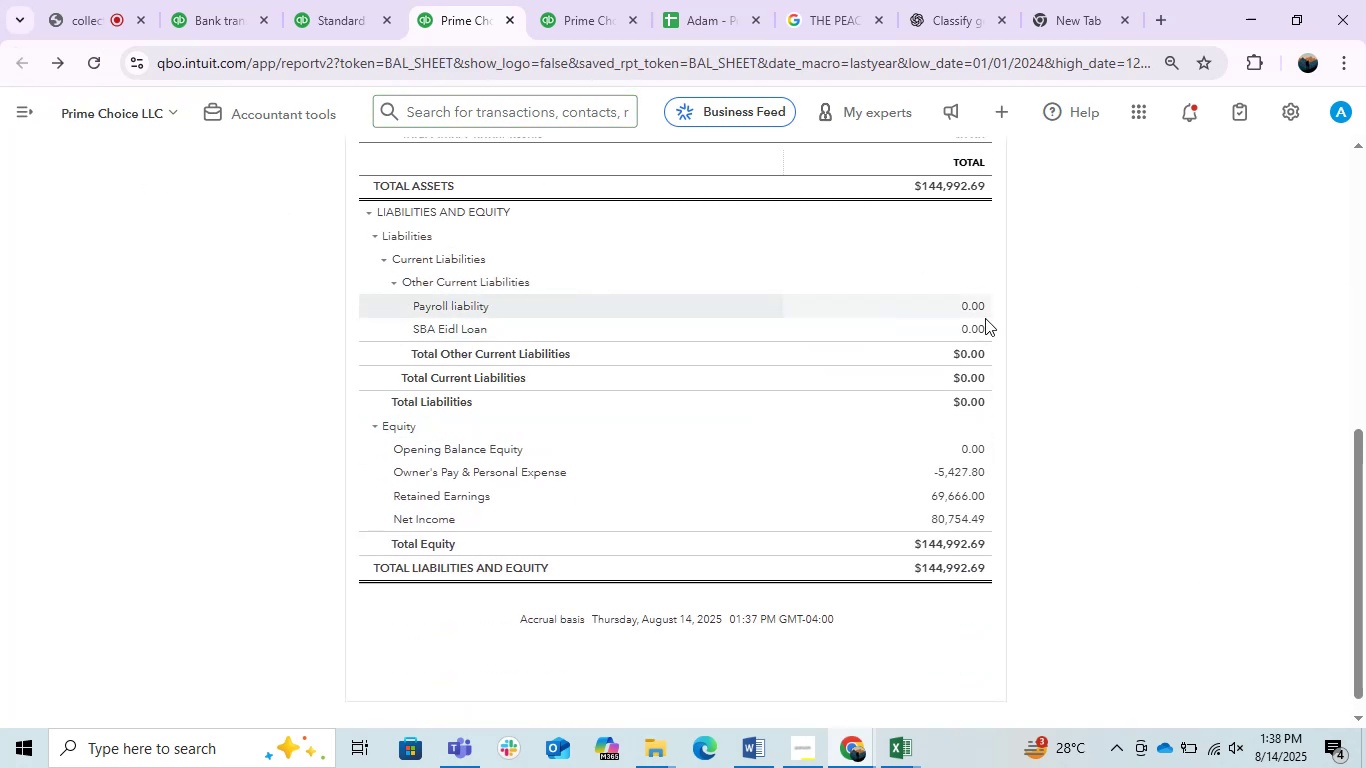 
left_click([969, 306])
 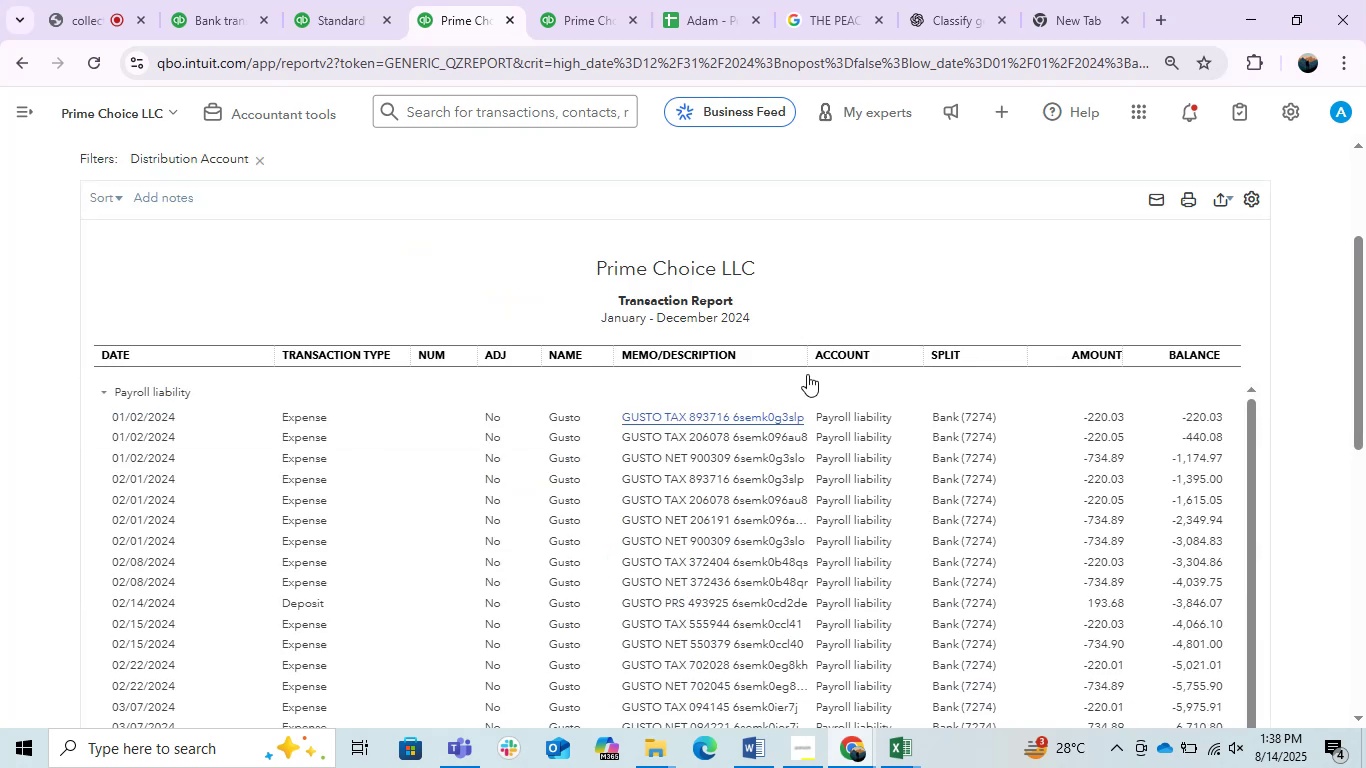 
scroll: coordinate [406, 354], scroll_direction: none, amount: 0.0
 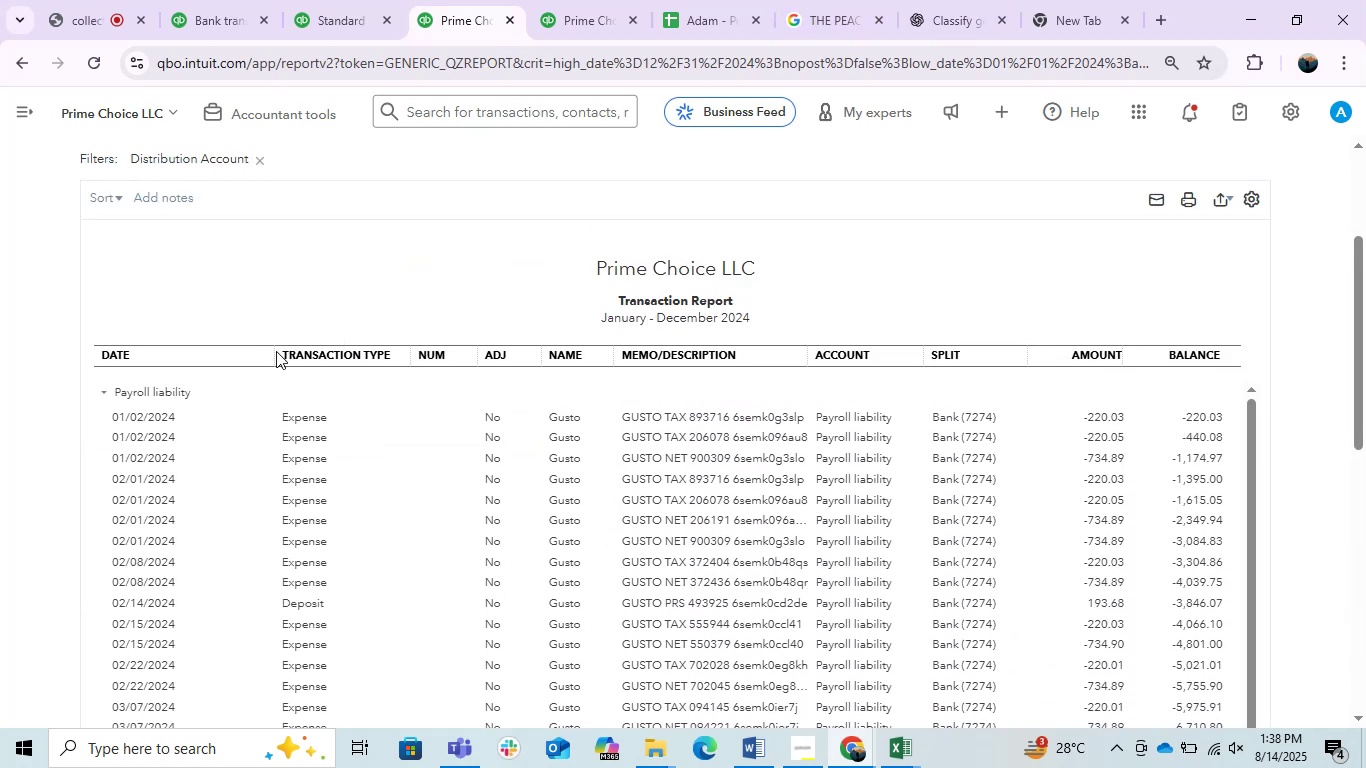 
left_click_drag(start_coordinate=[270, 355], to_coordinate=[192, 399])
 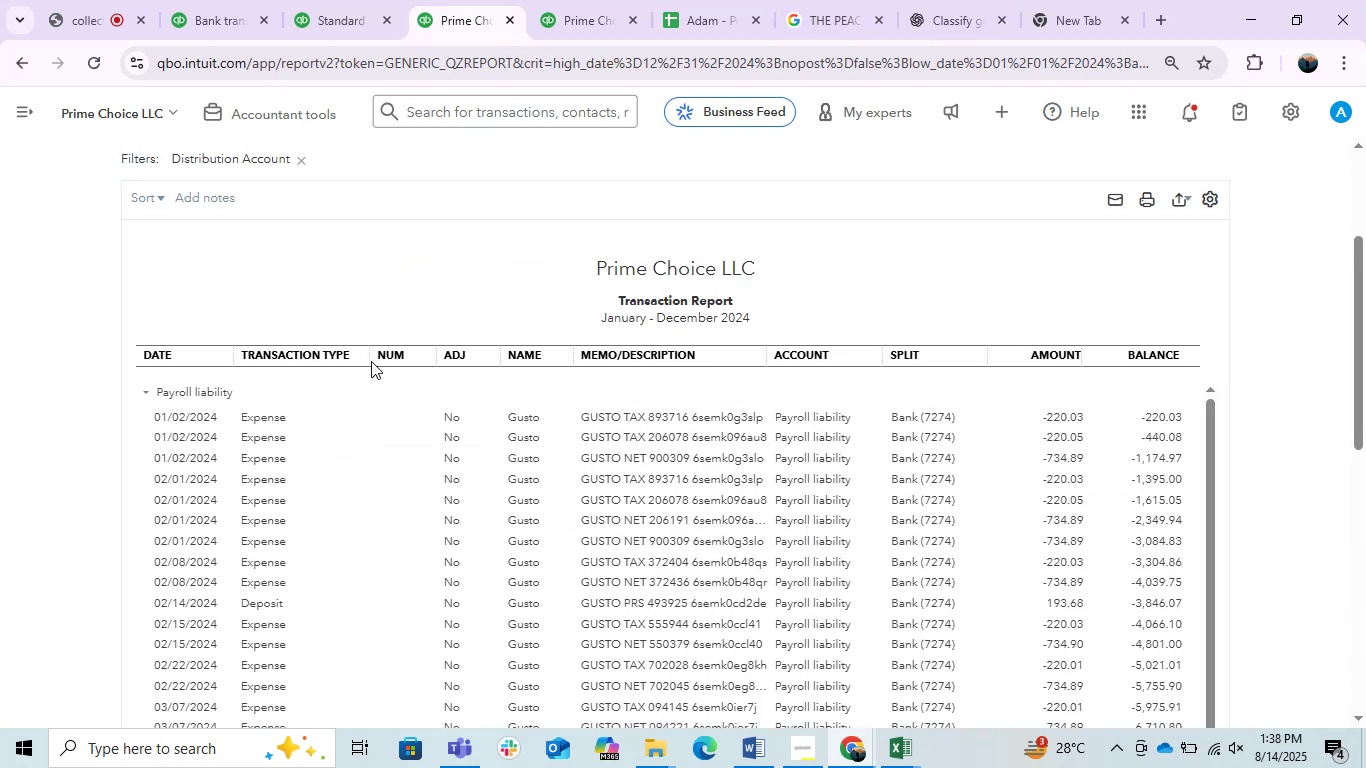 
left_click_drag(start_coordinate=[362, 359], to_coordinate=[310, 386])
 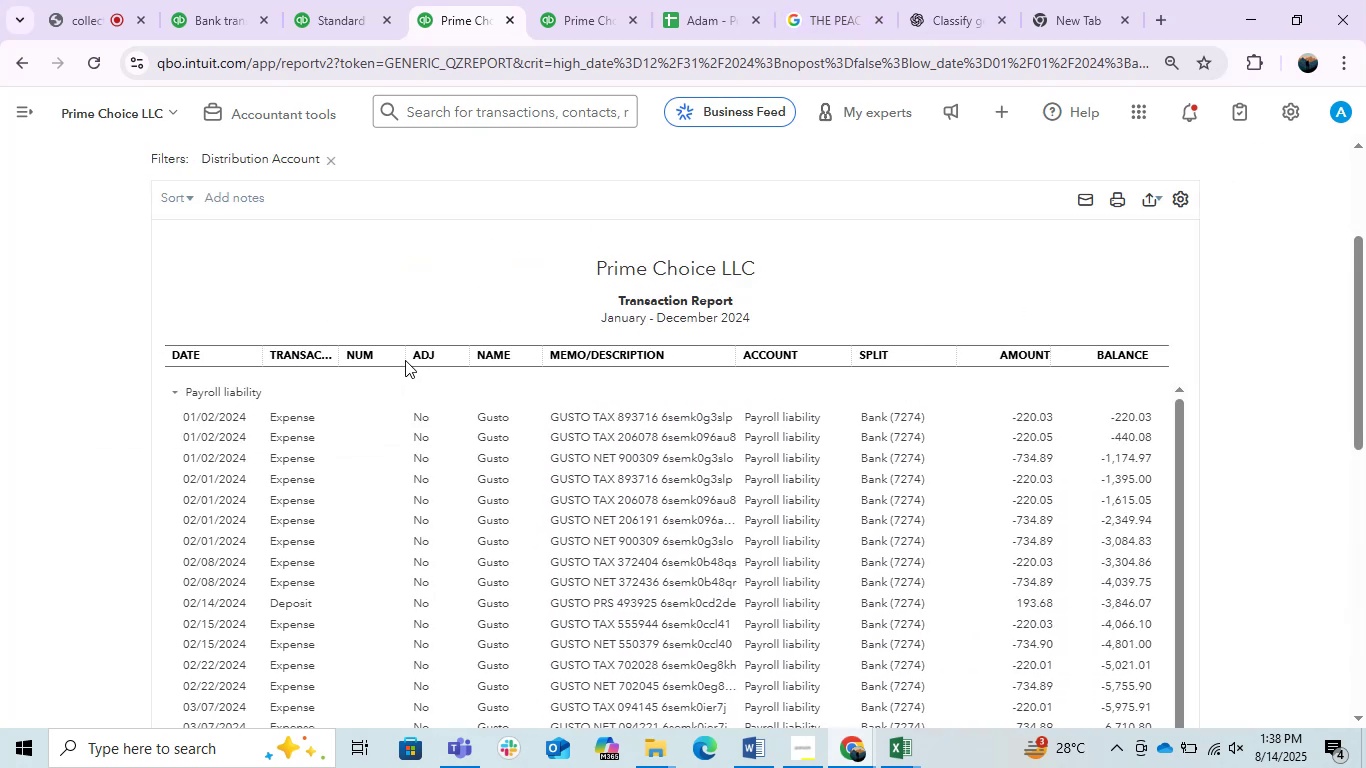 
left_click_drag(start_coordinate=[399, 360], to_coordinate=[382, 363])
 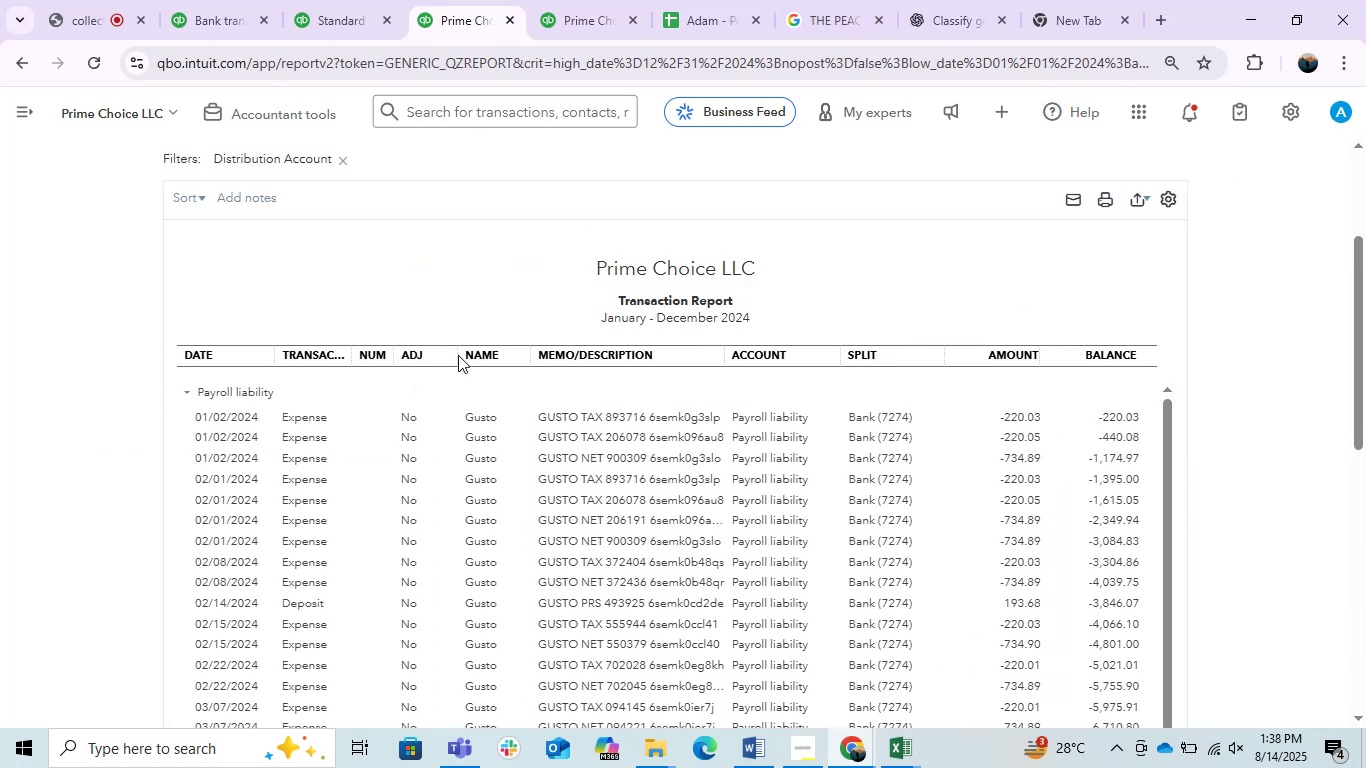 
left_click_drag(start_coordinate=[451, 355], to_coordinate=[426, 363])
 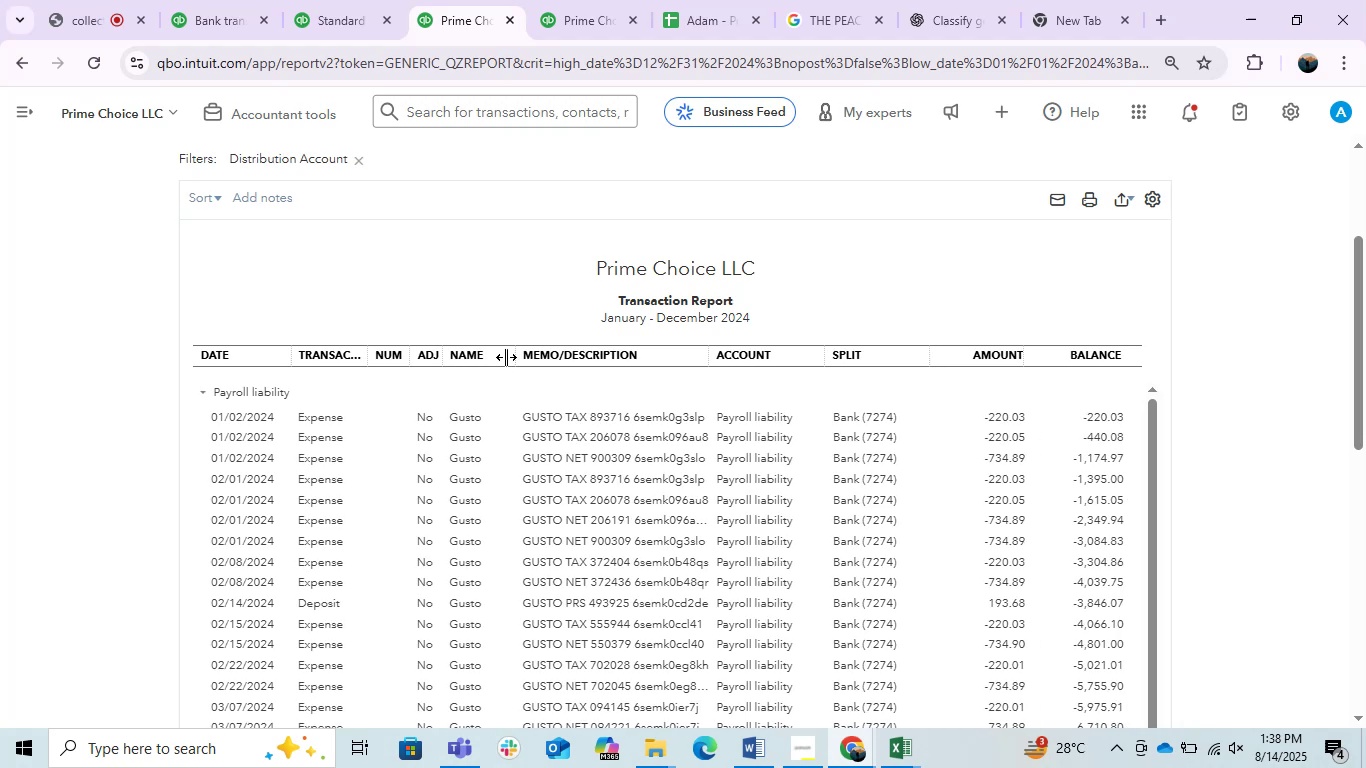 
left_click_drag(start_coordinate=[509, 357], to_coordinate=[483, 370])
 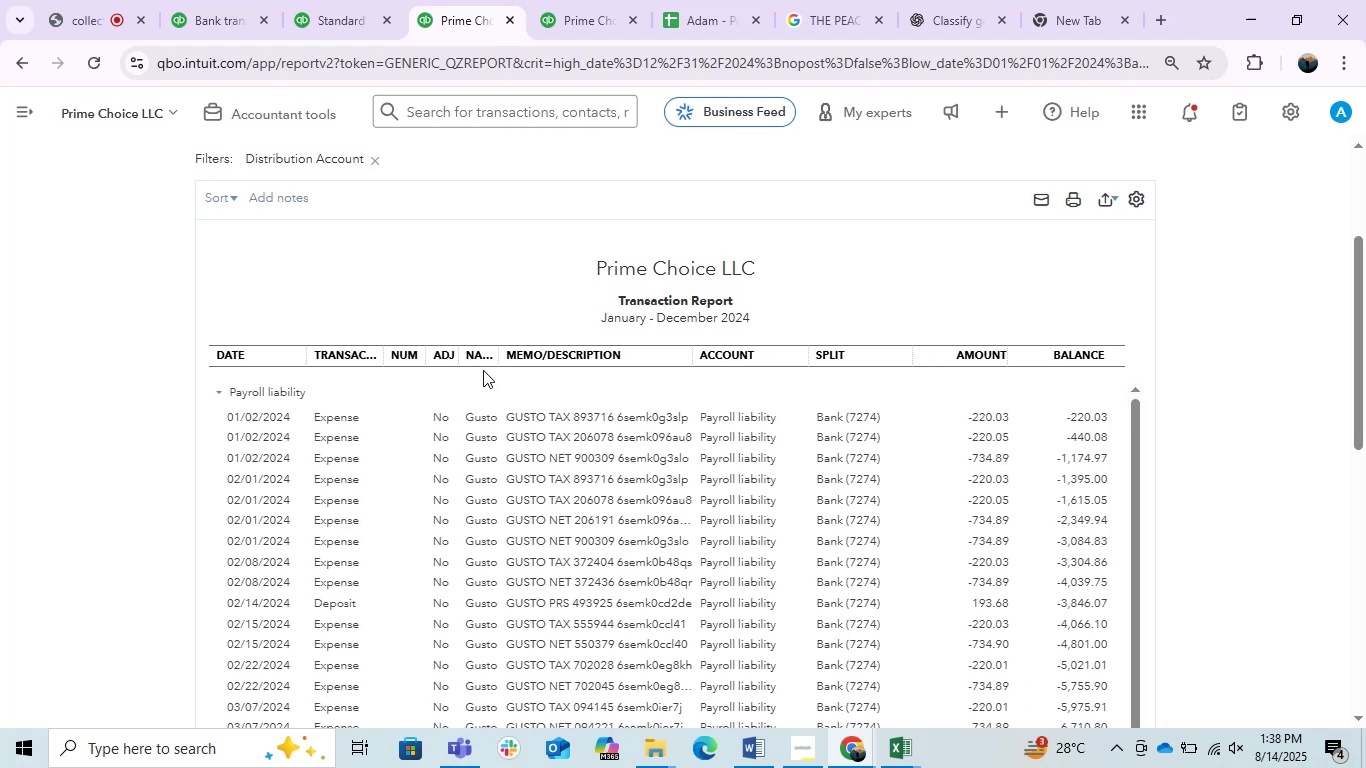 
scroll: coordinate [483, 370], scroll_direction: down, amount: 1.0
 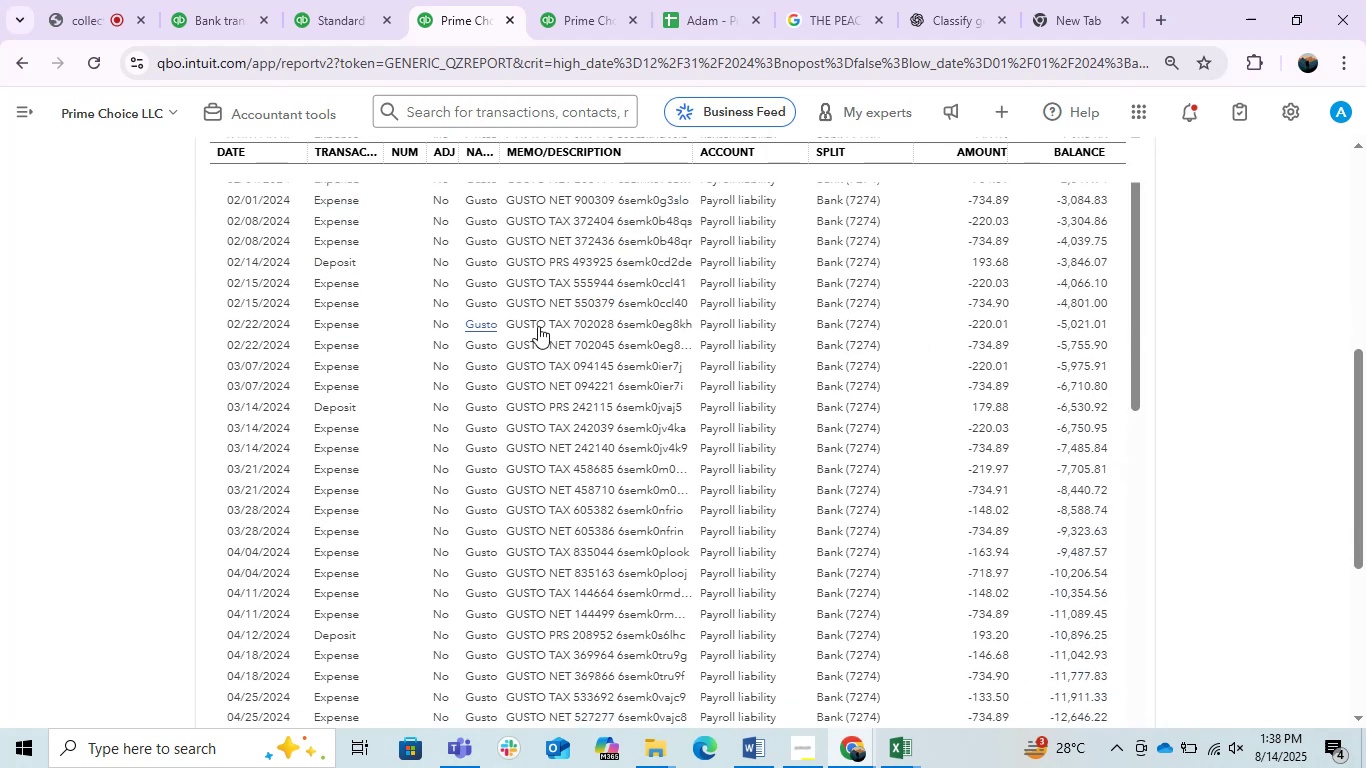 
scroll: coordinate [651, 312], scroll_direction: none, amount: 0.0
 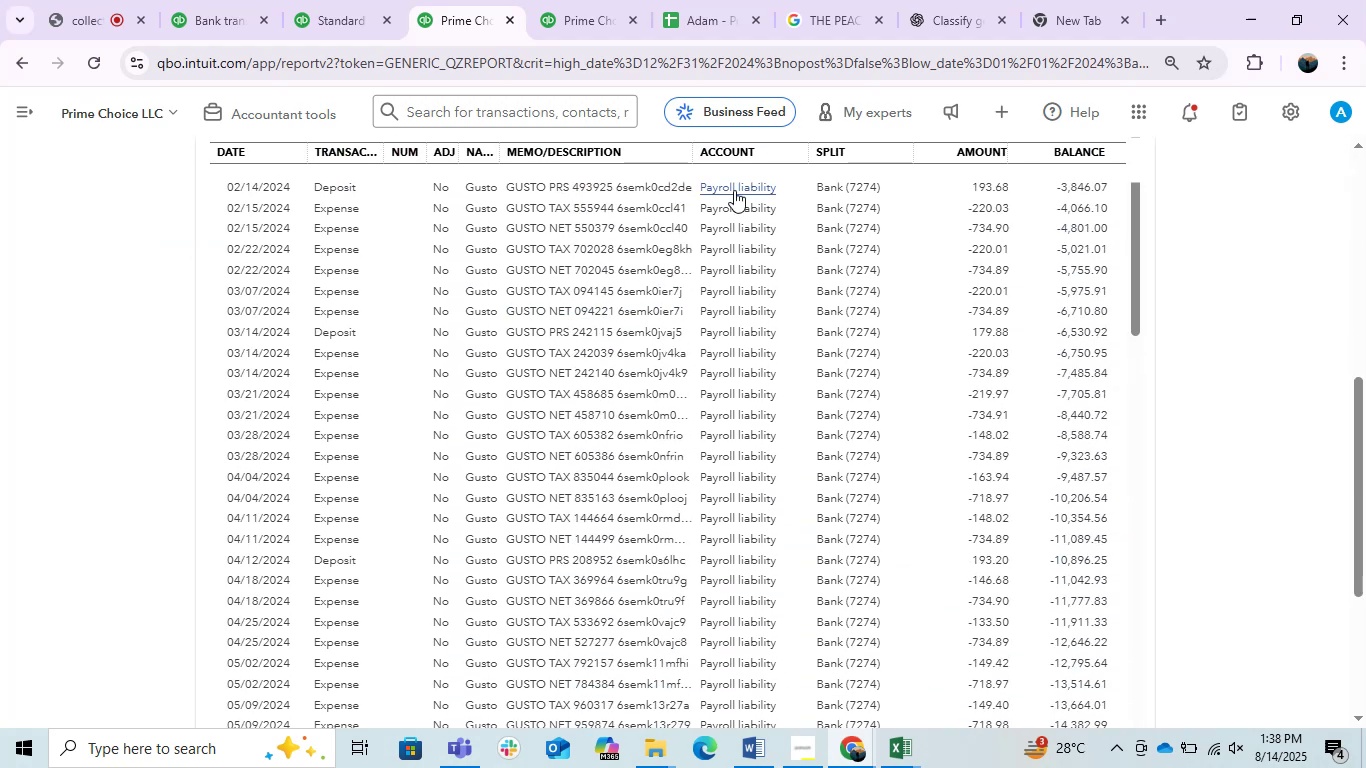 
scroll: coordinate [697, 195], scroll_direction: up, amount: 1.0
 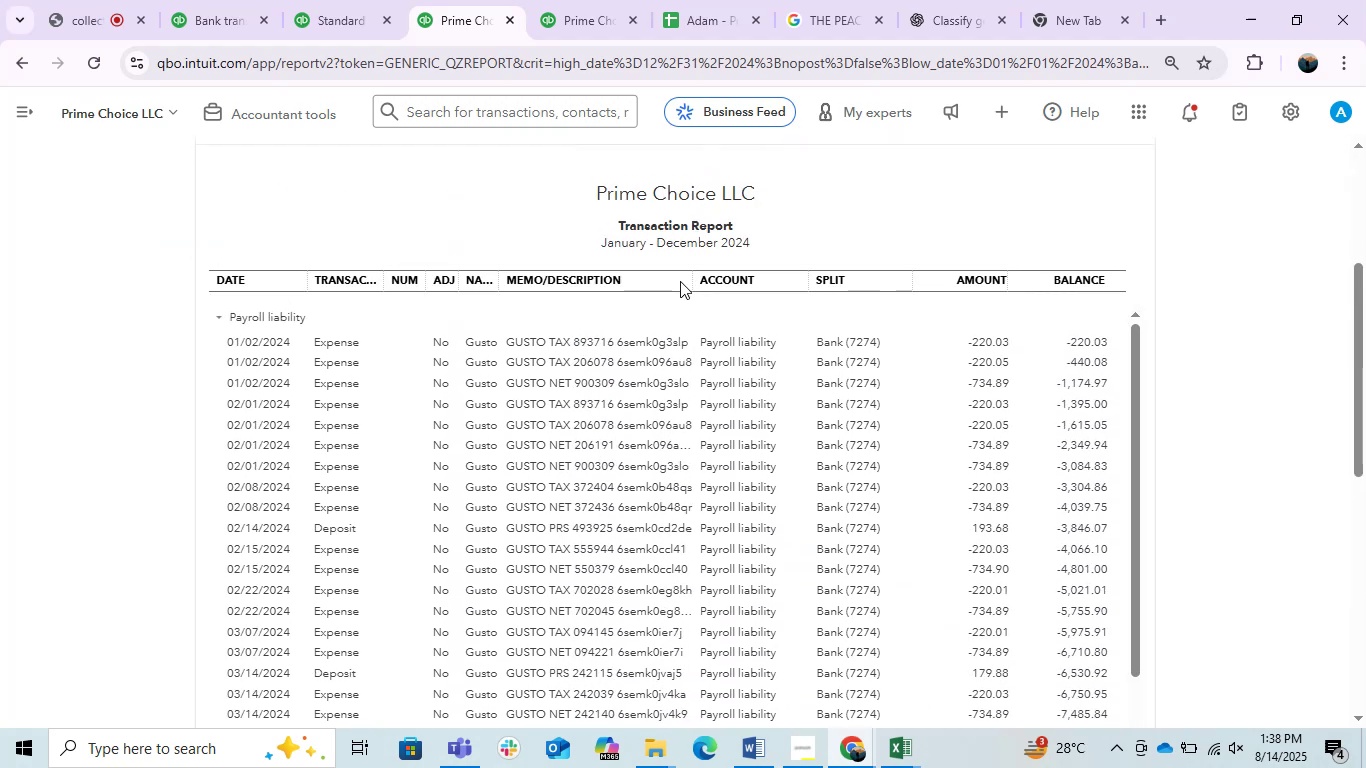 
left_click_drag(start_coordinate=[684, 280], to_coordinate=[836, 316])
 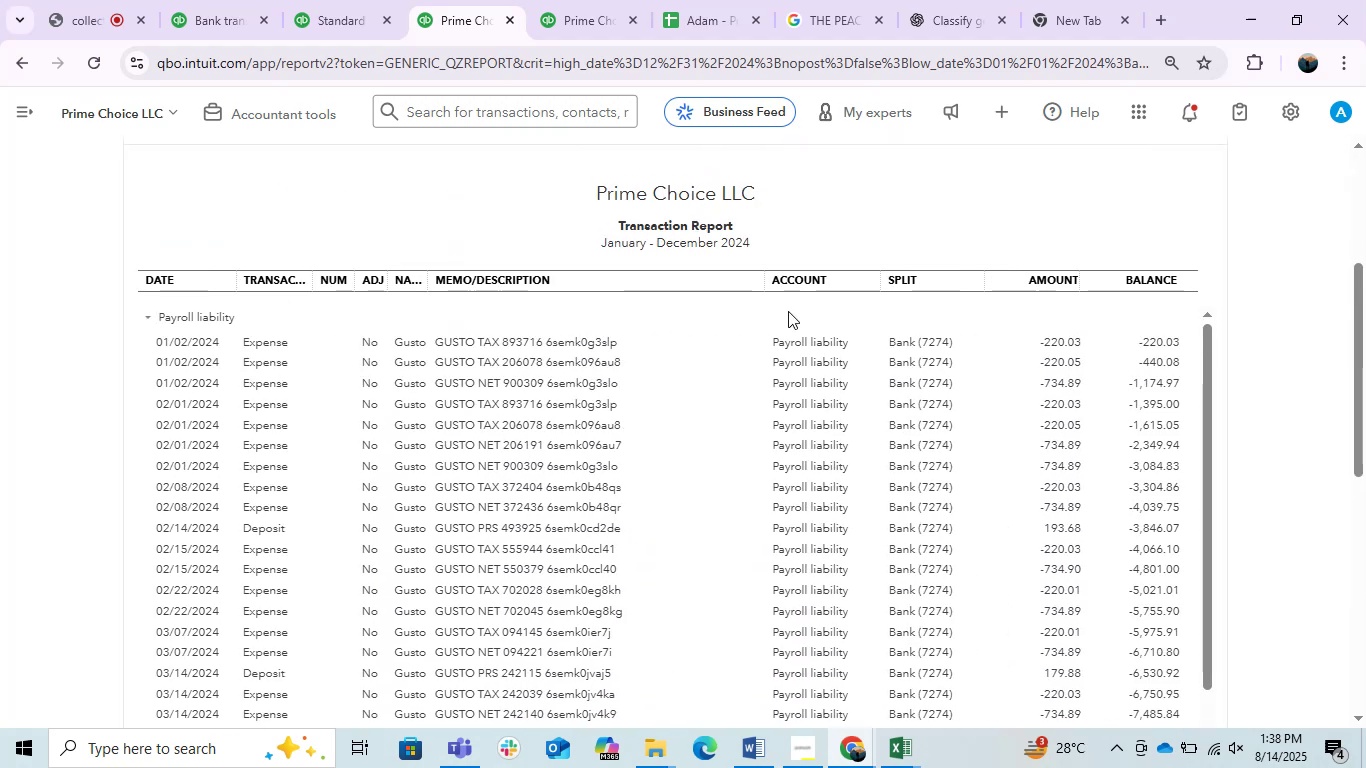 
scroll: coordinate [544, 280], scroll_direction: down, amount: 2.0
 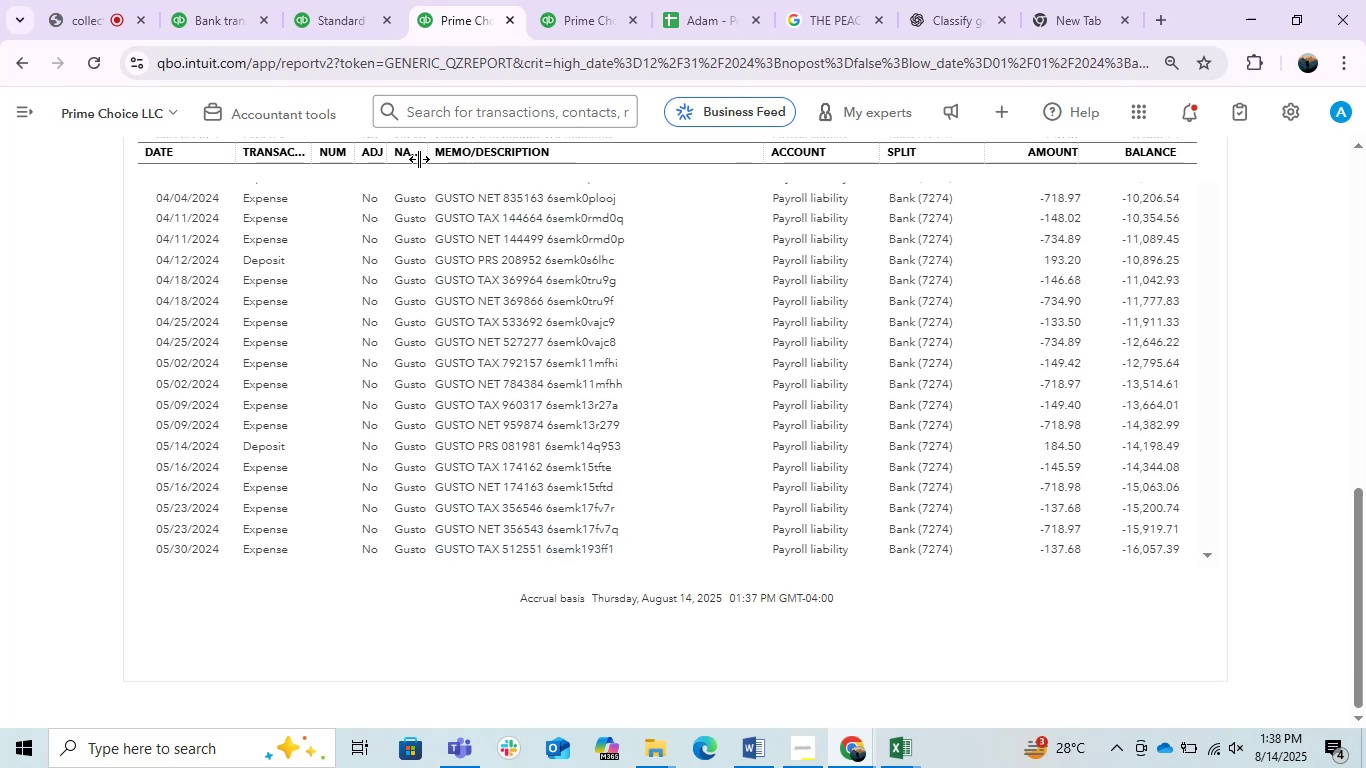 
left_click_drag(start_coordinate=[421, 161], to_coordinate=[440, 159])
 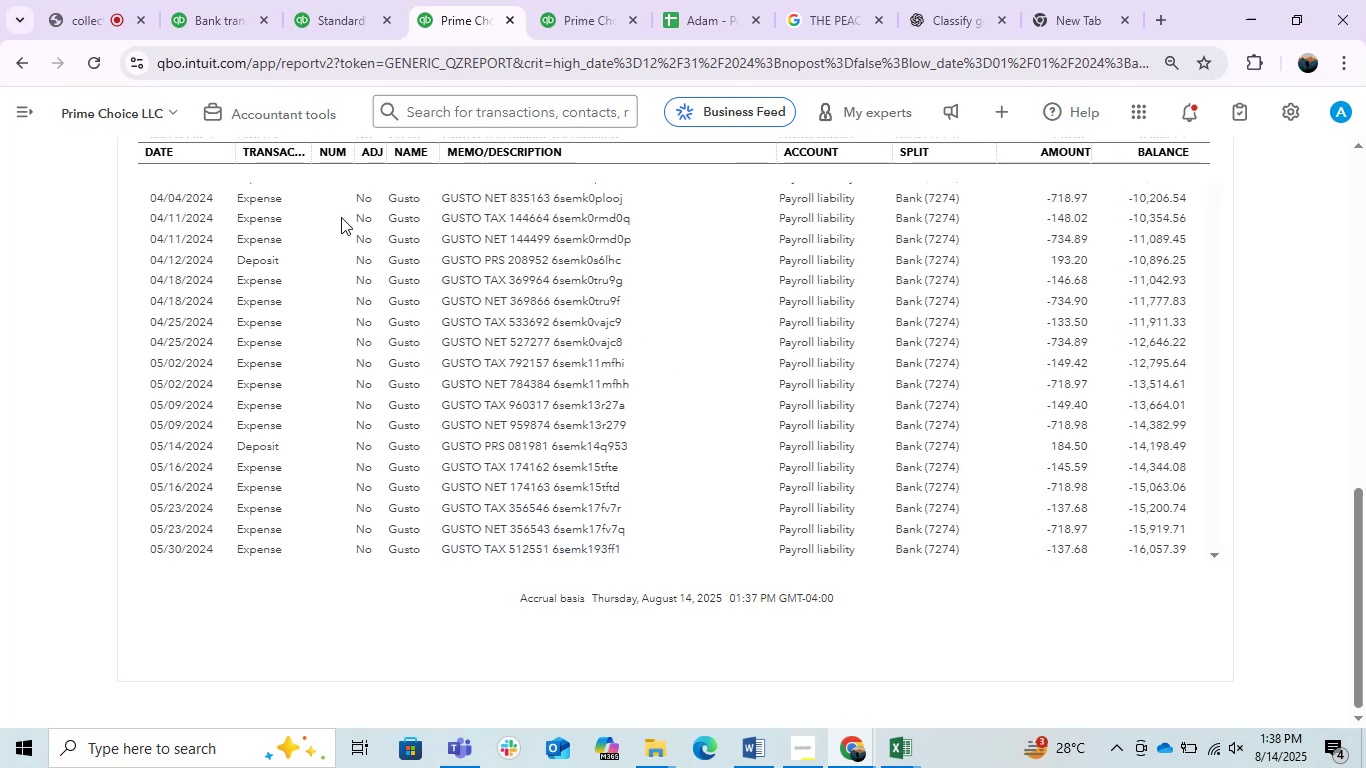 
left_click_drag(start_coordinate=[345, 159], to_coordinate=[326, 168])
 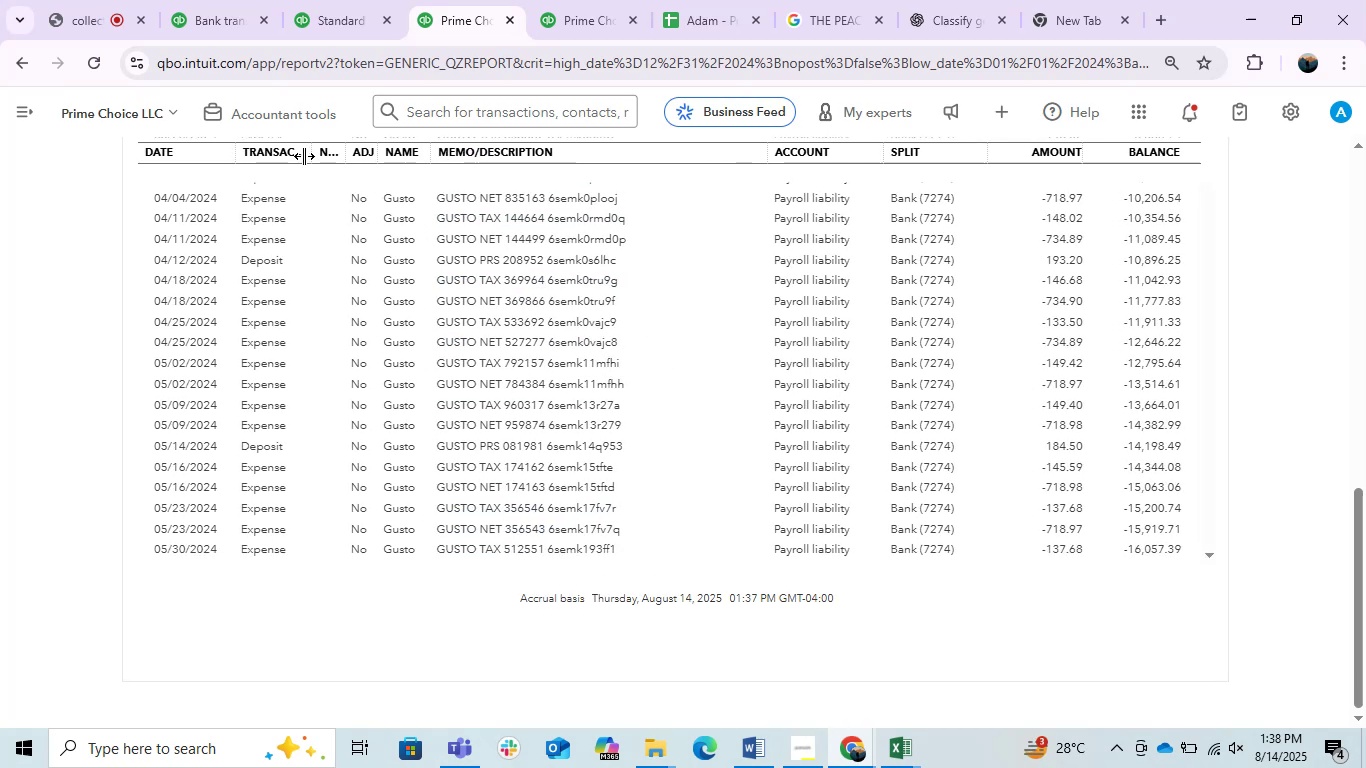 
left_click_drag(start_coordinate=[304, 156], to_coordinate=[295, 159])
 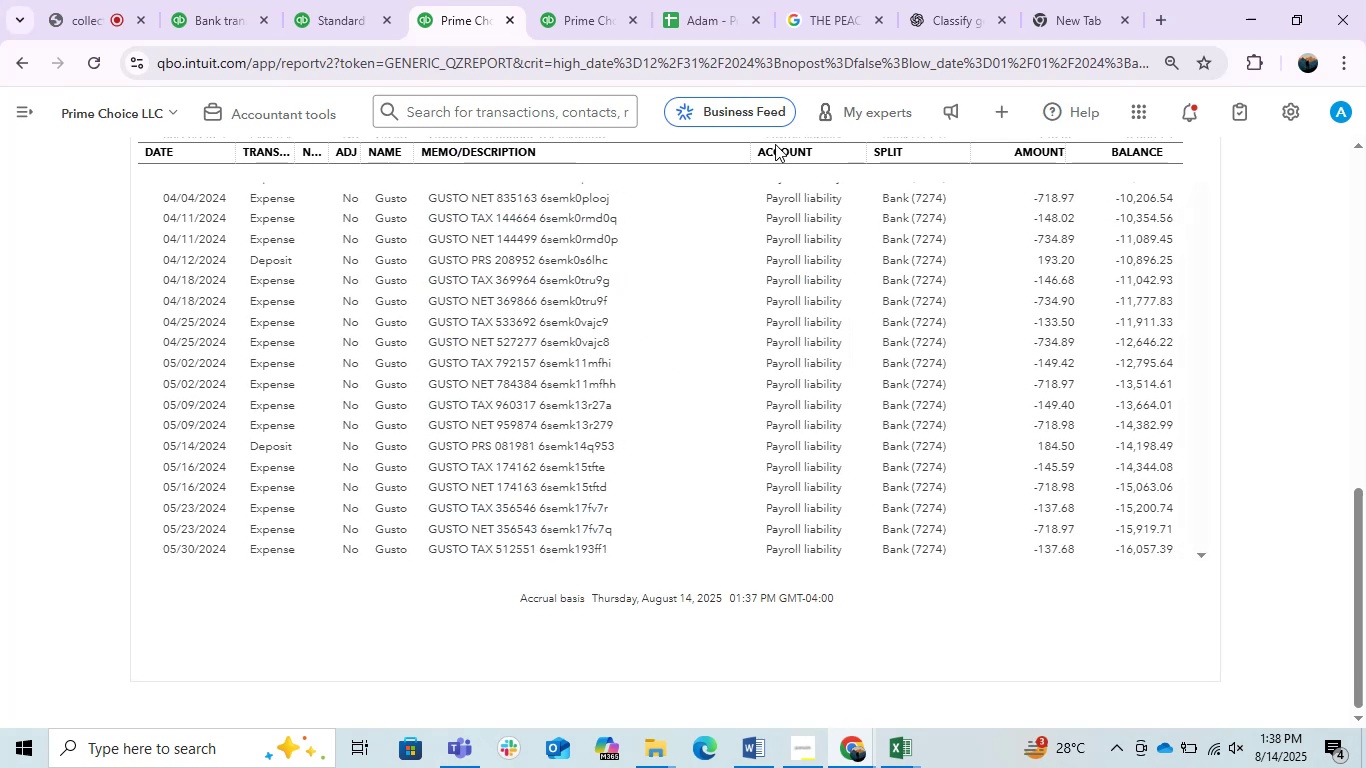 
scroll: coordinate [859, 271], scroll_direction: up, amount: 2.0
 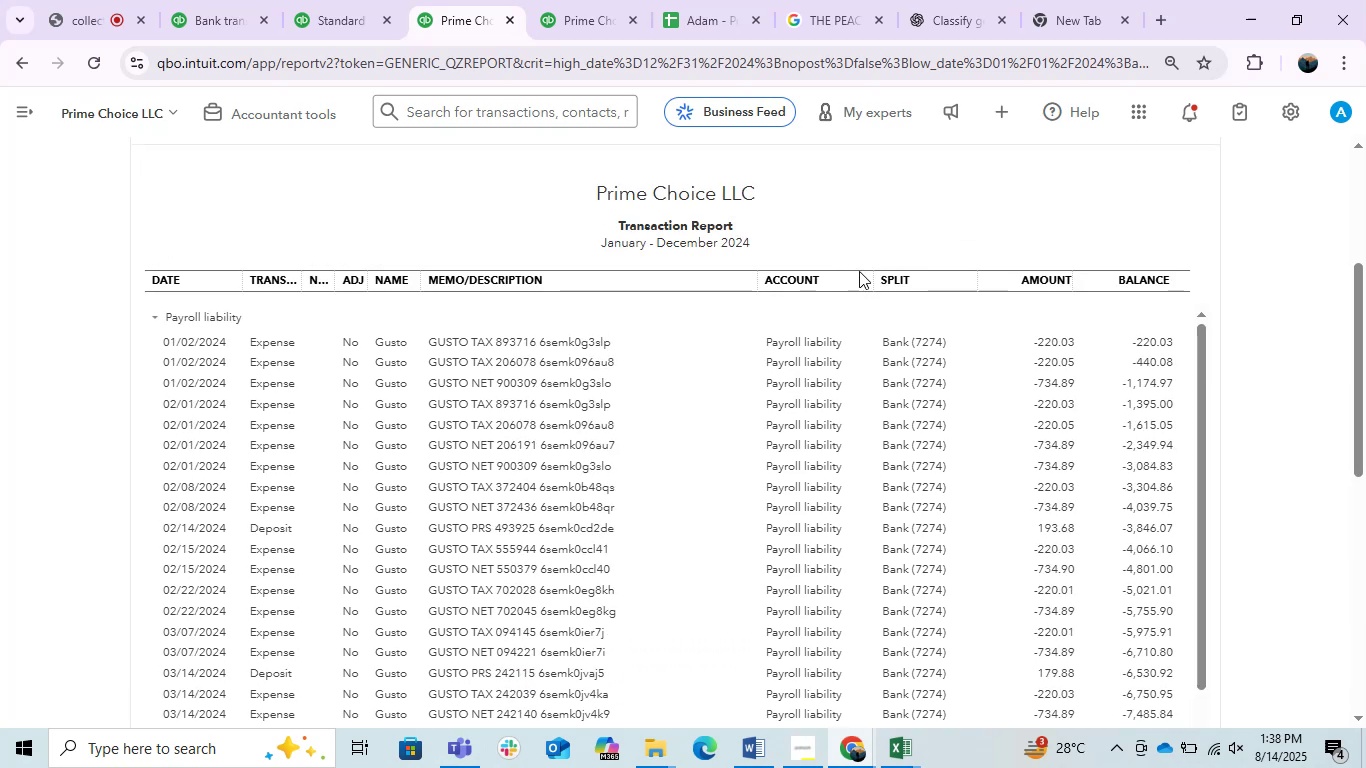 
scroll: coordinate [859, 271], scroll_direction: down, amount: 1.0
 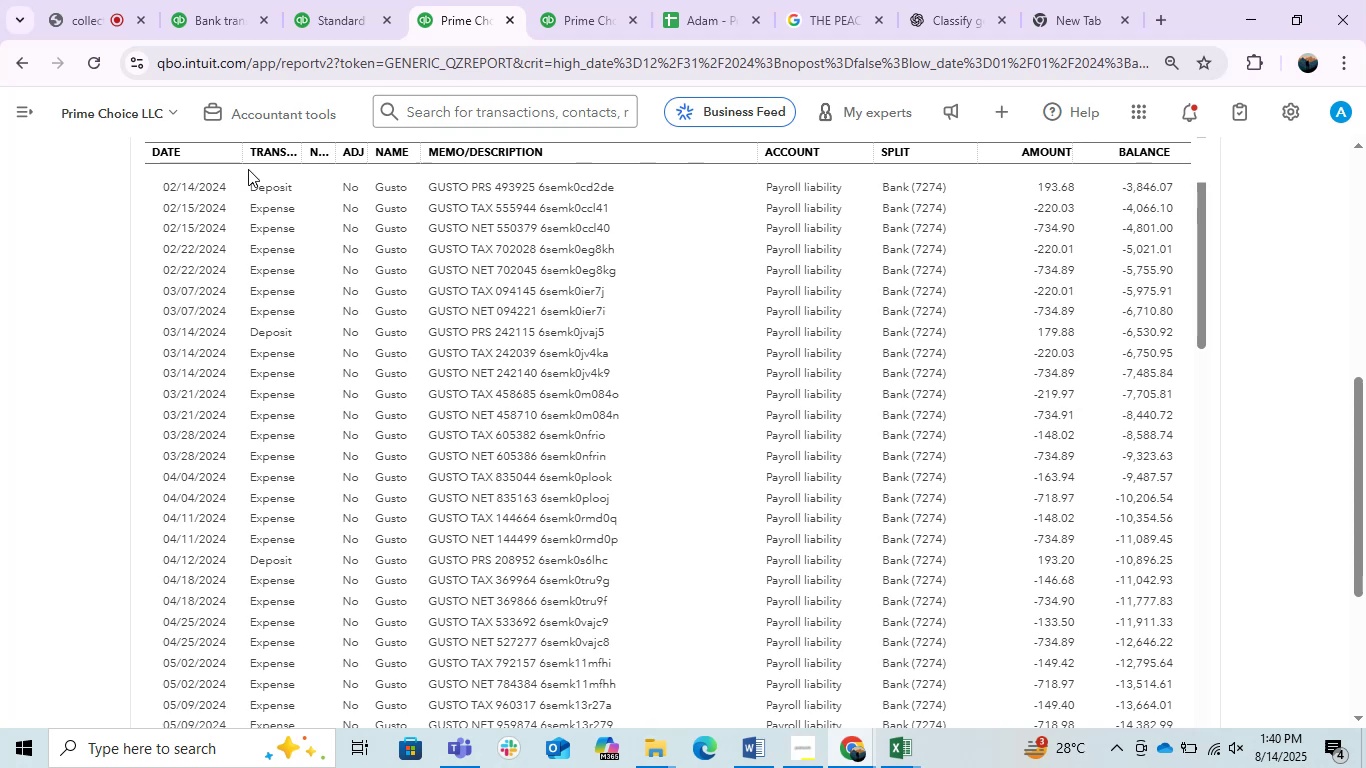 
wait(117.55)
 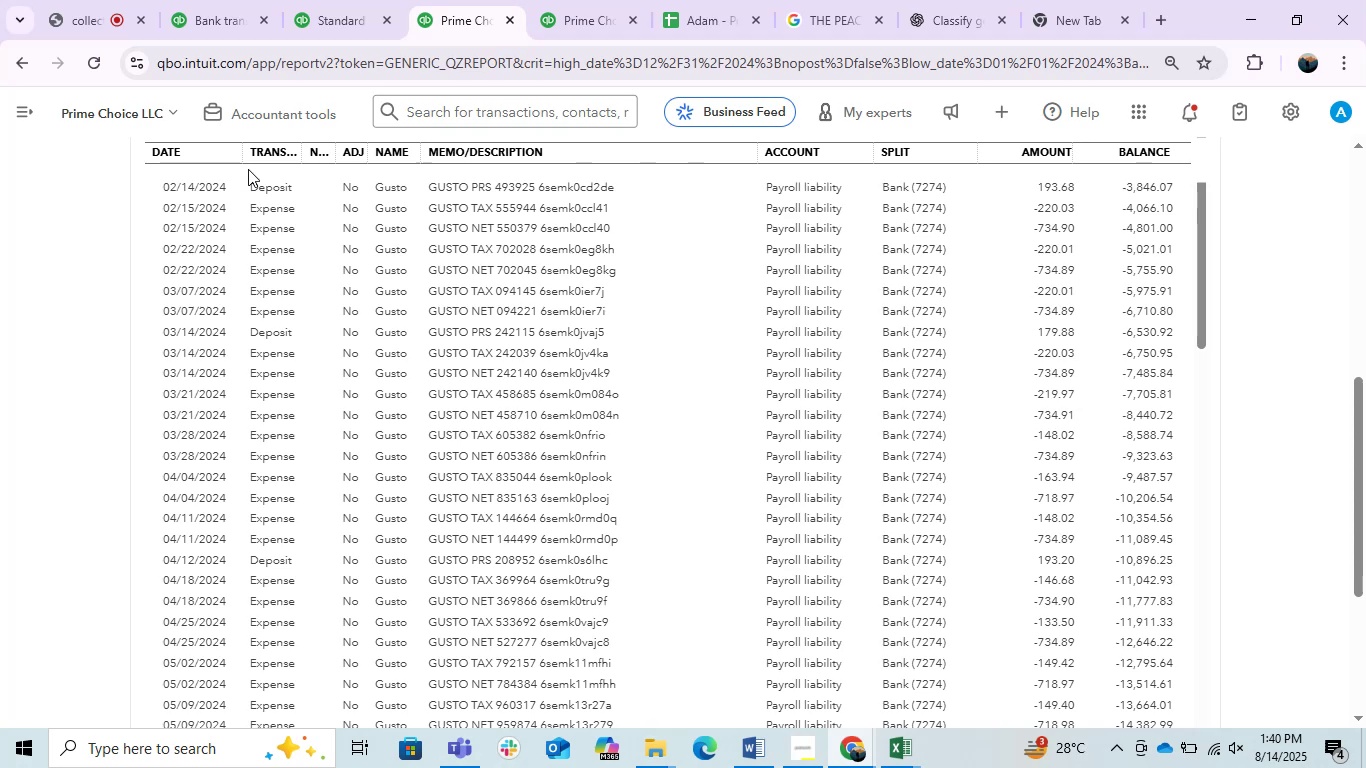 
scroll: coordinate [125, 382], scroll_direction: down, amount: 4.0
 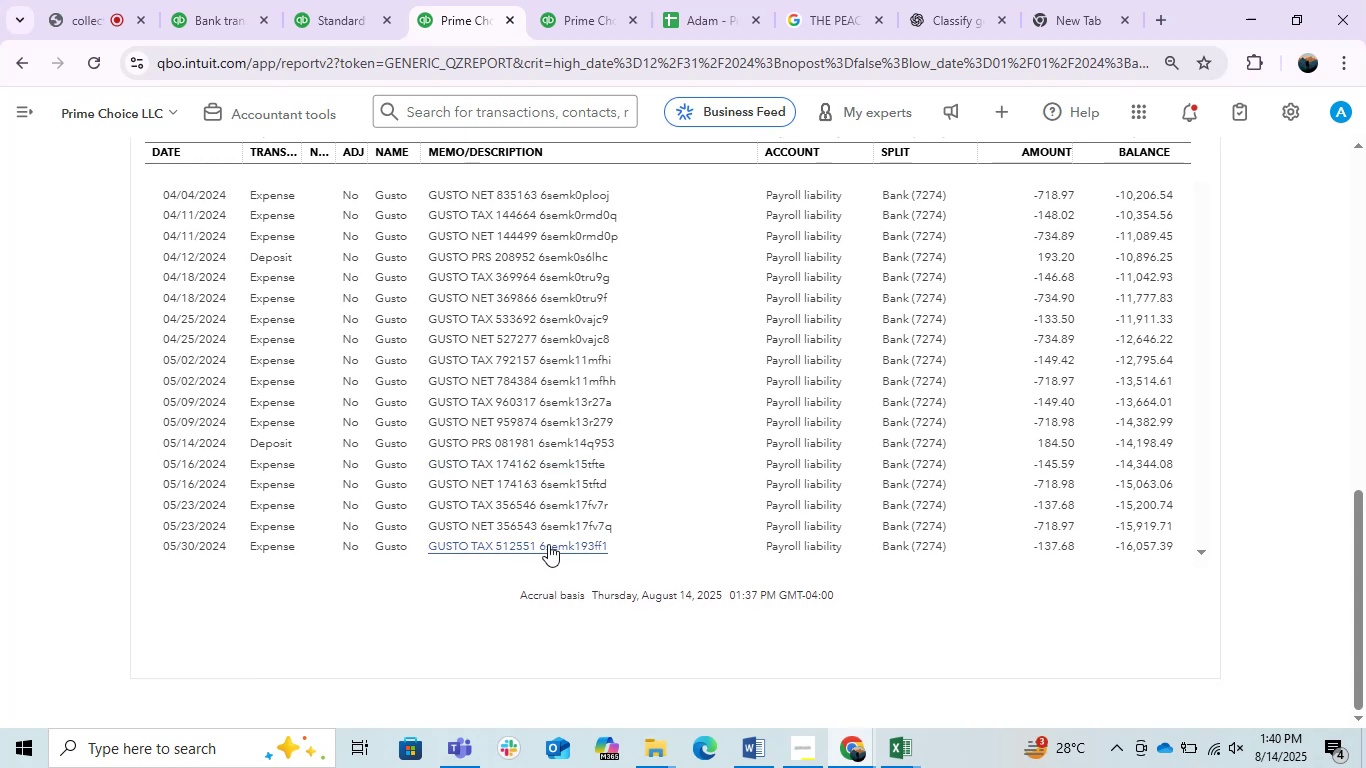 
scroll: coordinate [547, 544], scroll_direction: up, amount: 2.0
 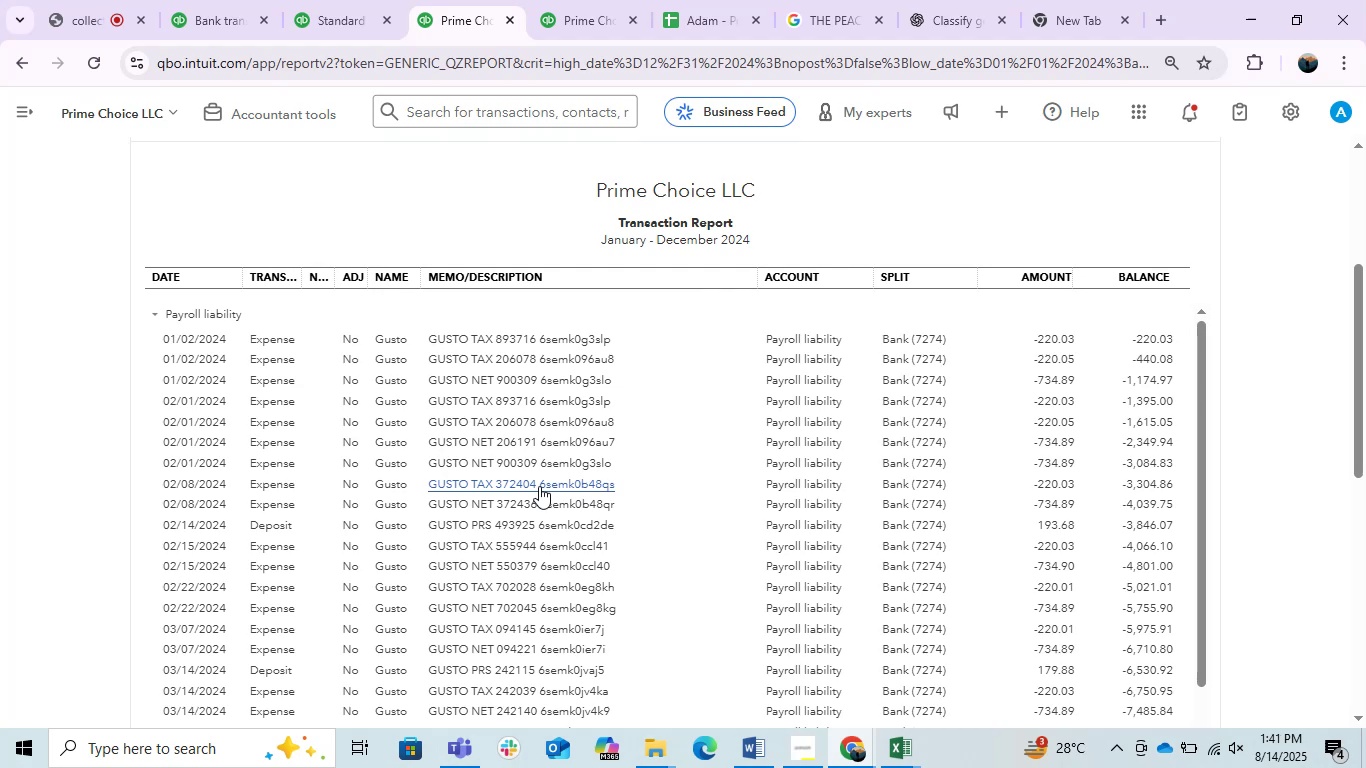 
wait(46.96)
 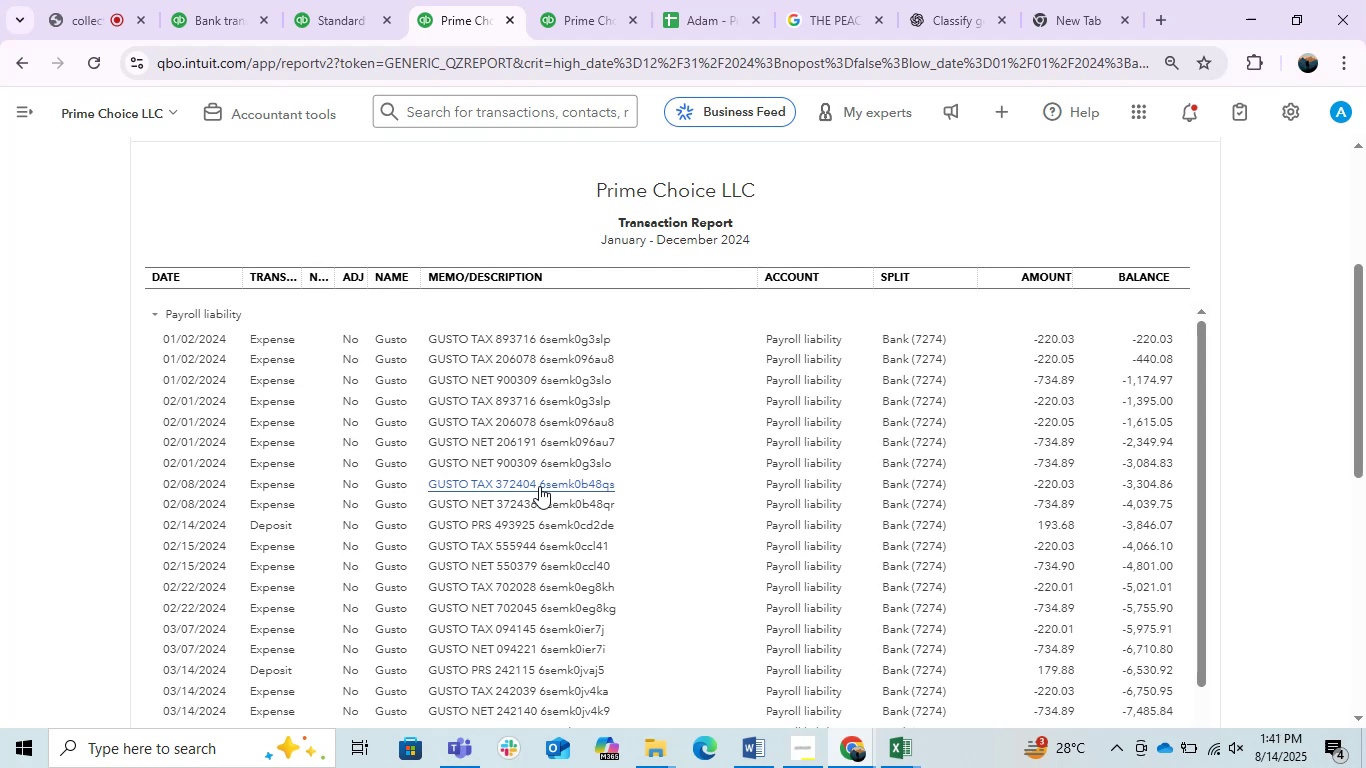 
scroll: coordinate [539, 486], scroll_direction: down, amount: 1.0
 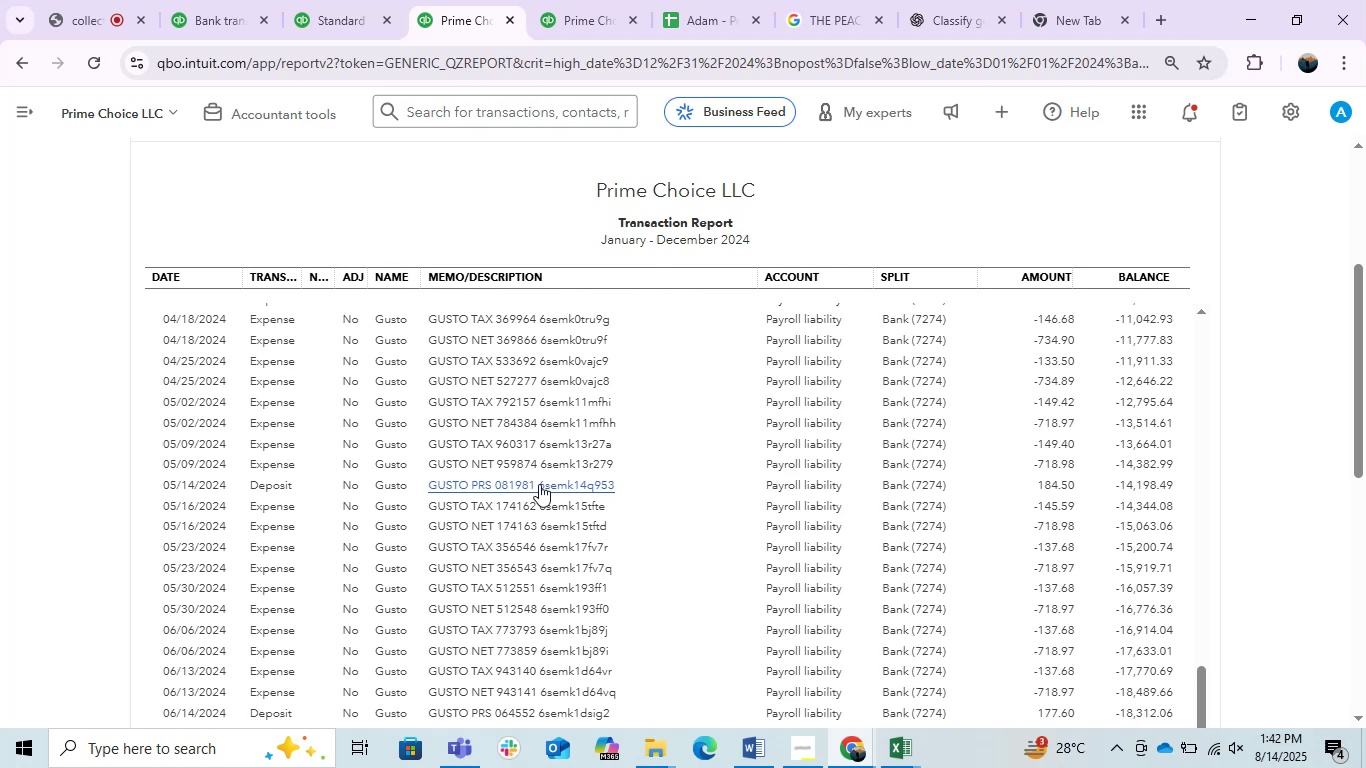 
wait(86.18)
 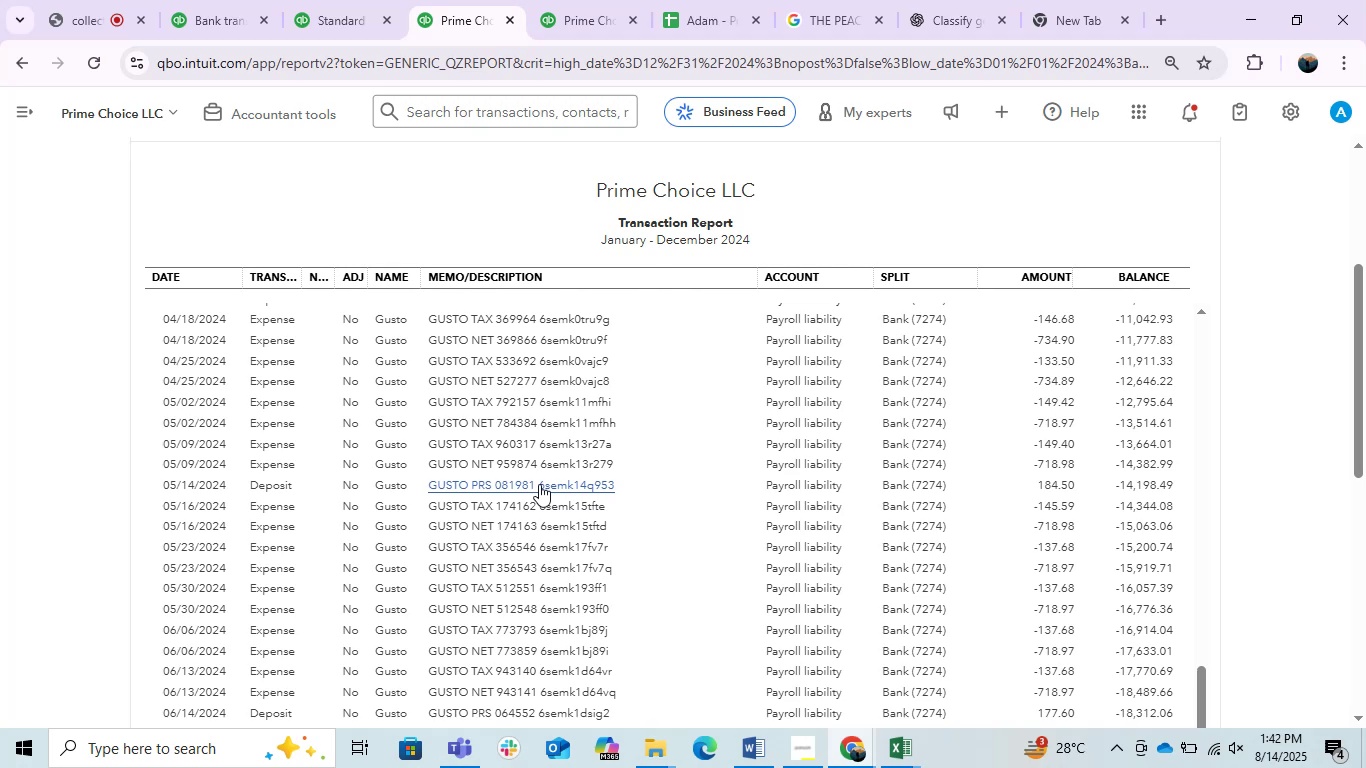 
scroll: coordinate [539, 484], scroll_direction: down, amount: 2.0
 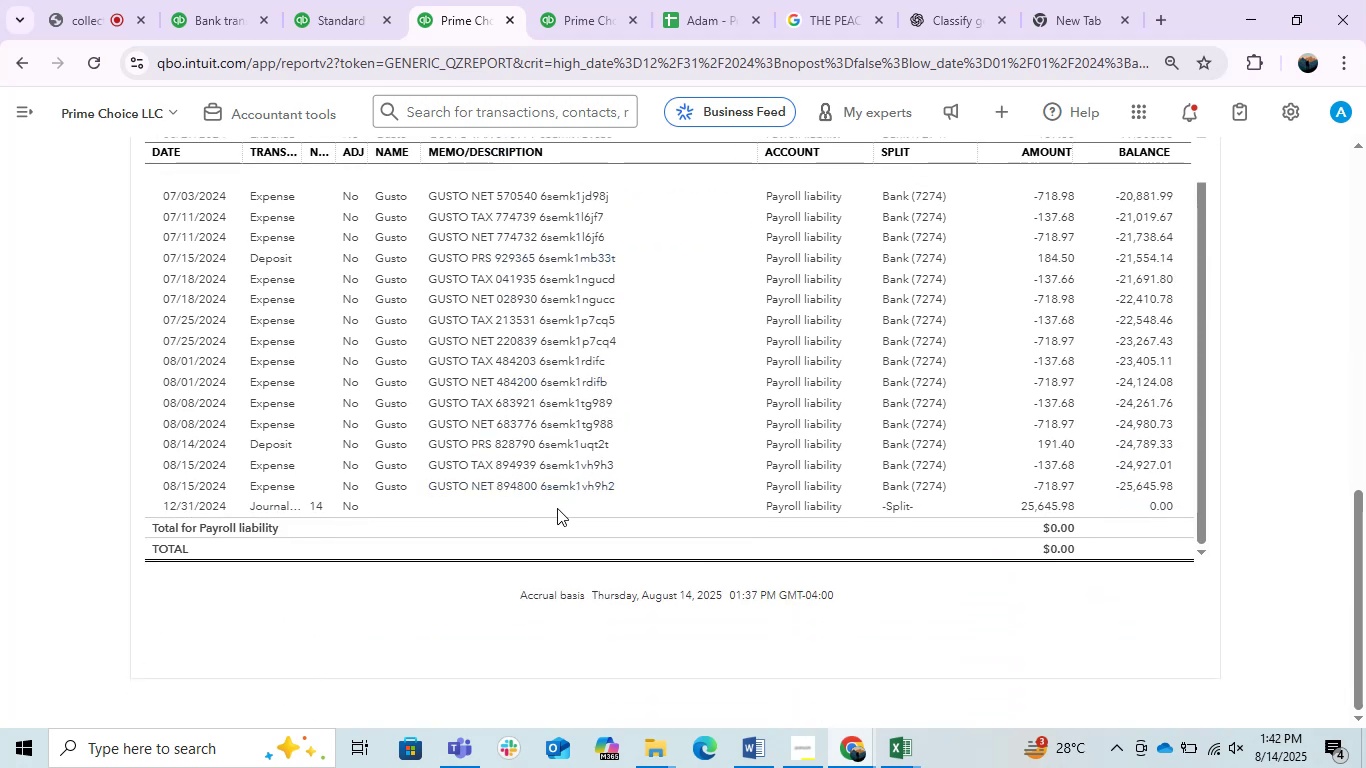 
left_click([794, 500])
 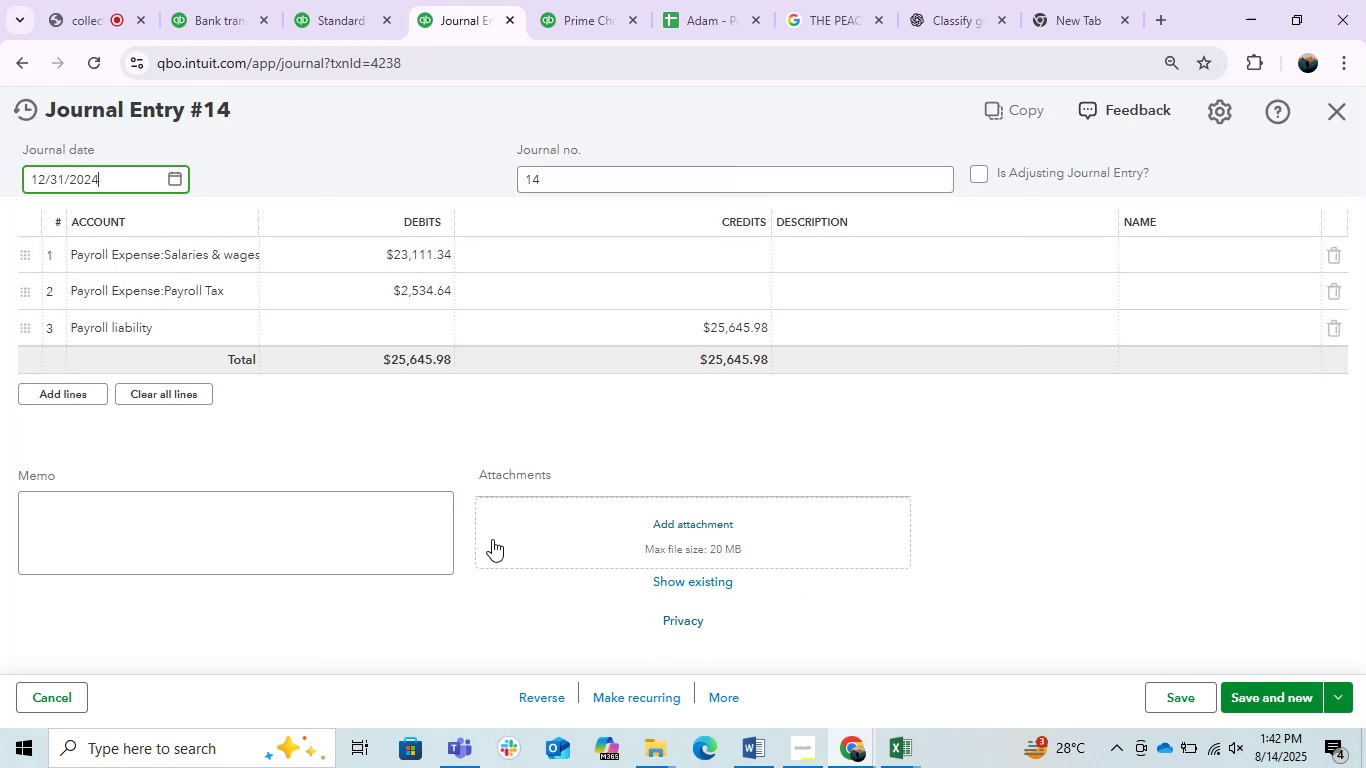 
wait(5.03)
 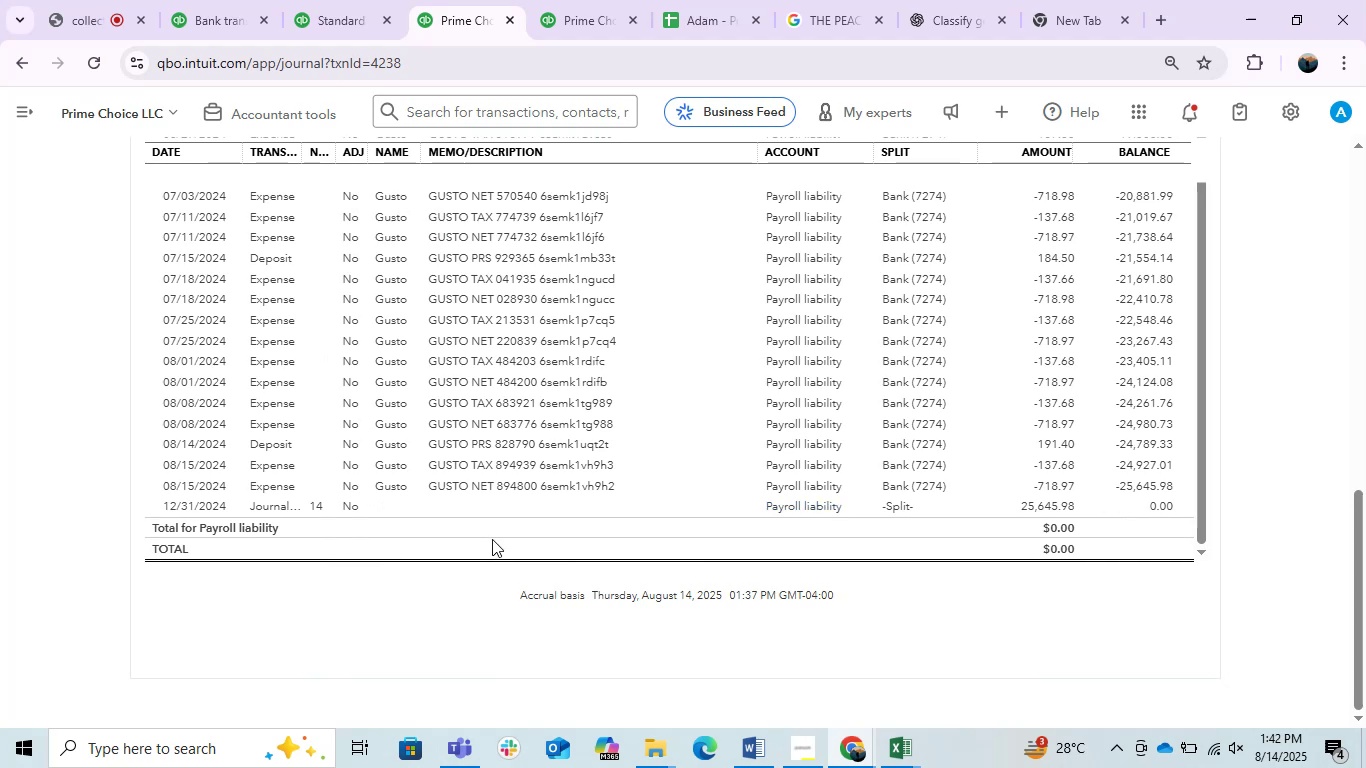 
left_click([14, 65])
 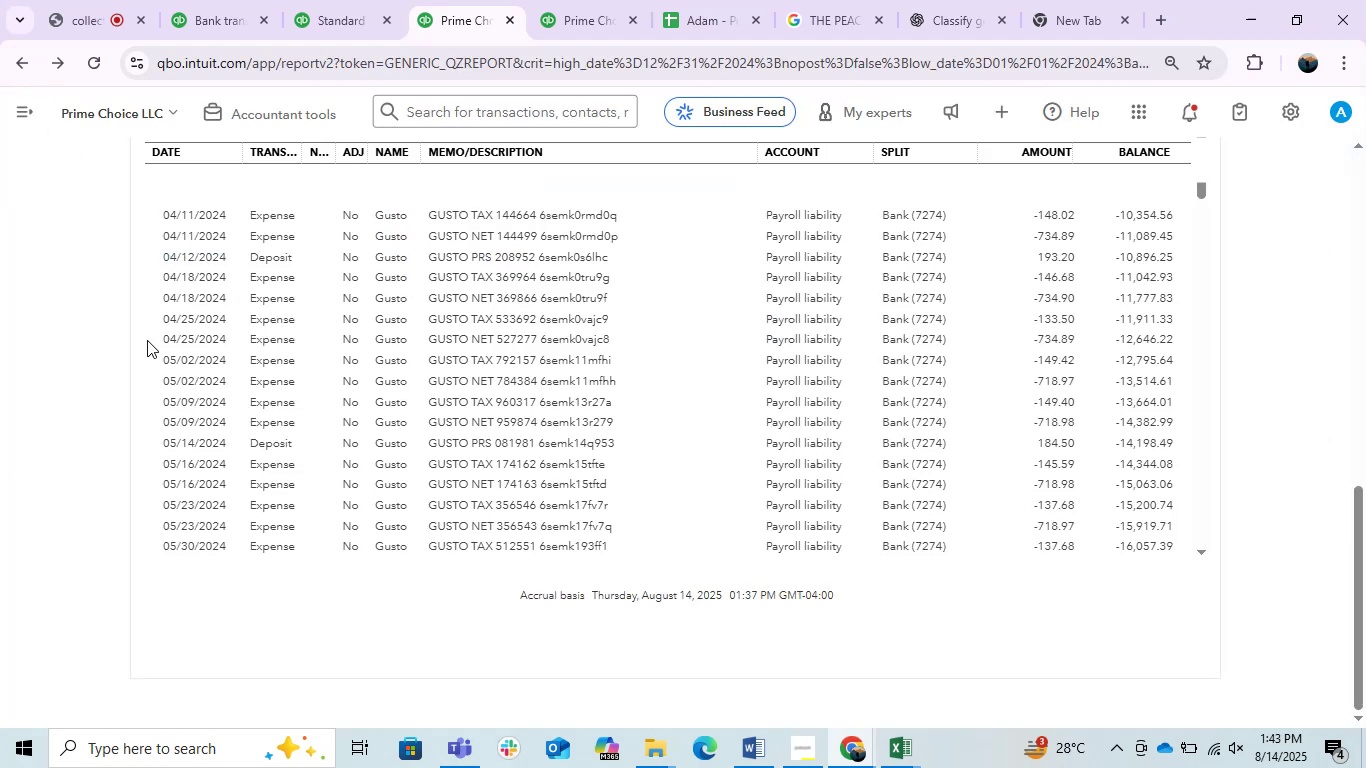 
mouse_move([443, 402])
 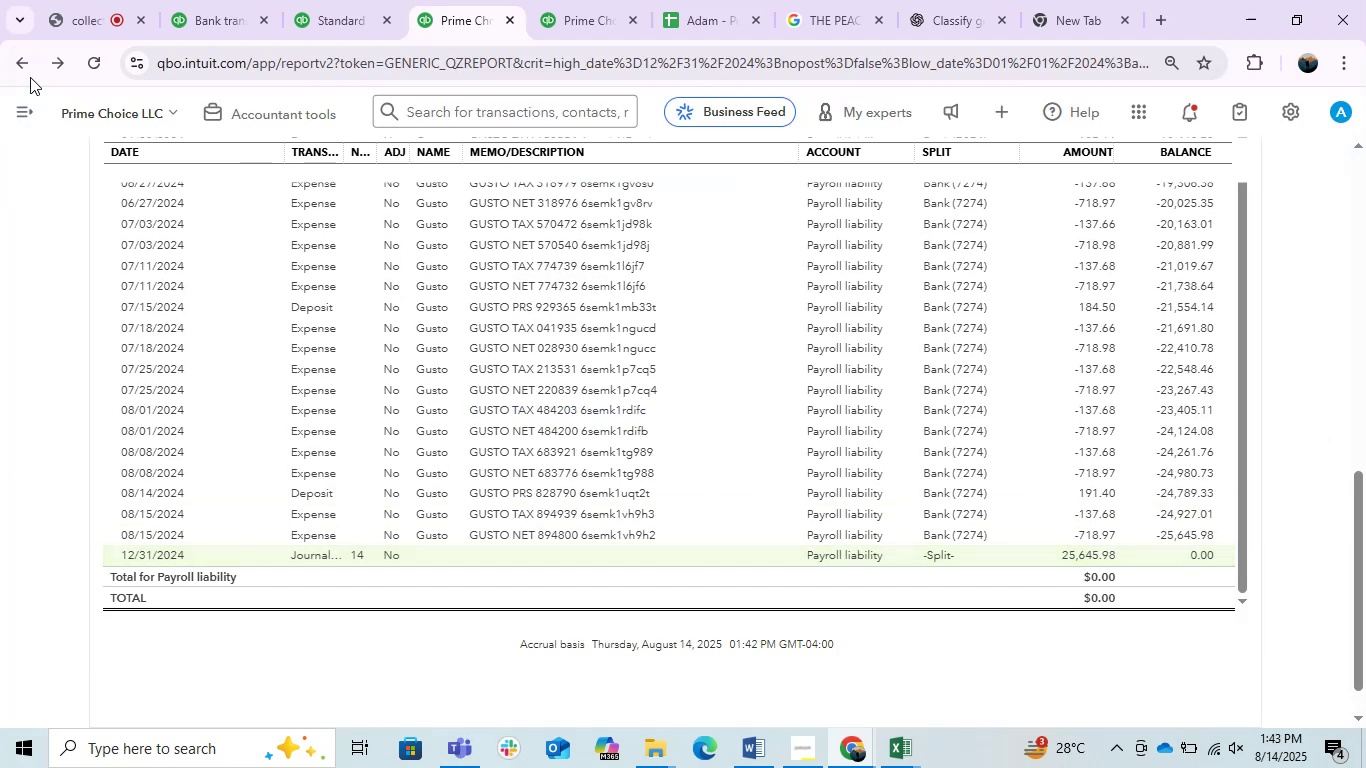 
left_click([19, 68])
 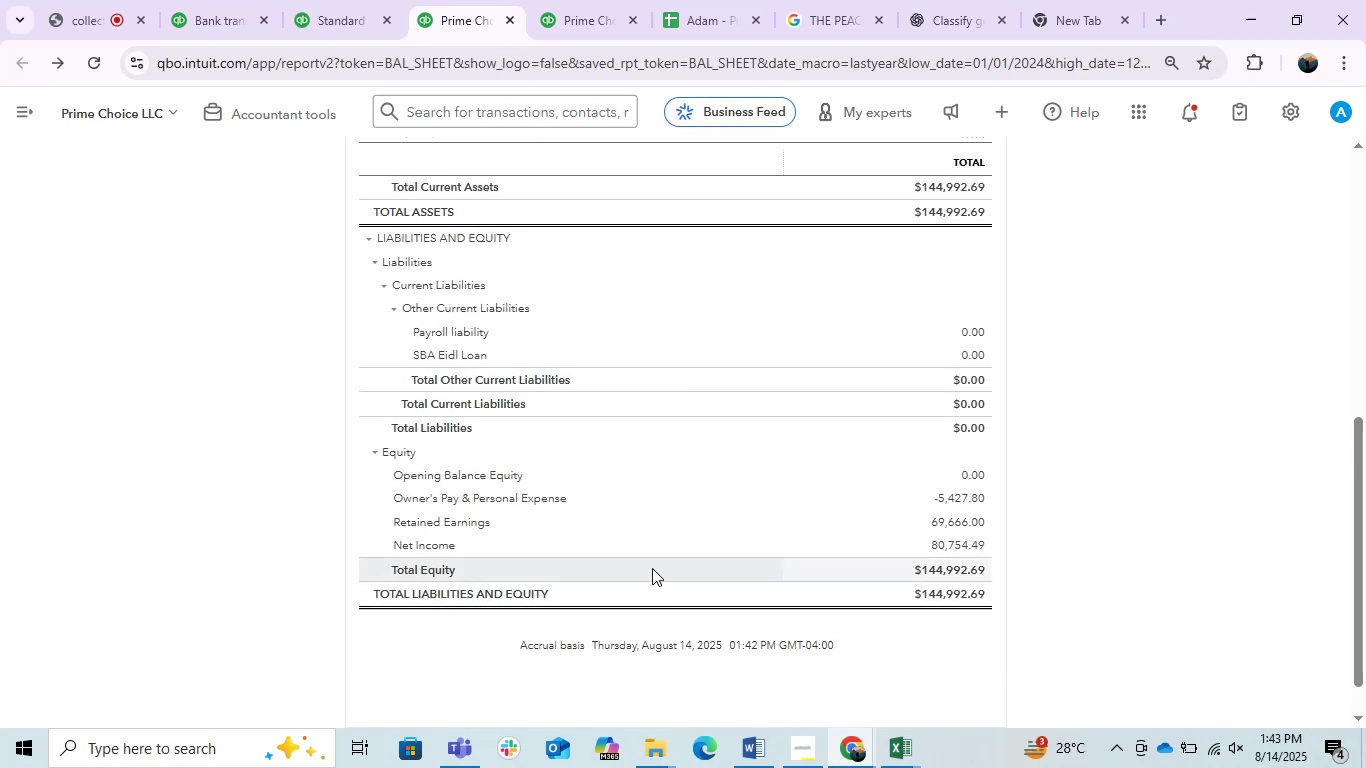 
wait(6.09)
 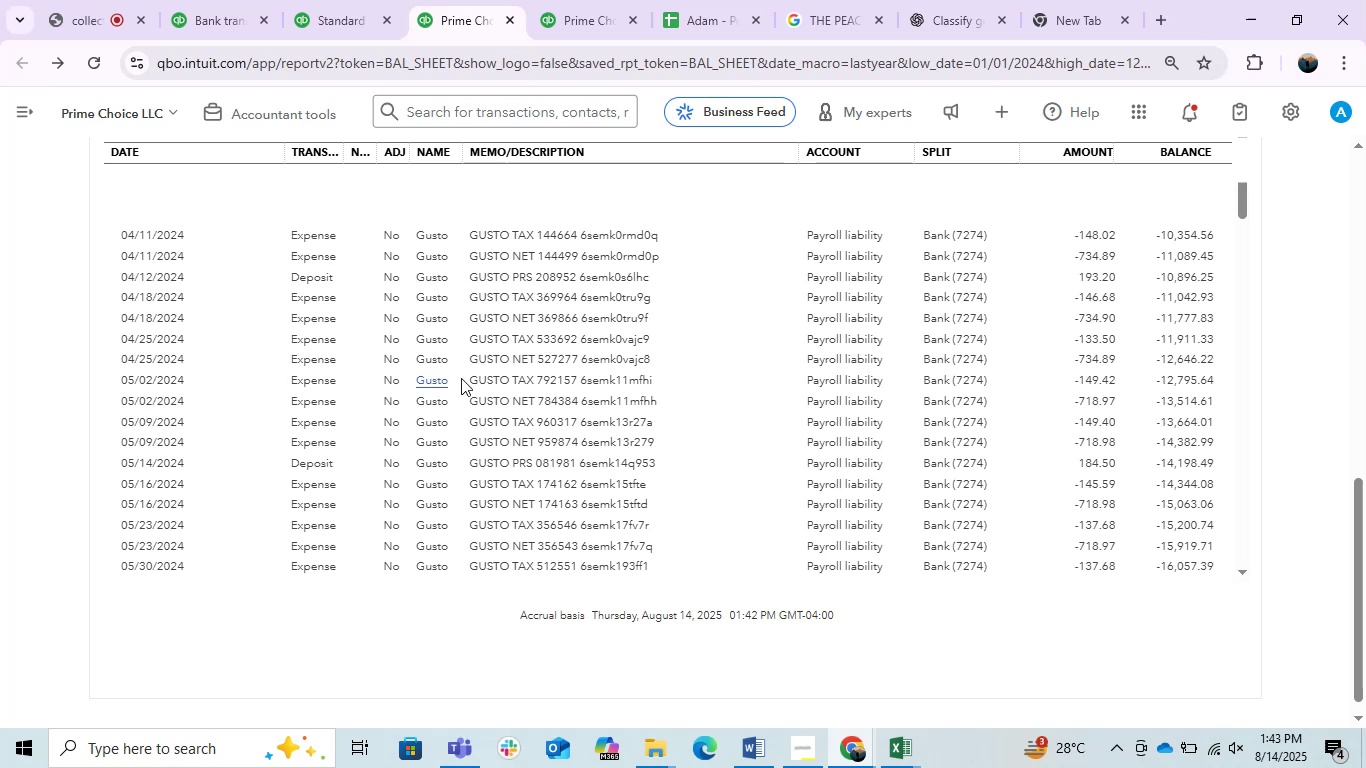 
left_click([982, 355])
 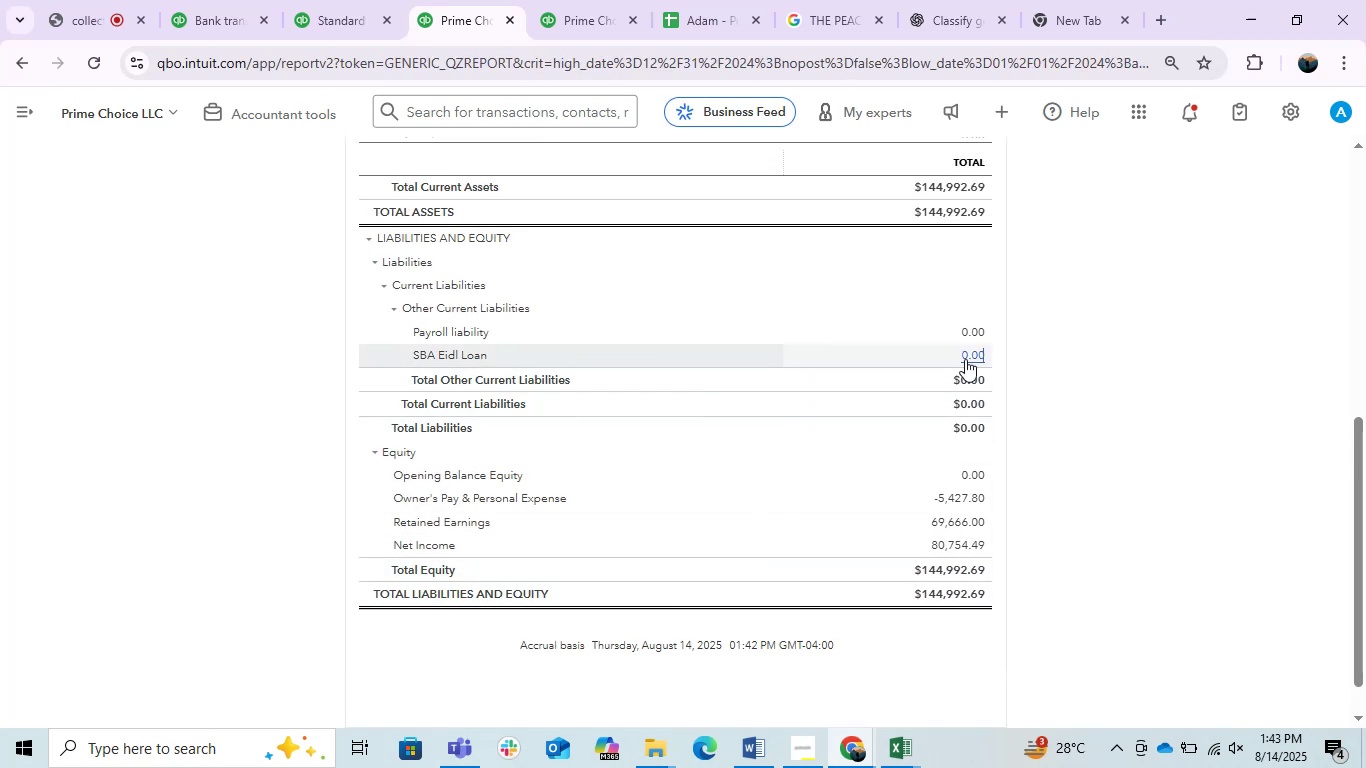 
mouse_move([593, 449])
 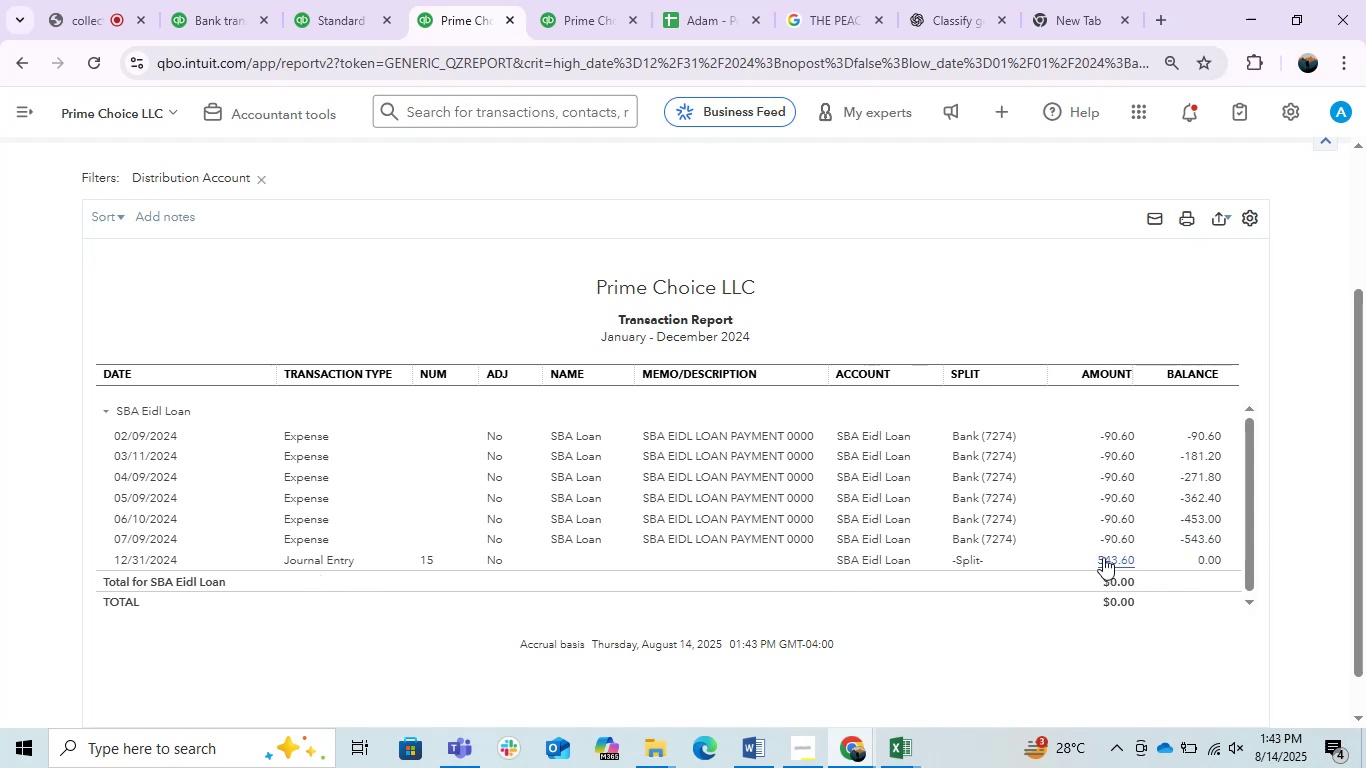 
wait(5.53)
 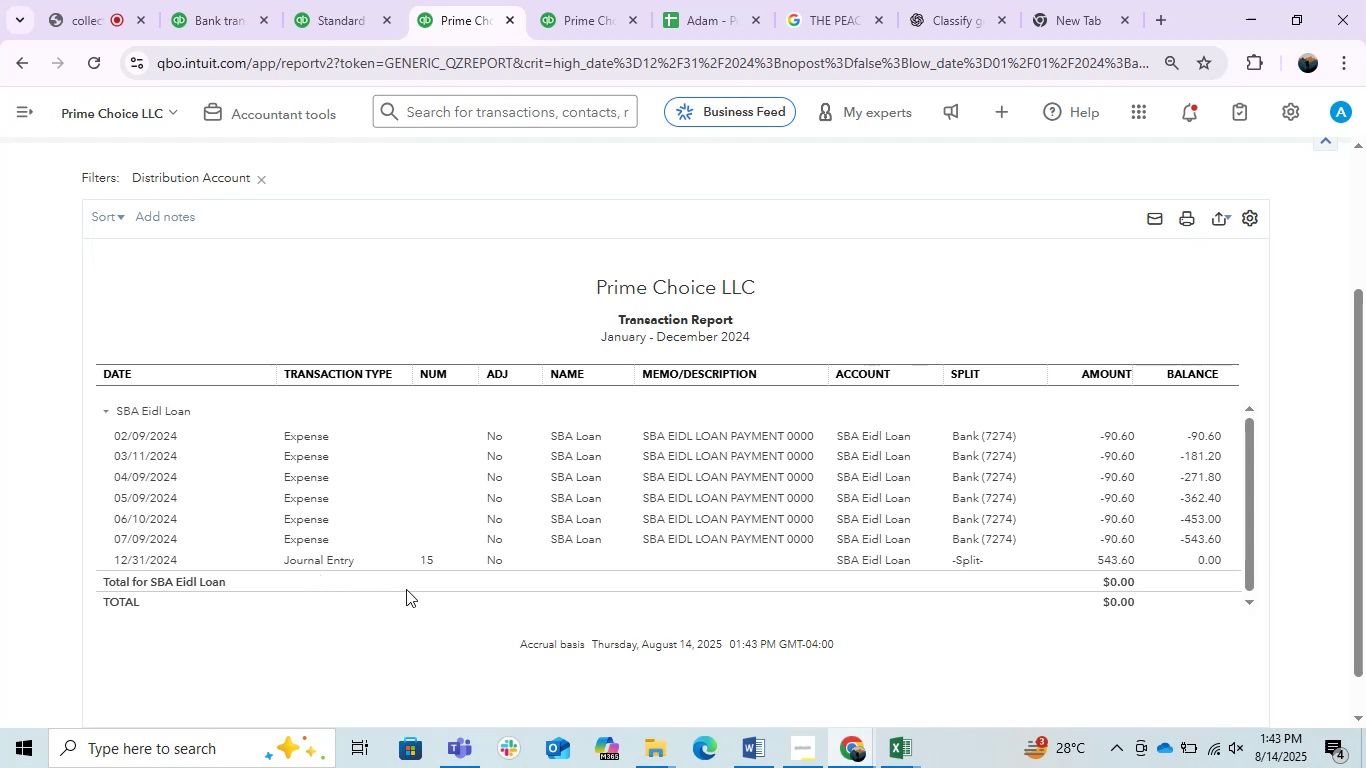 
left_click([1103, 558])
 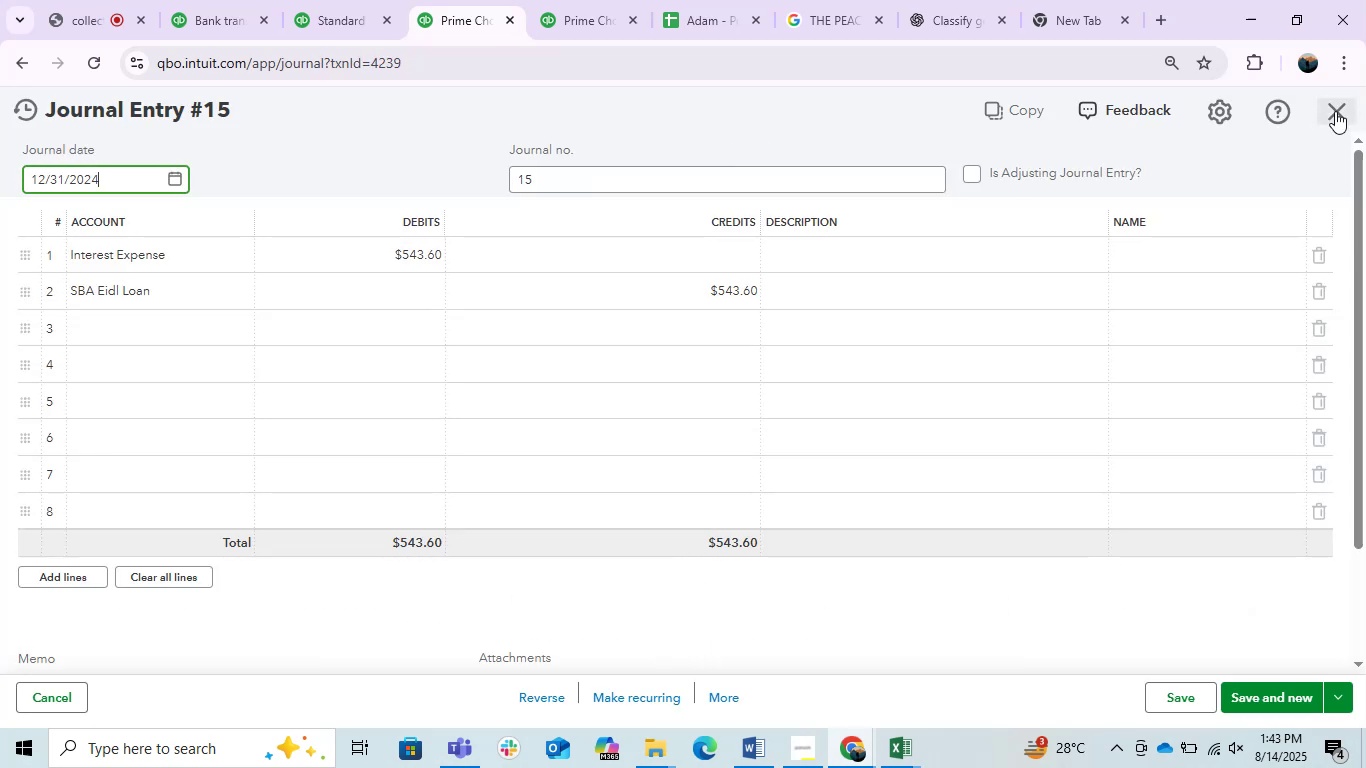 
wait(5.78)
 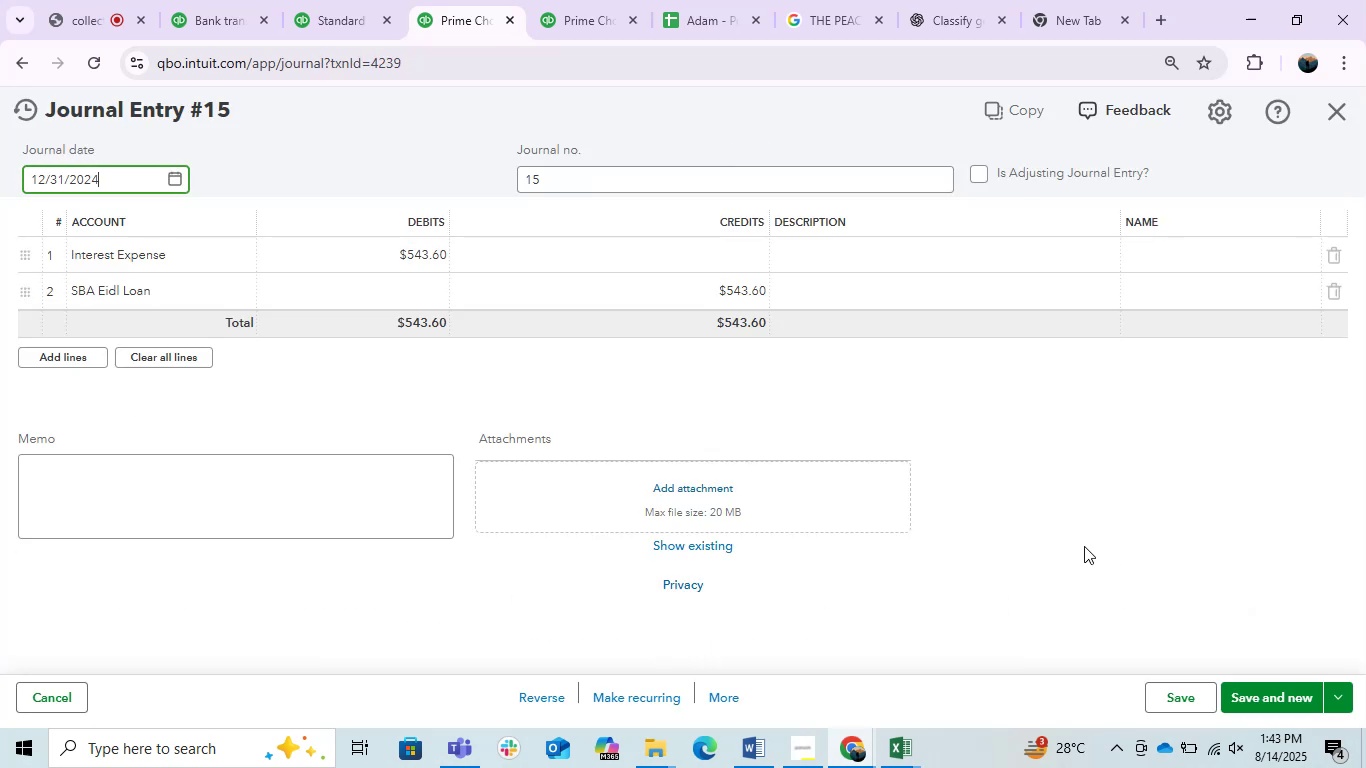 
left_click([0, 59])
 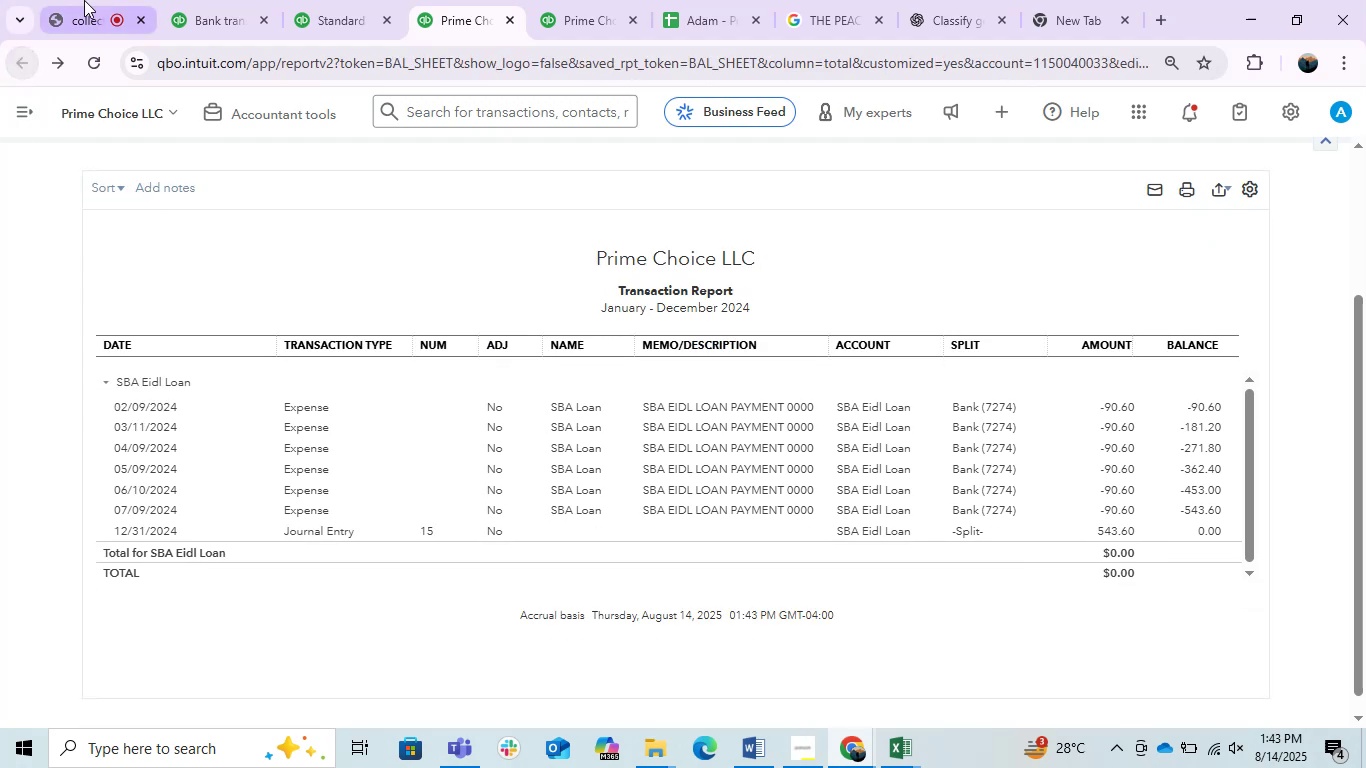 
left_click([92, 0])
 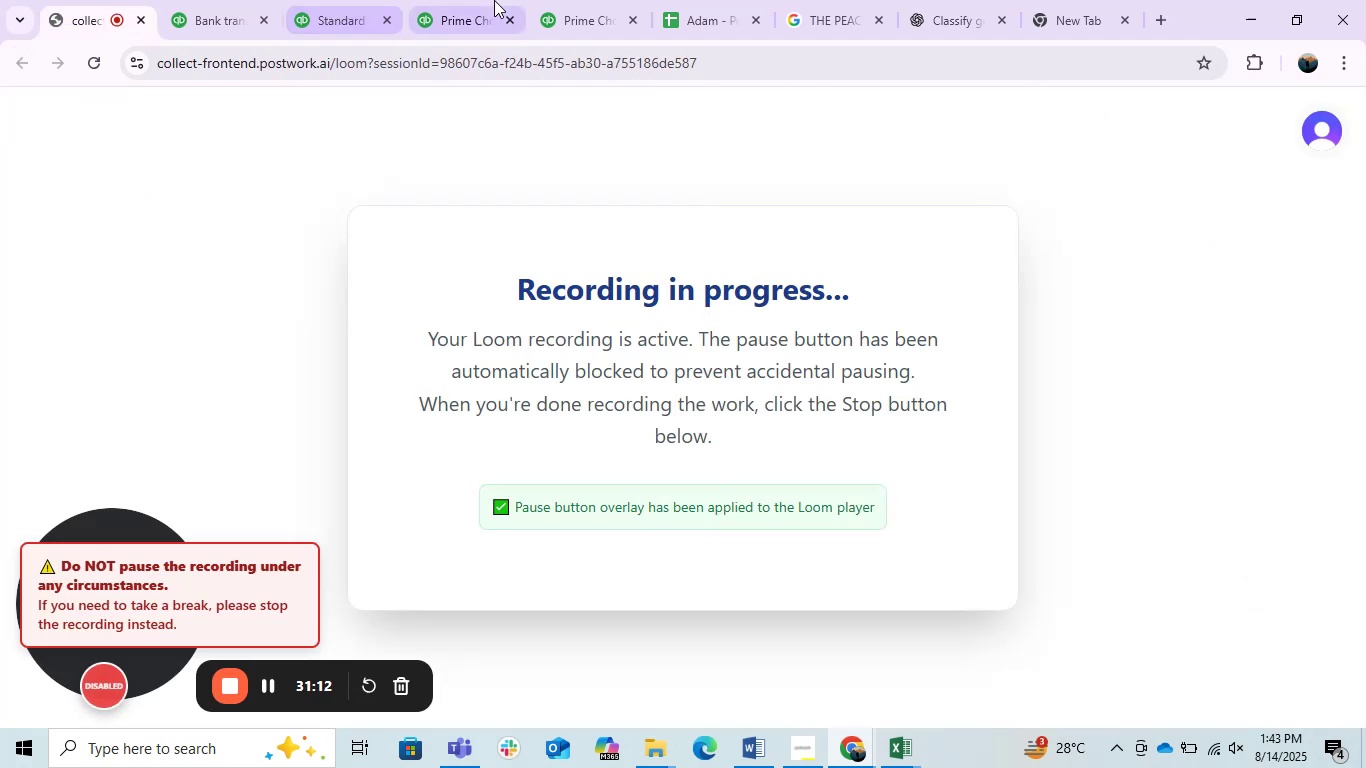 
left_click([594, 0])
 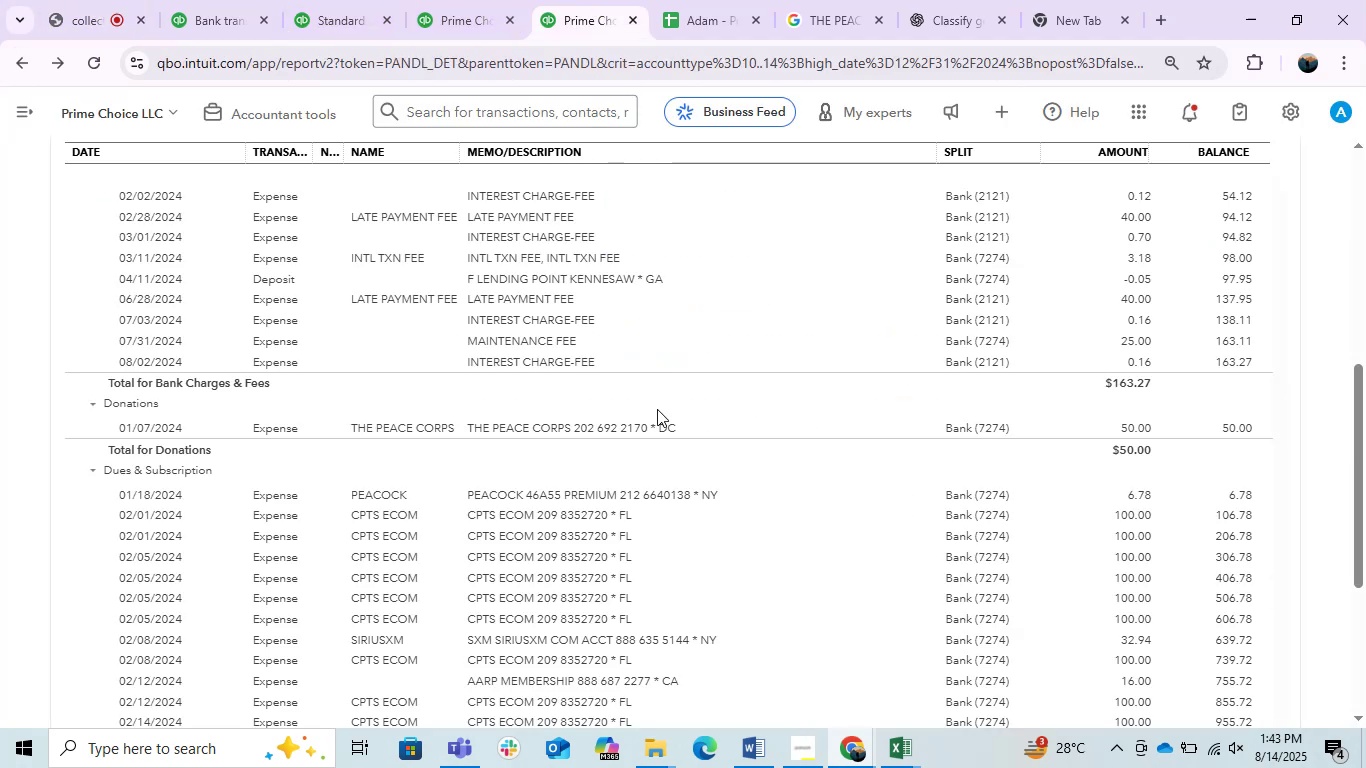 
wait(5.56)
 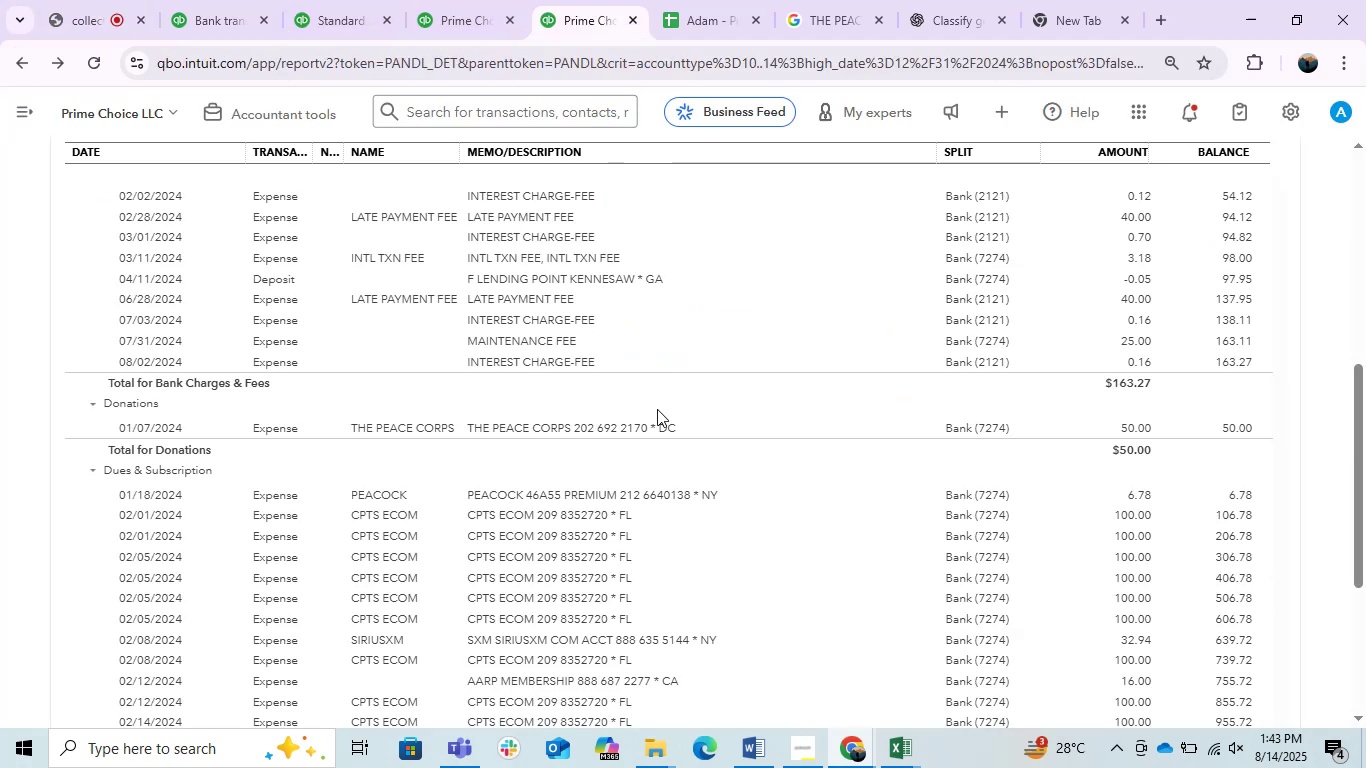 
scroll: coordinate [302, 502], scroll_direction: down, amount: 16.0
 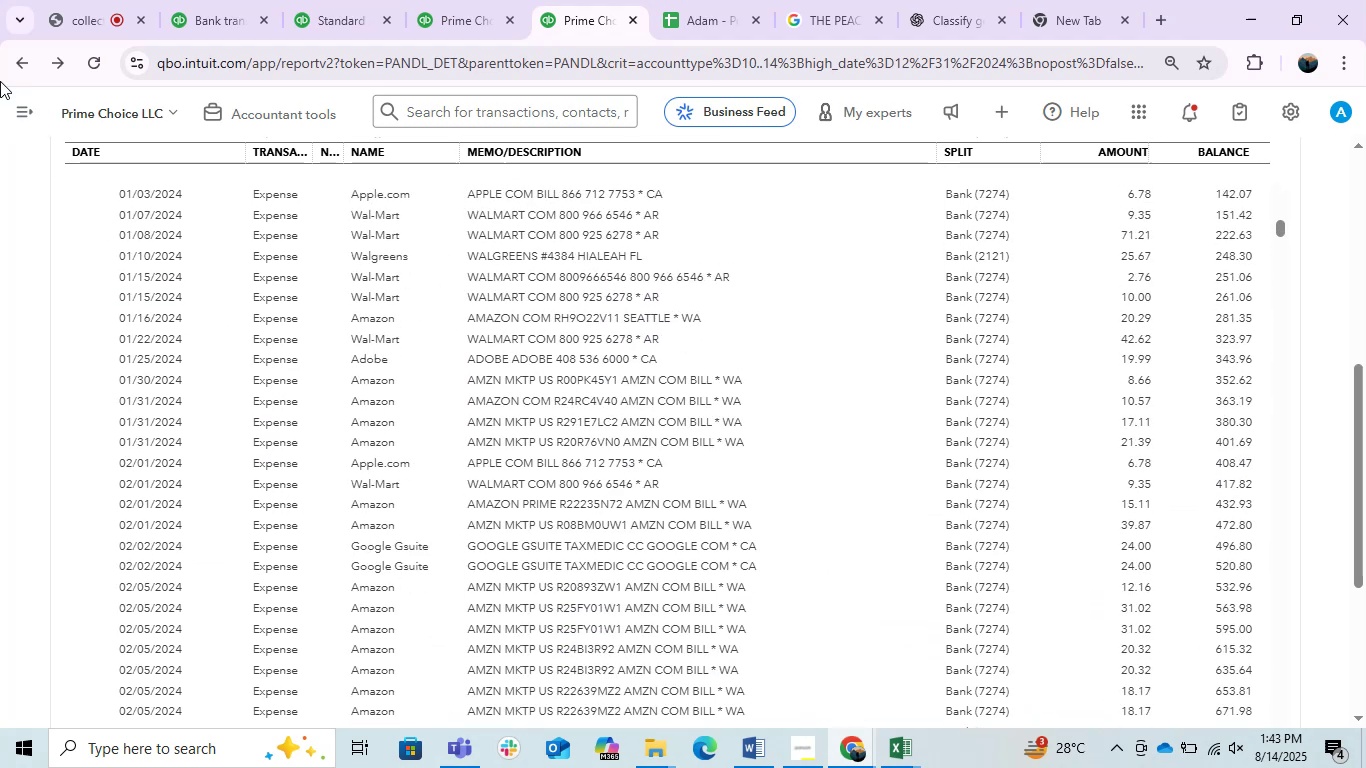 
left_click([0, 69])
 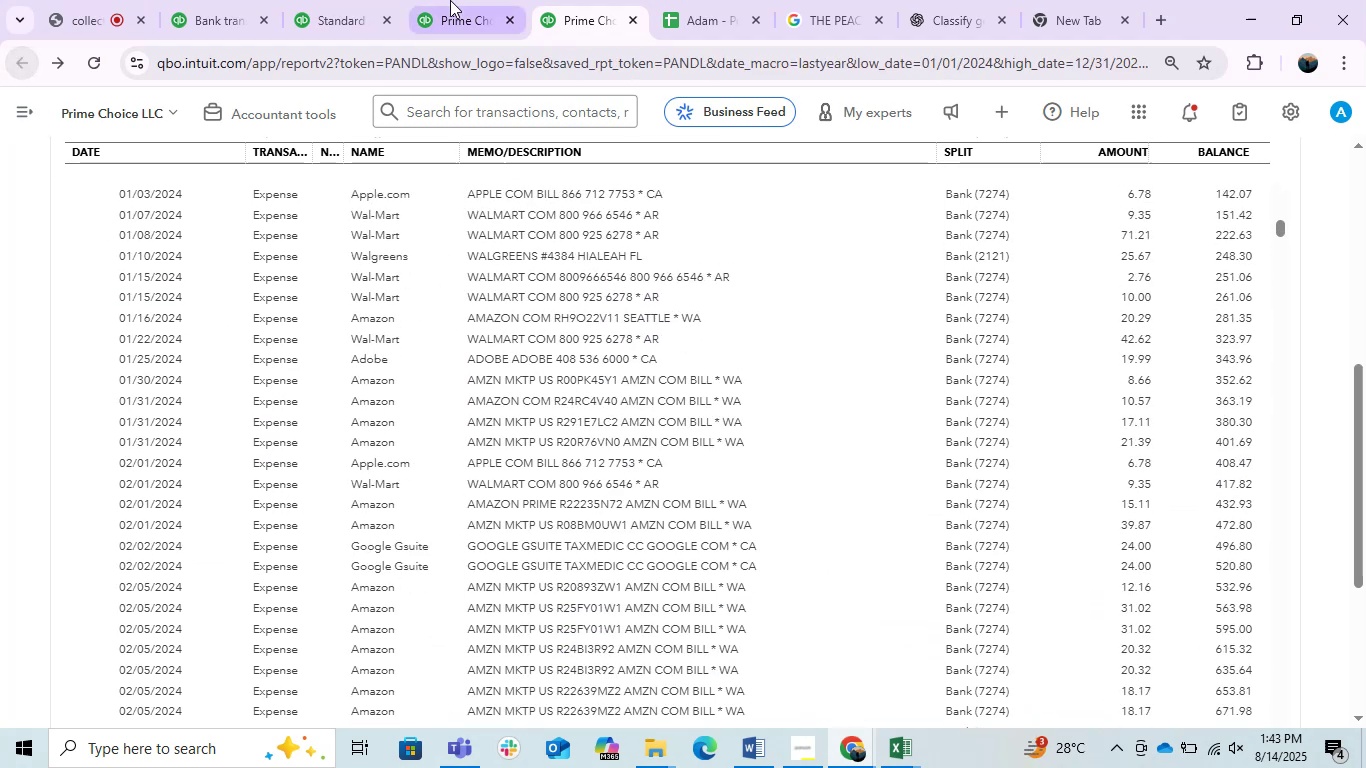 
left_click([450, 0])
 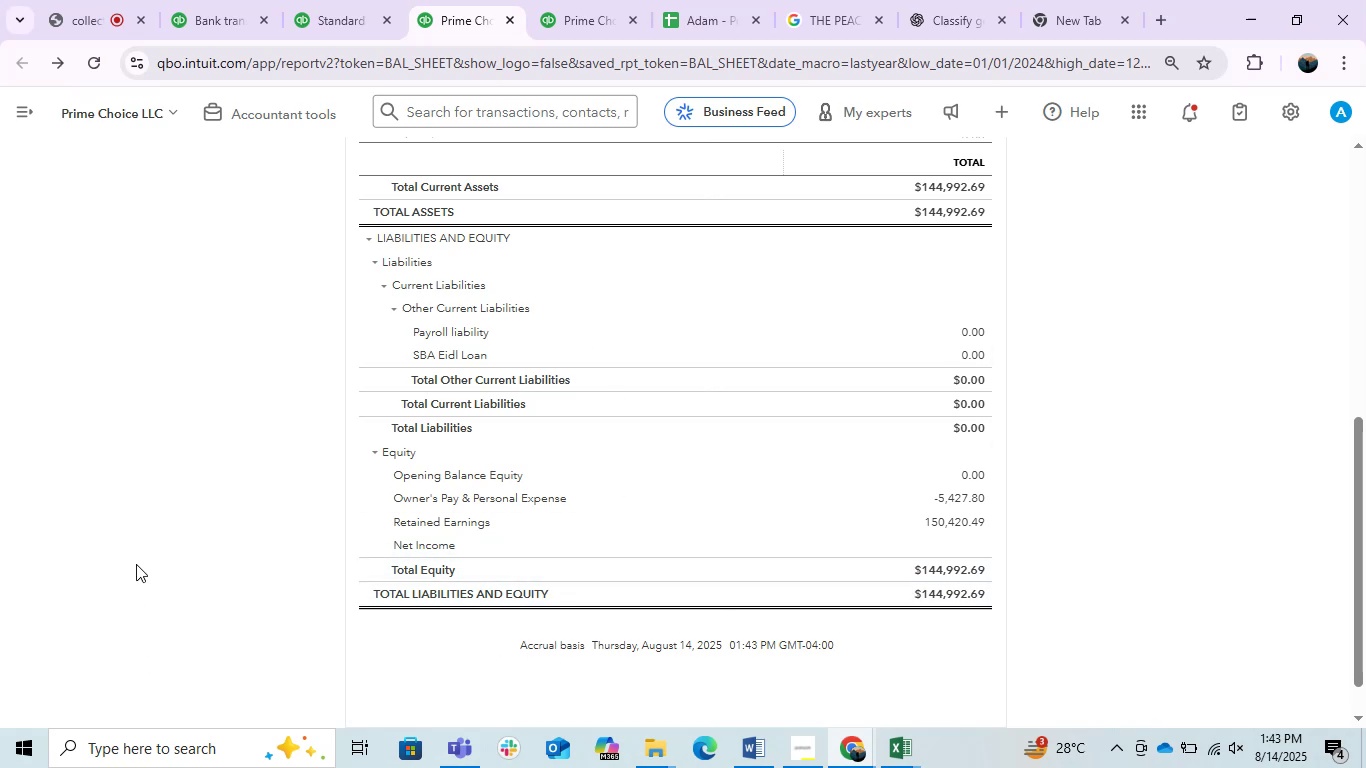 
wait(14.61)
 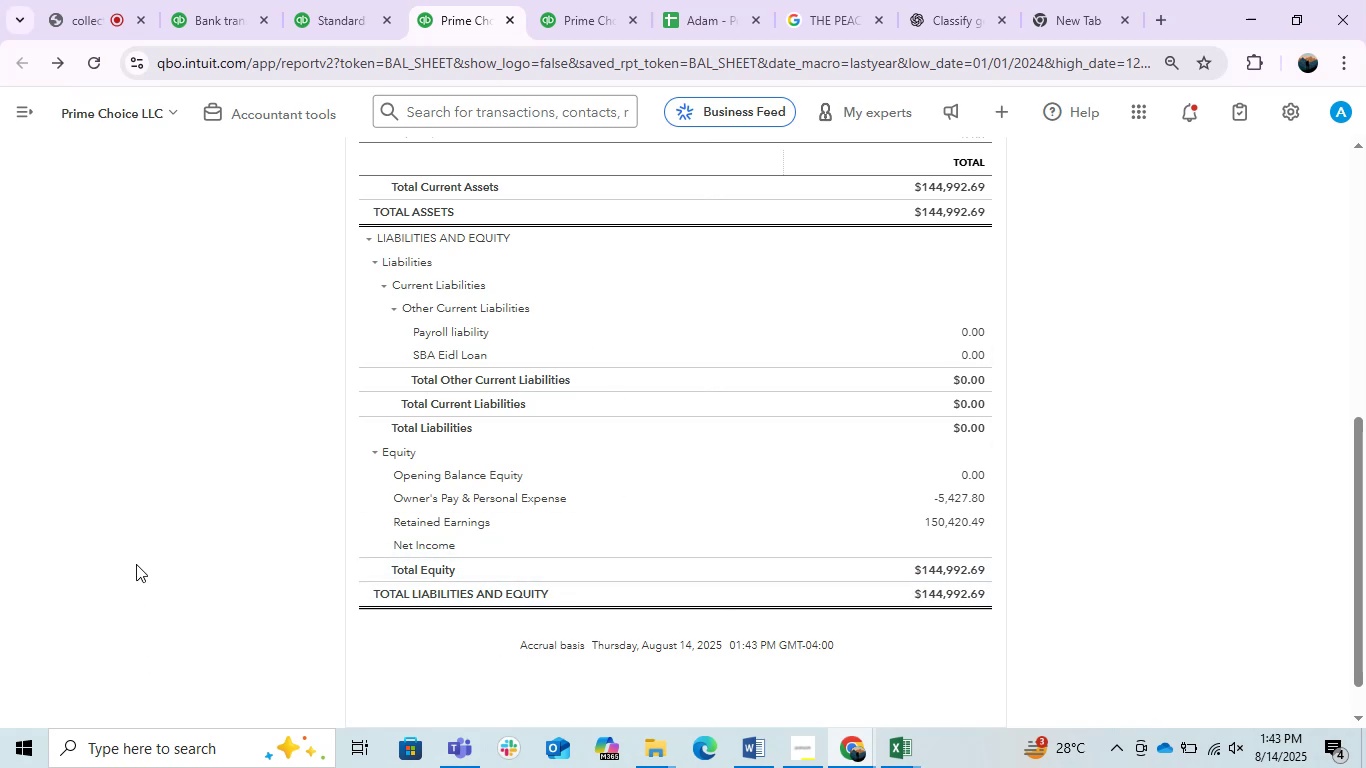 
left_click([525, 501])
 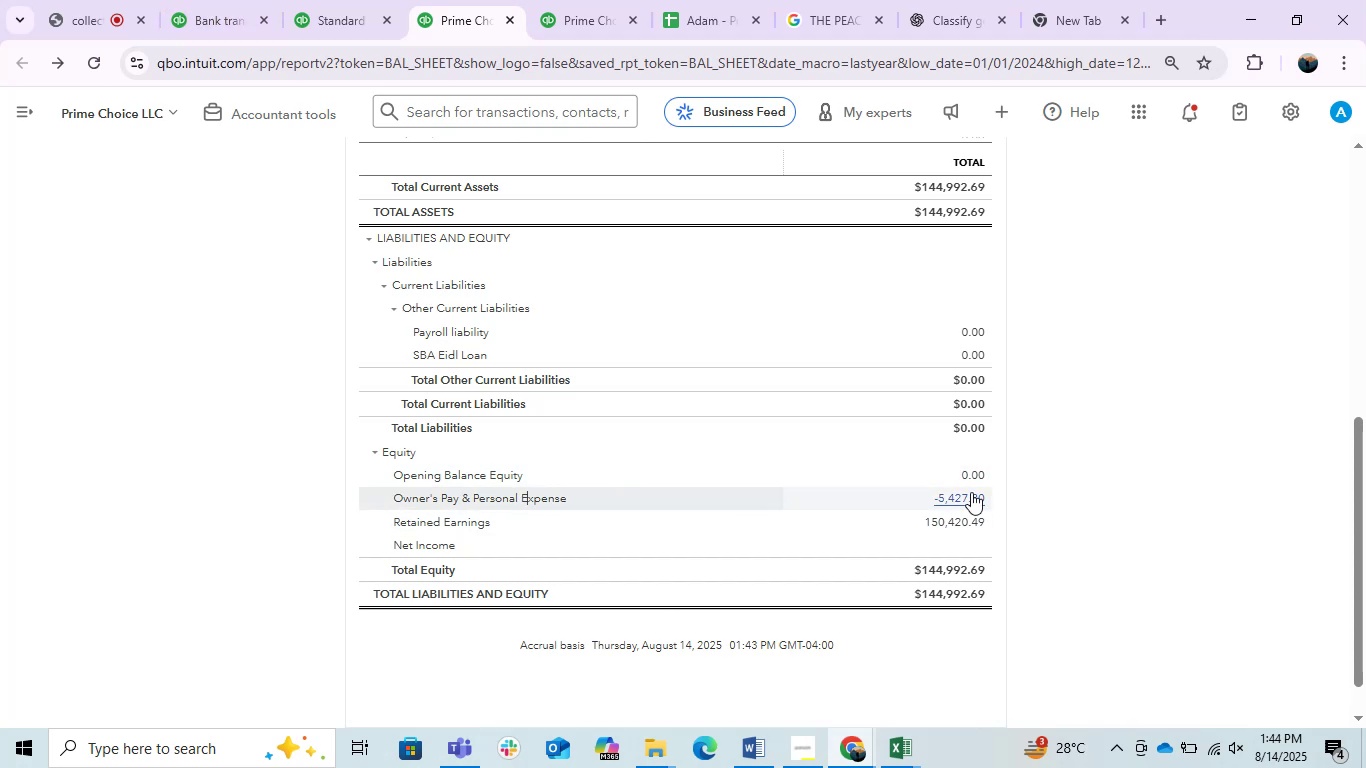 
left_click([1154, 443])
 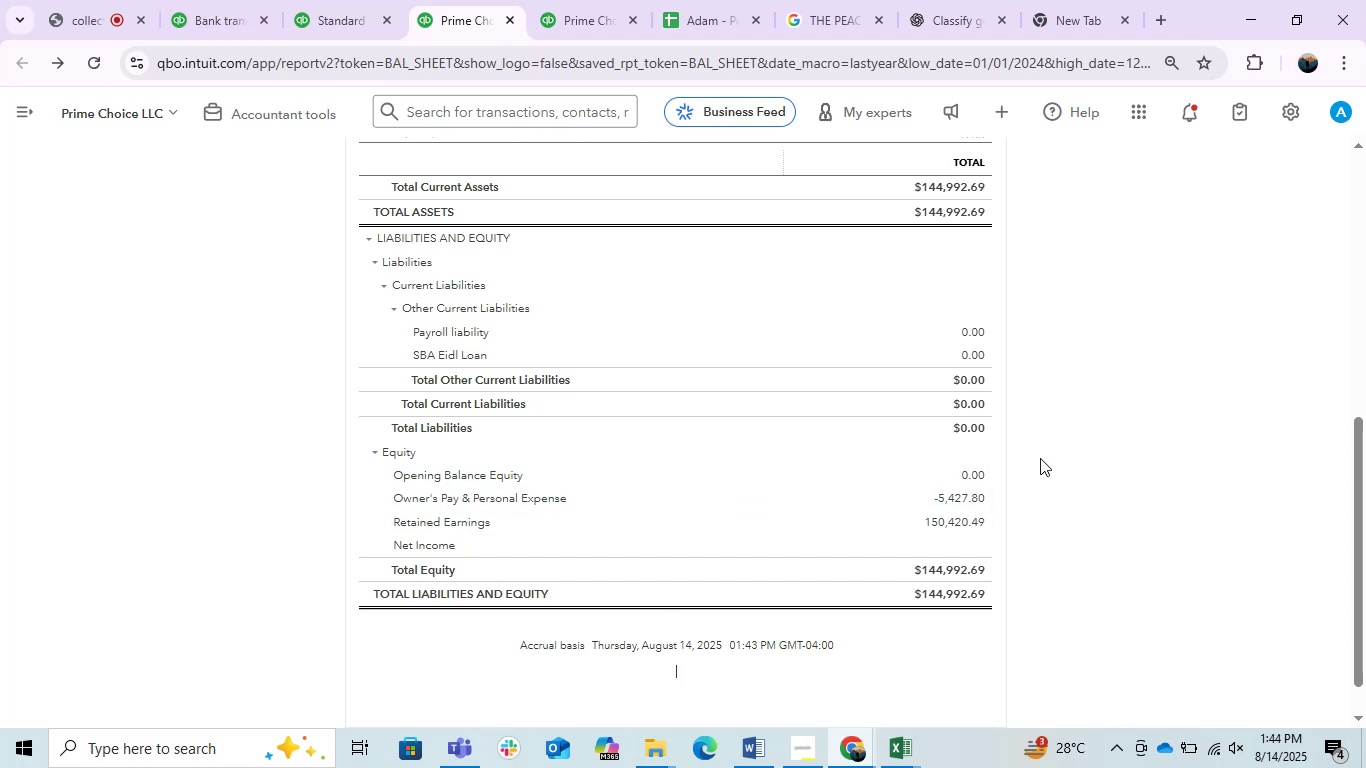 
left_click([970, 497])
 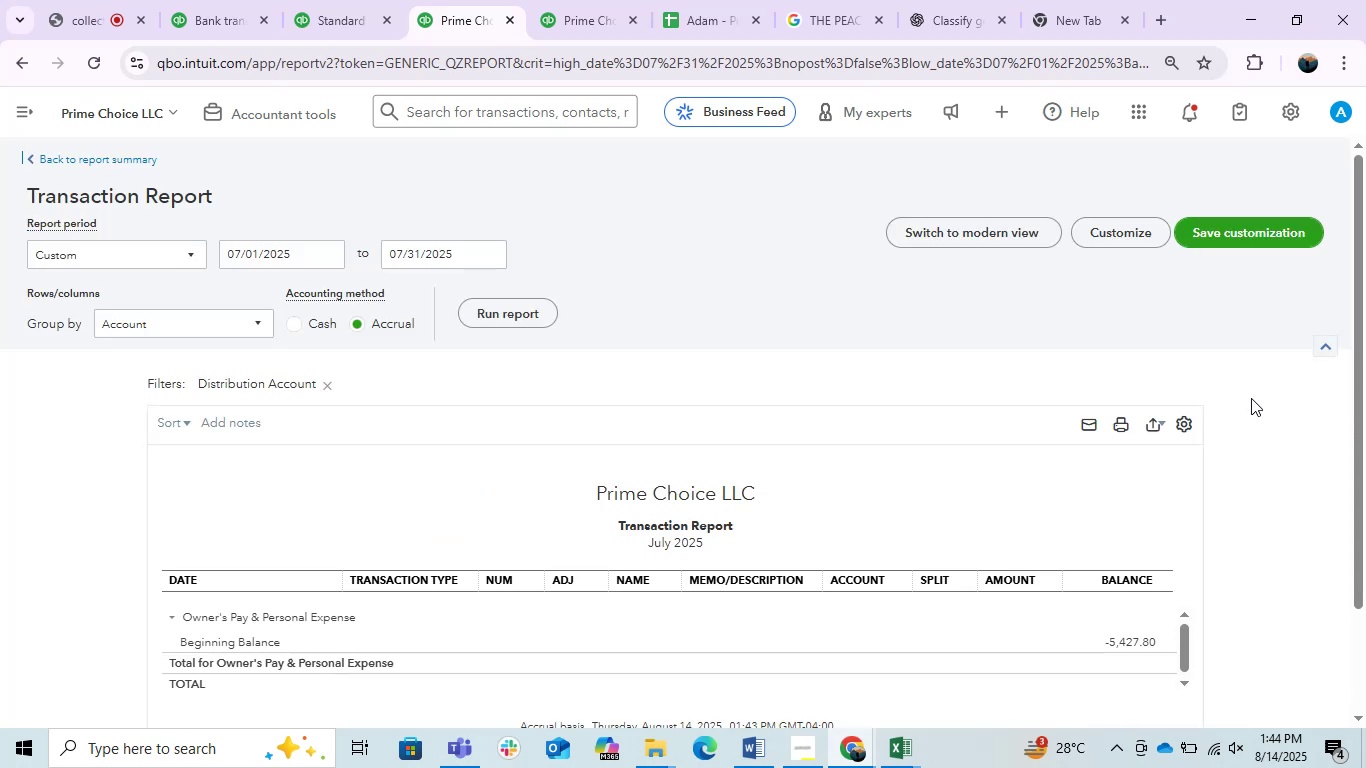 
scroll: coordinate [1115, 398], scroll_direction: down, amount: 4.0
 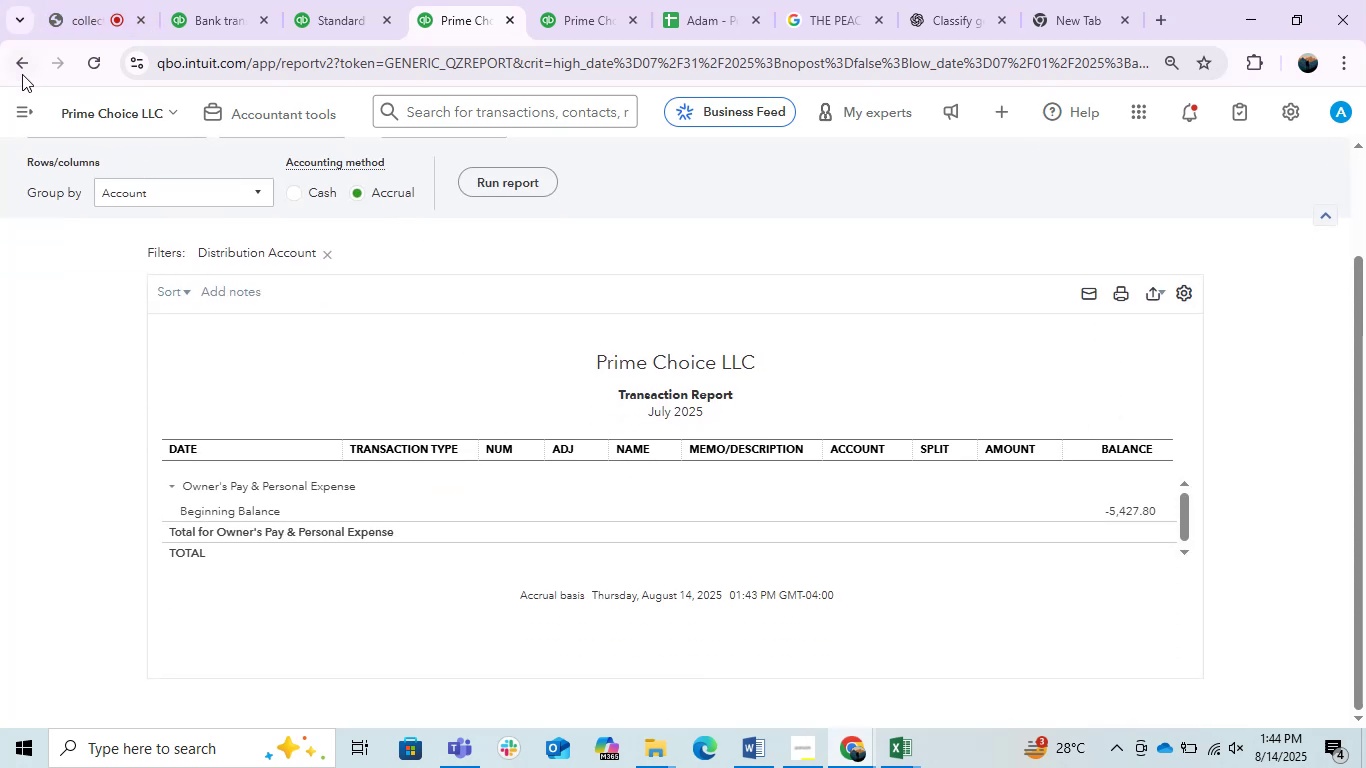 
left_click([20, 71])
 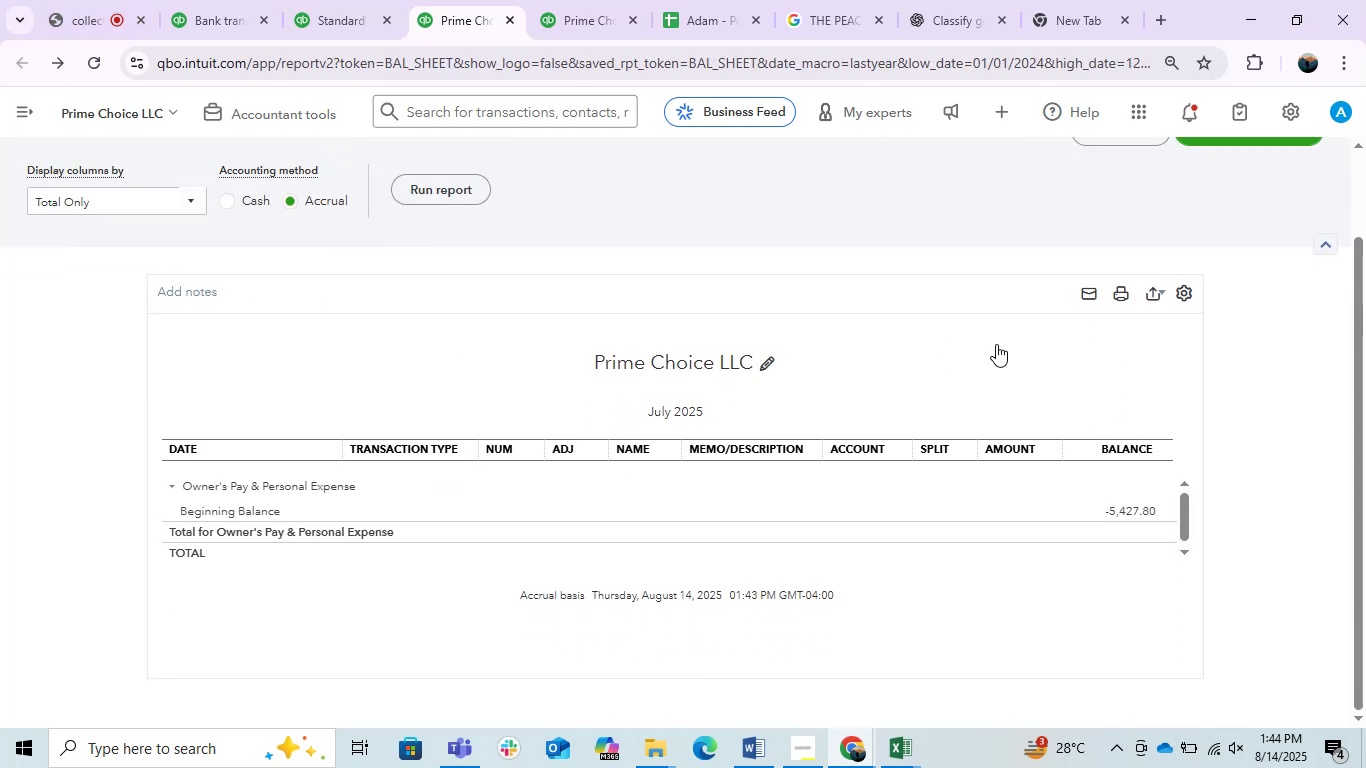 
scroll: coordinate [745, 405], scroll_direction: up, amount: 5.0
 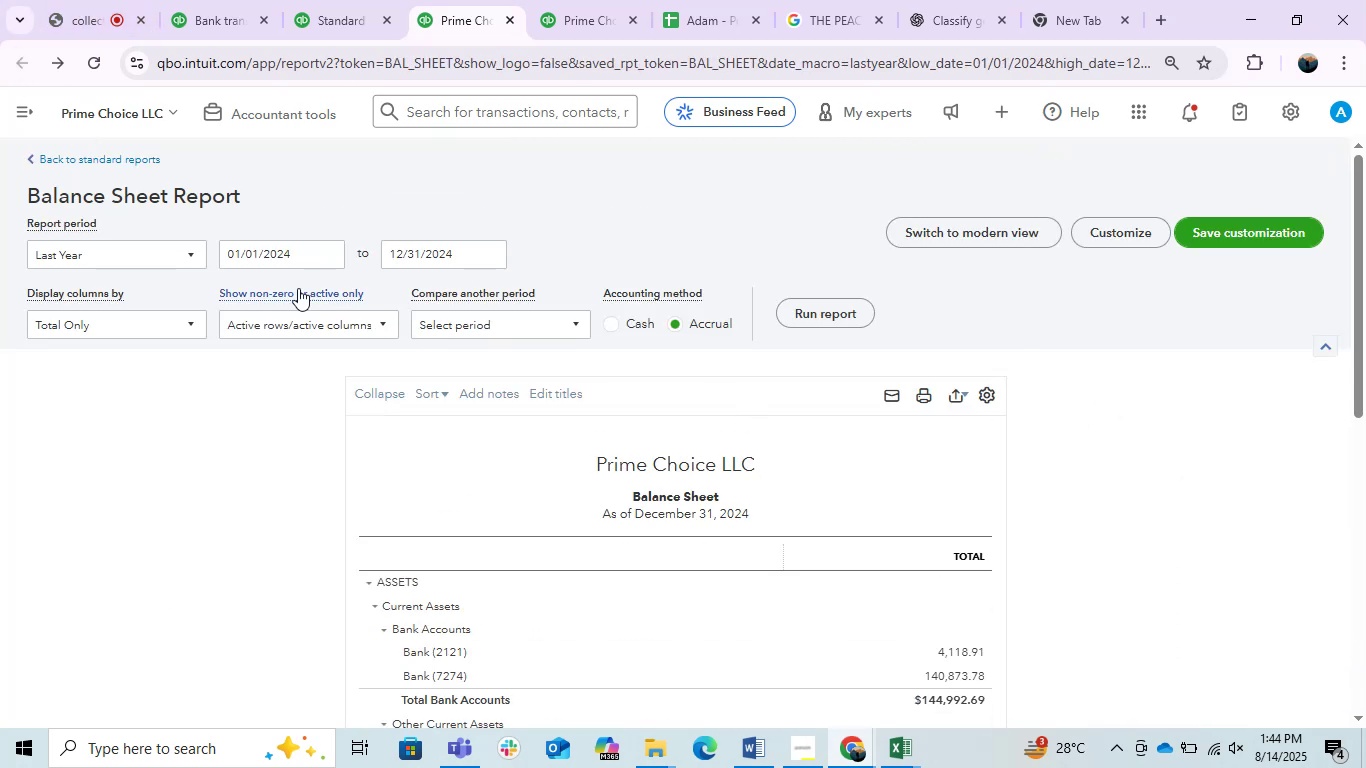 
scroll: coordinate [868, 319], scroll_direction: down, amount: 5.0
 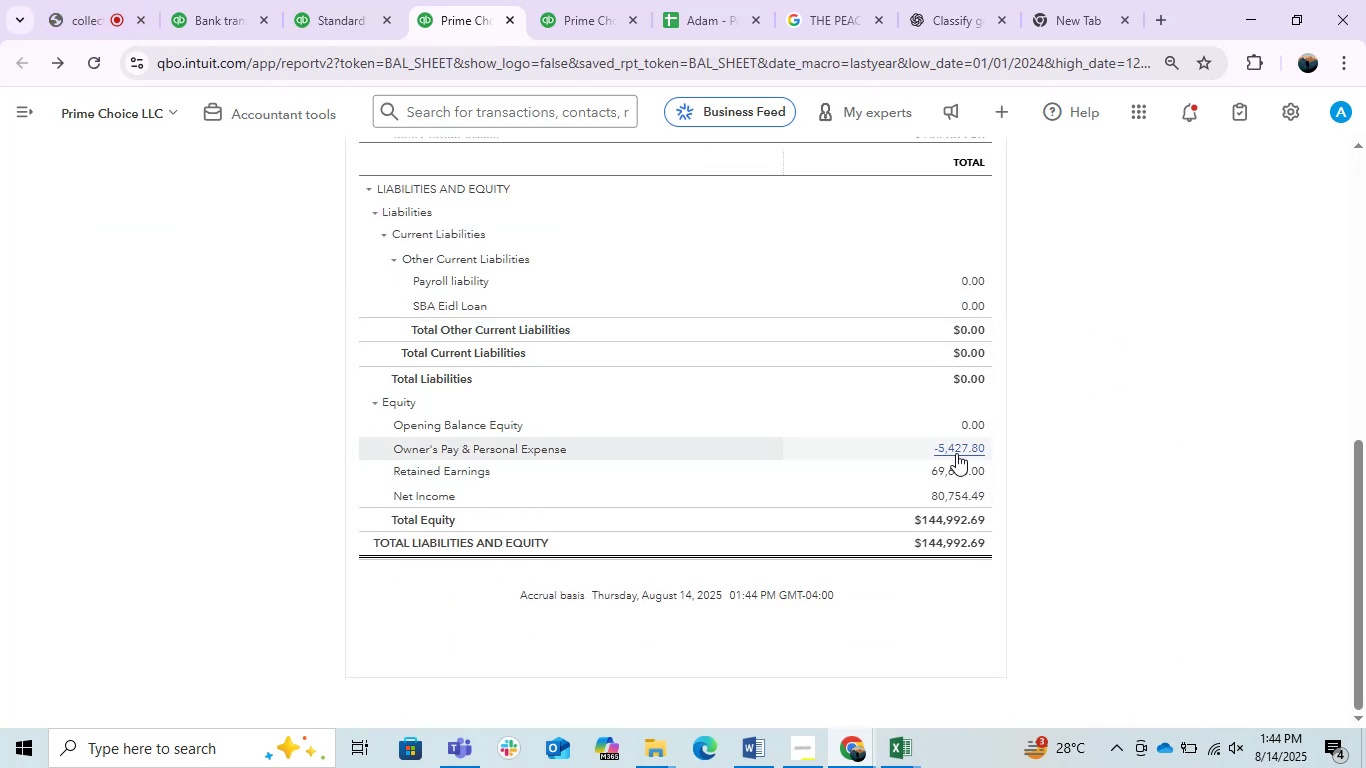 
left_click([956, 453])
 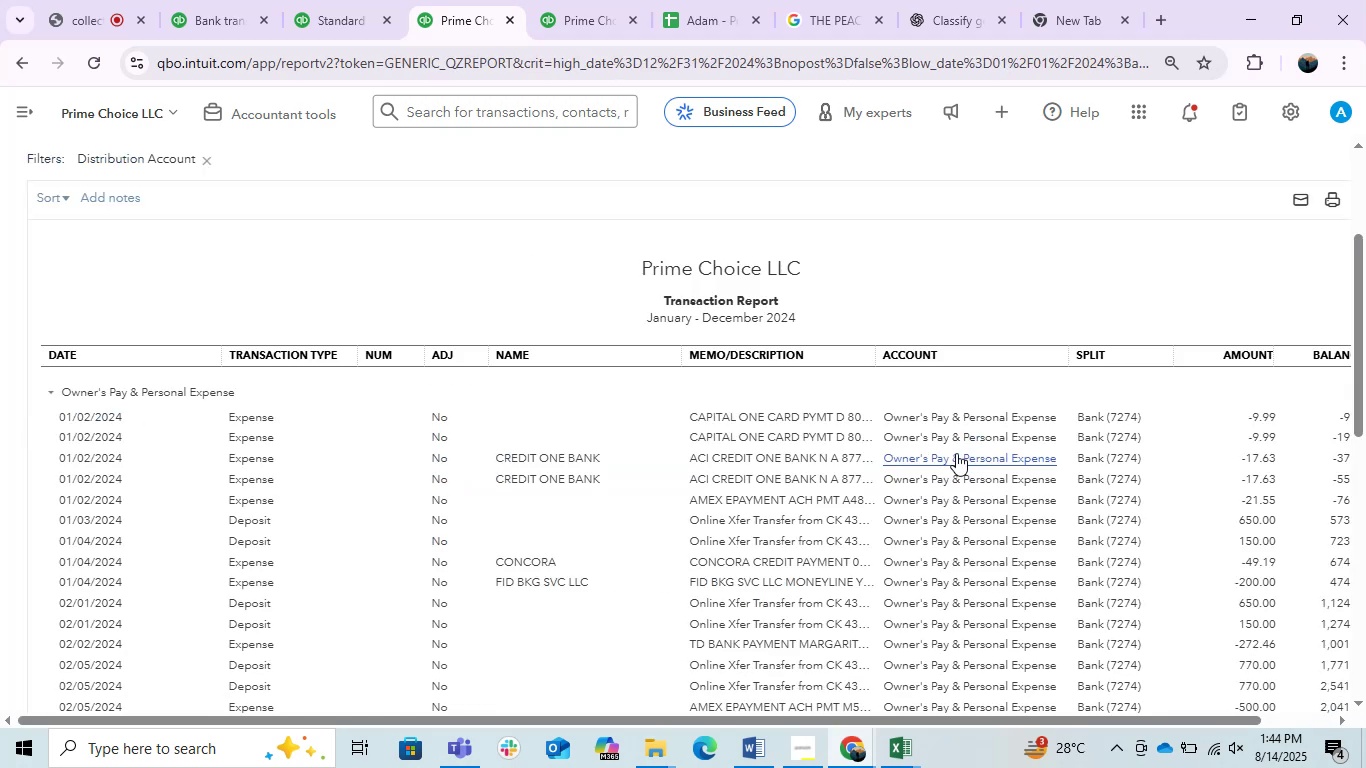 
scroll: coordinate [498, 206], scroll_direction: down, amount: 1.0
 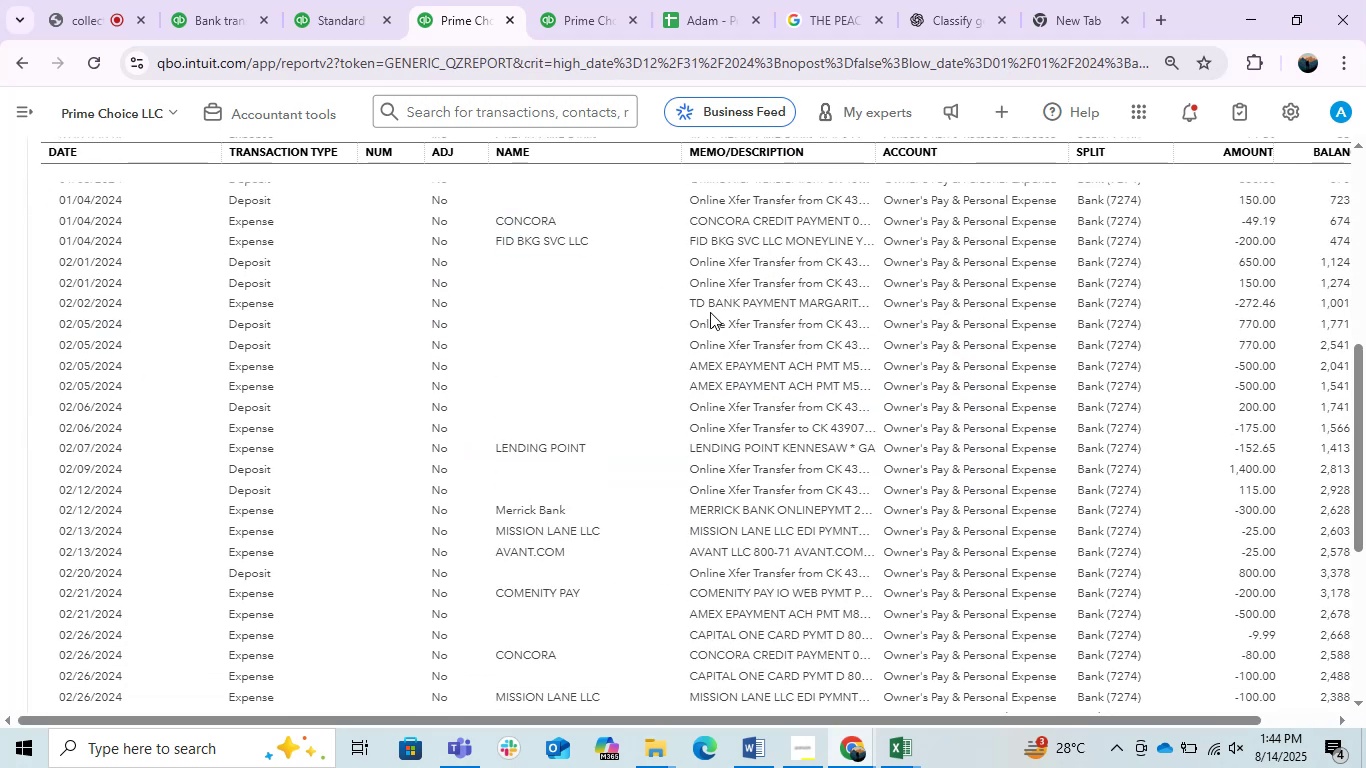 
wait(9.61)
 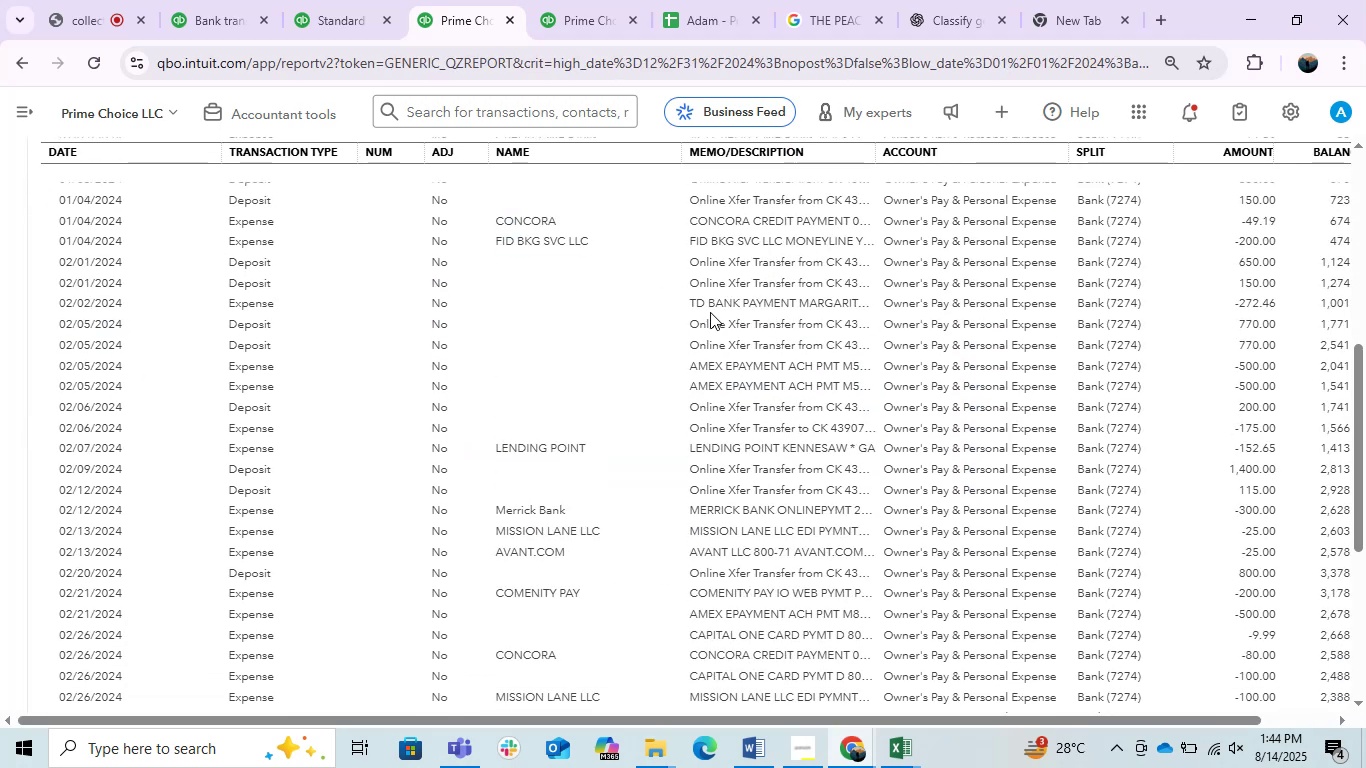 
scroll: coordinate [744, 333], scroll_direction: down, amount: 18.0
 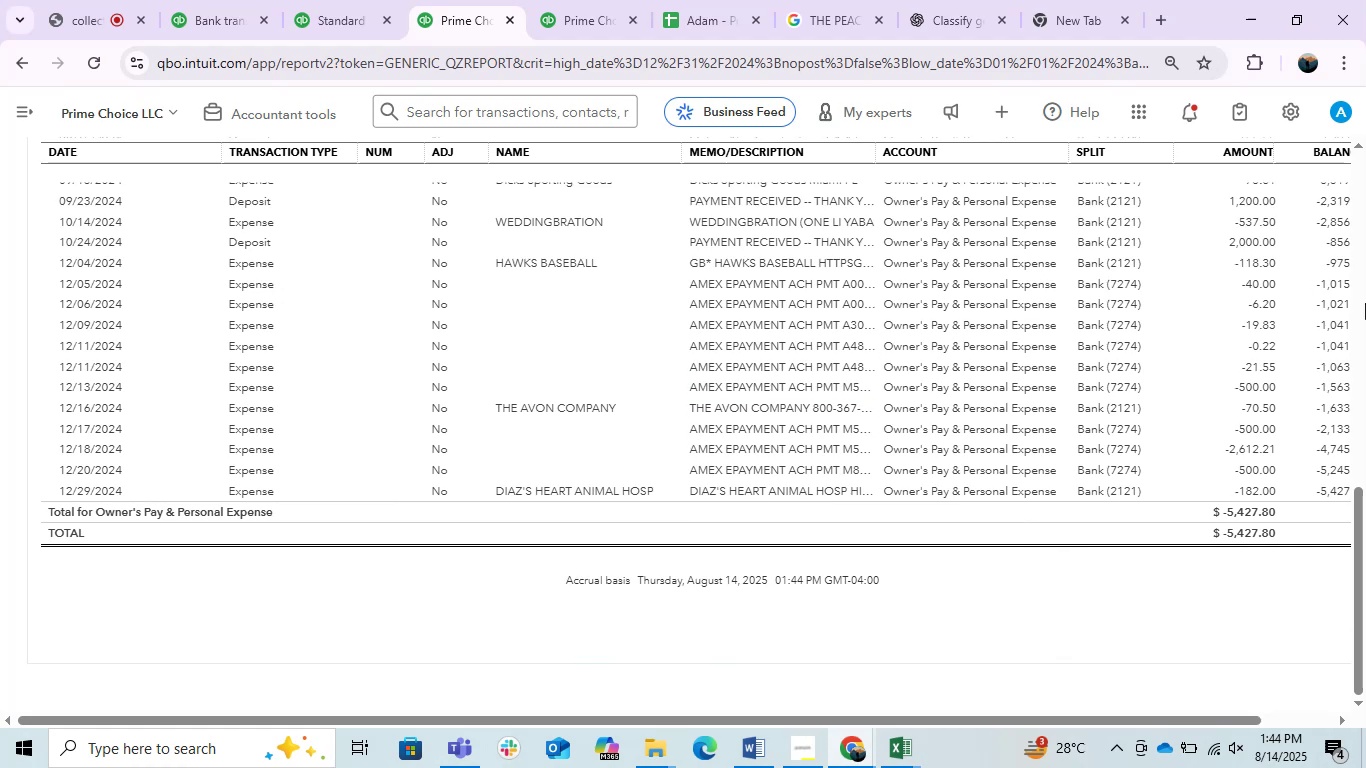 
scroll: coordinate [884, 423], scroll_direction: up, amount: 14.0
 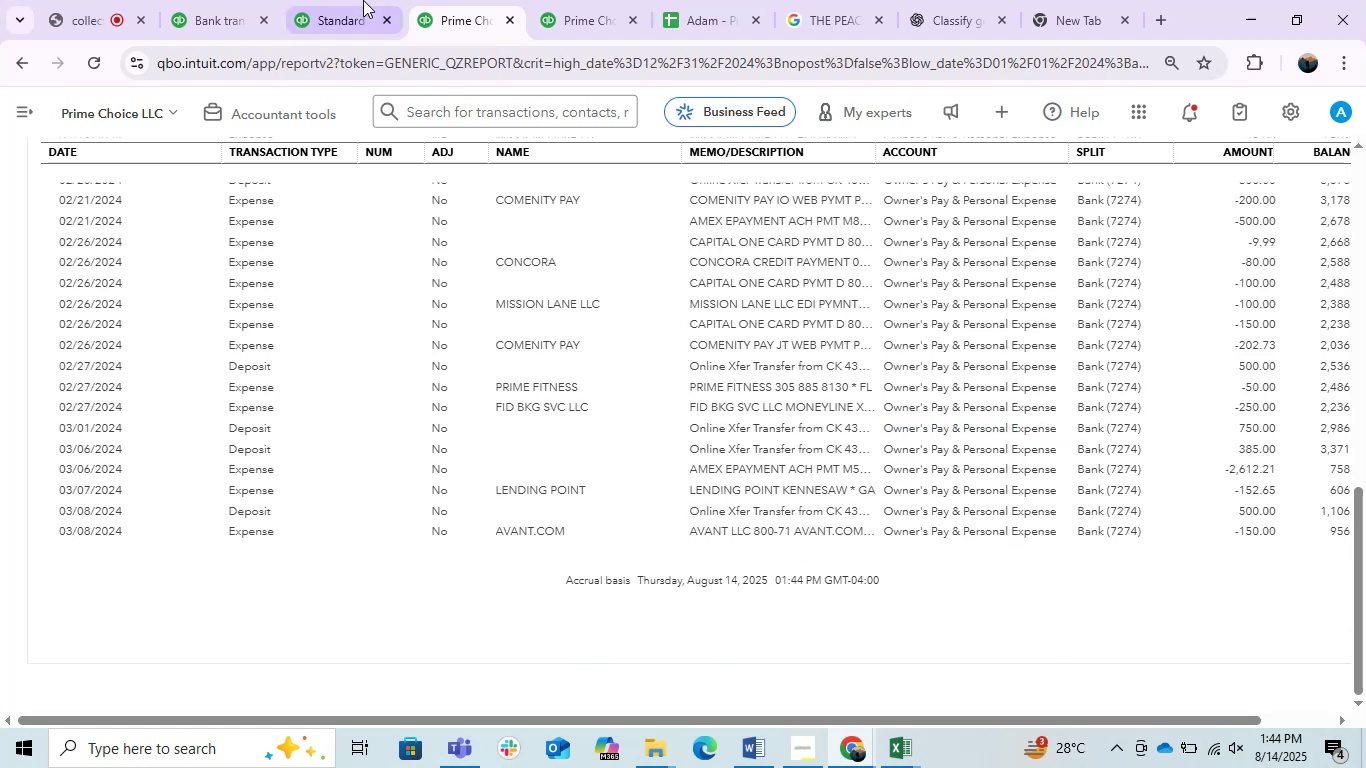 
left_click([338, 0])
 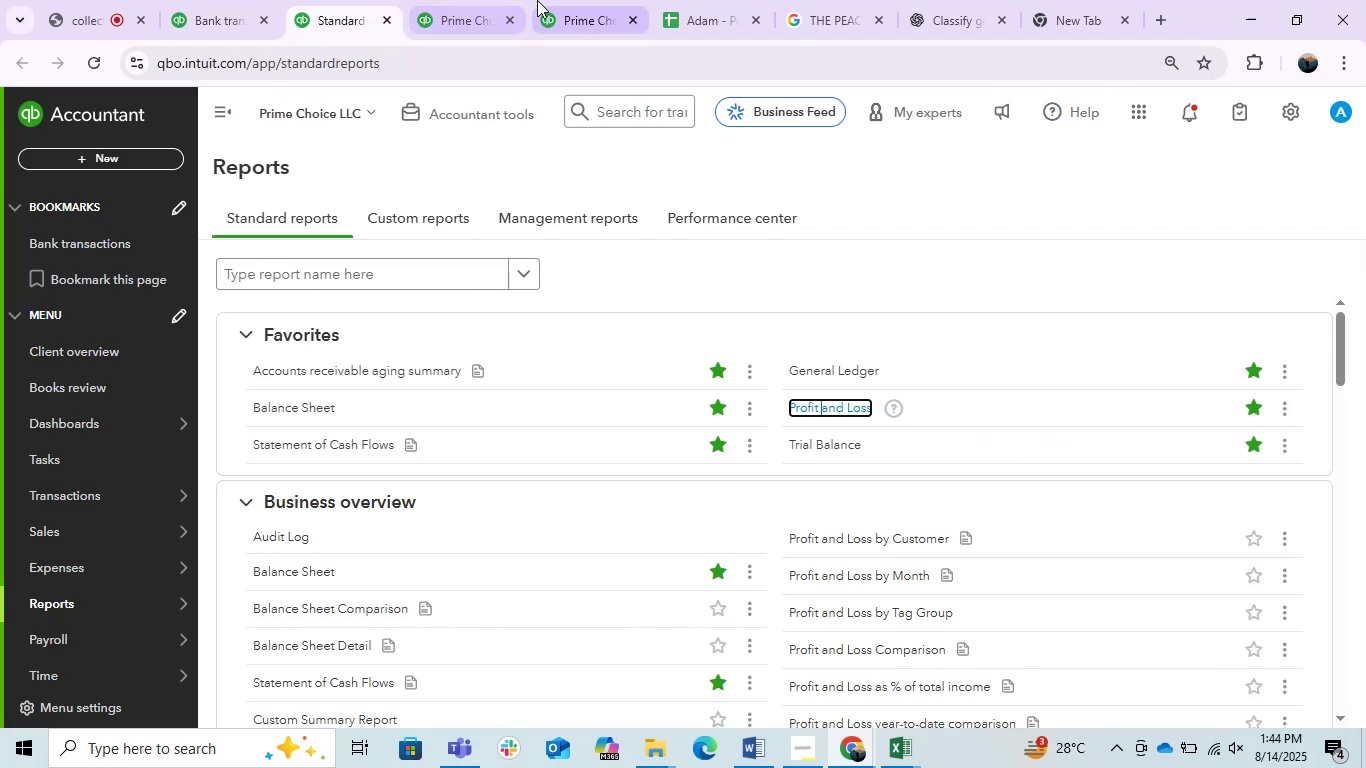 
left_click([573, 0])
 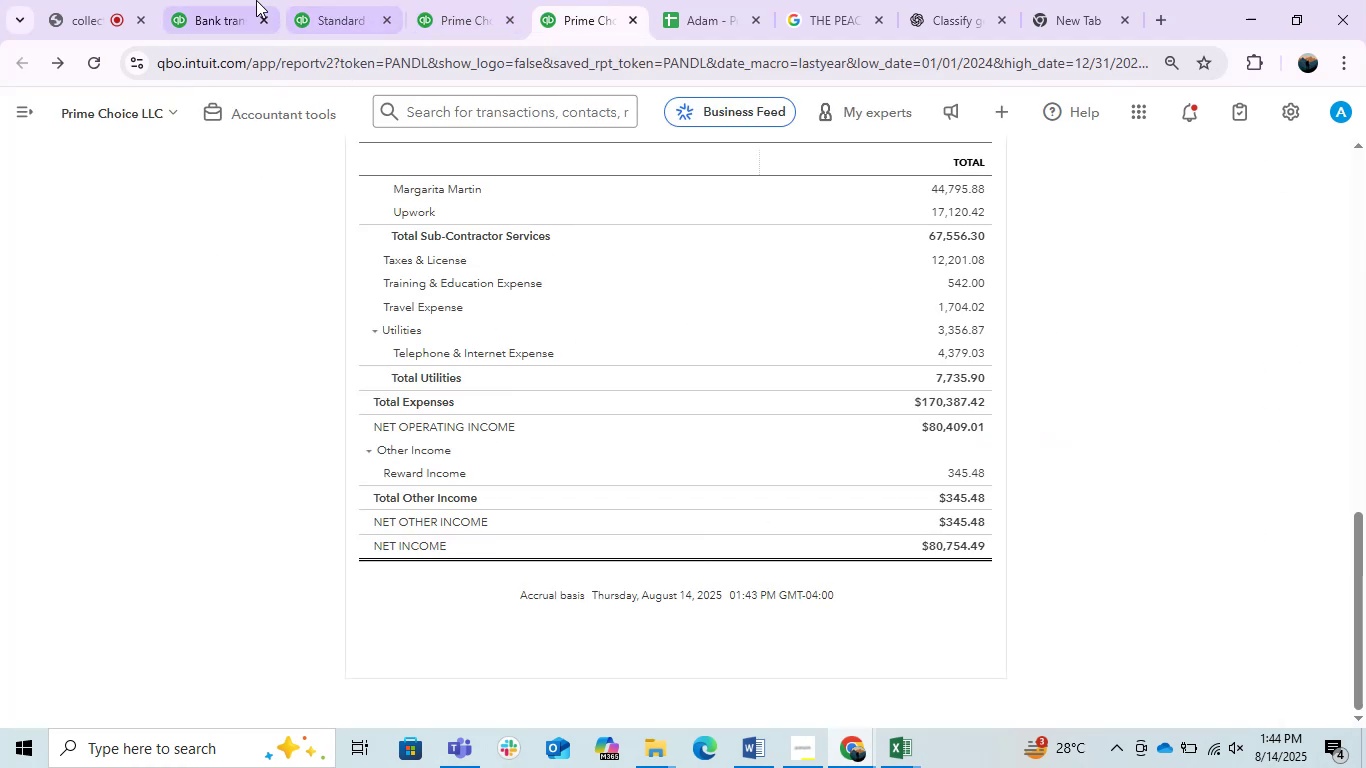 
left_click([226, 0])
 